 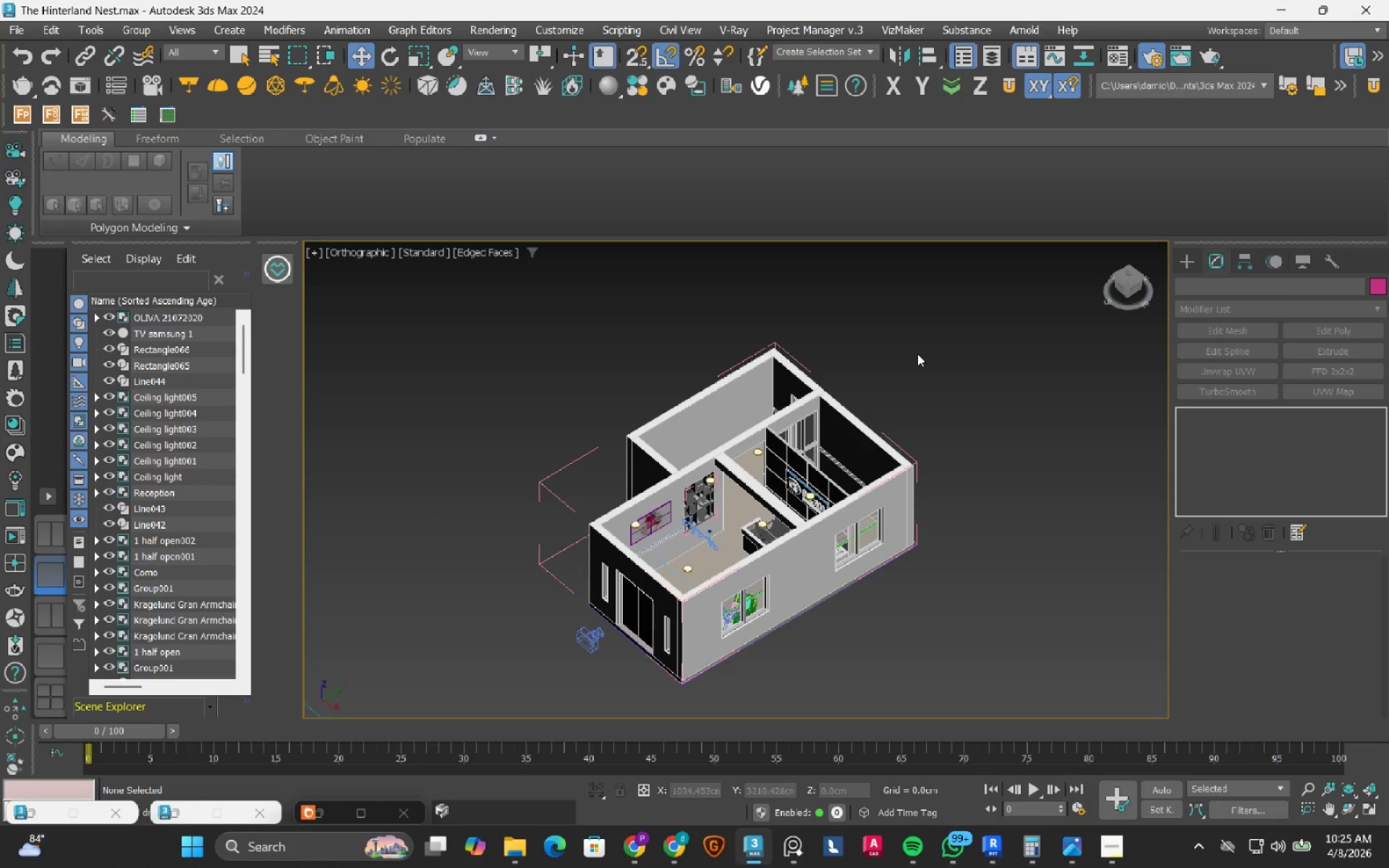 
left_click([674, 456])
 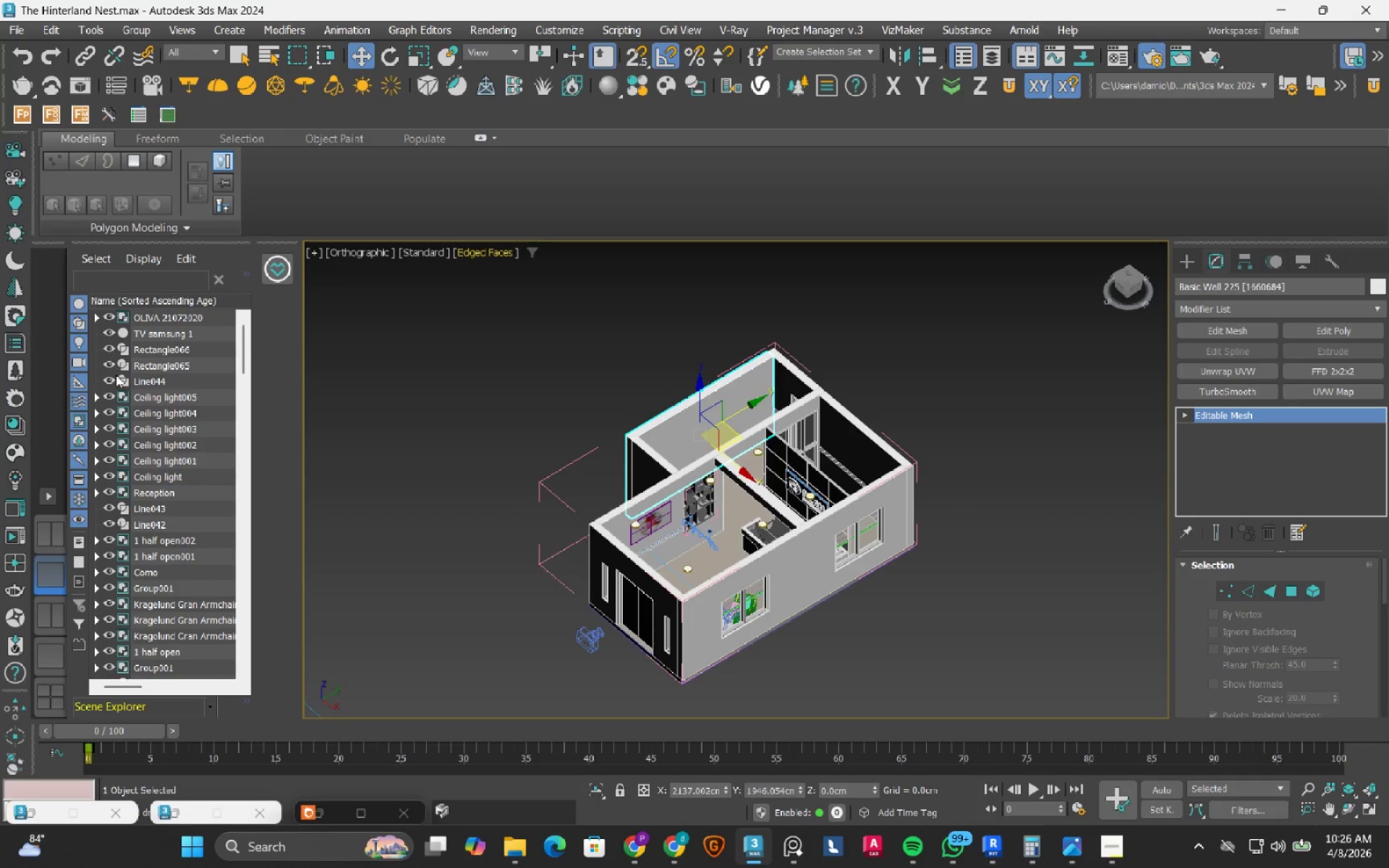 
left_click_drag(start_coordinate=[246, 346], to_coordinate=[234, 382])
 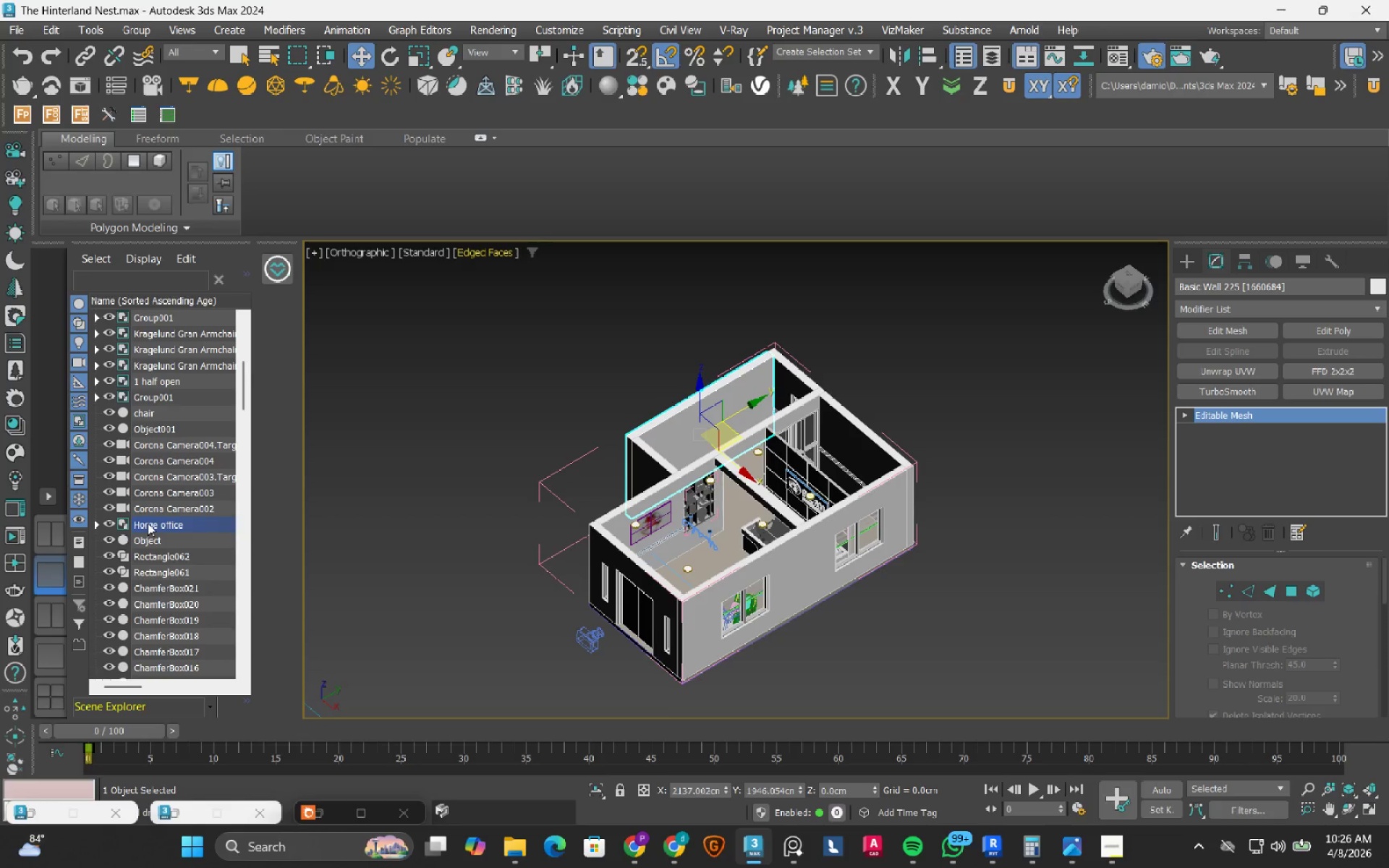 
left_click([148, 523])
 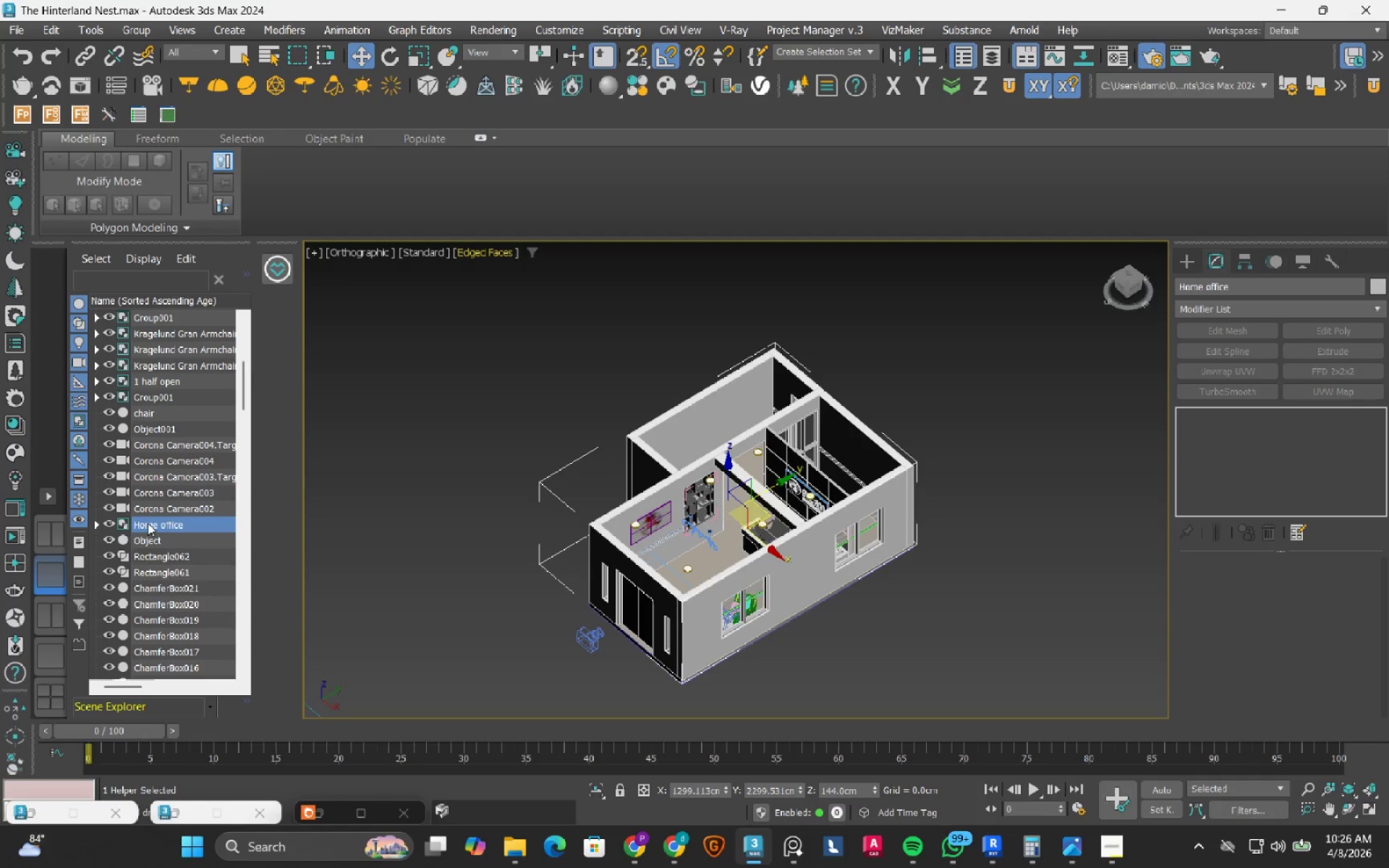 
right_click([148, 523])
 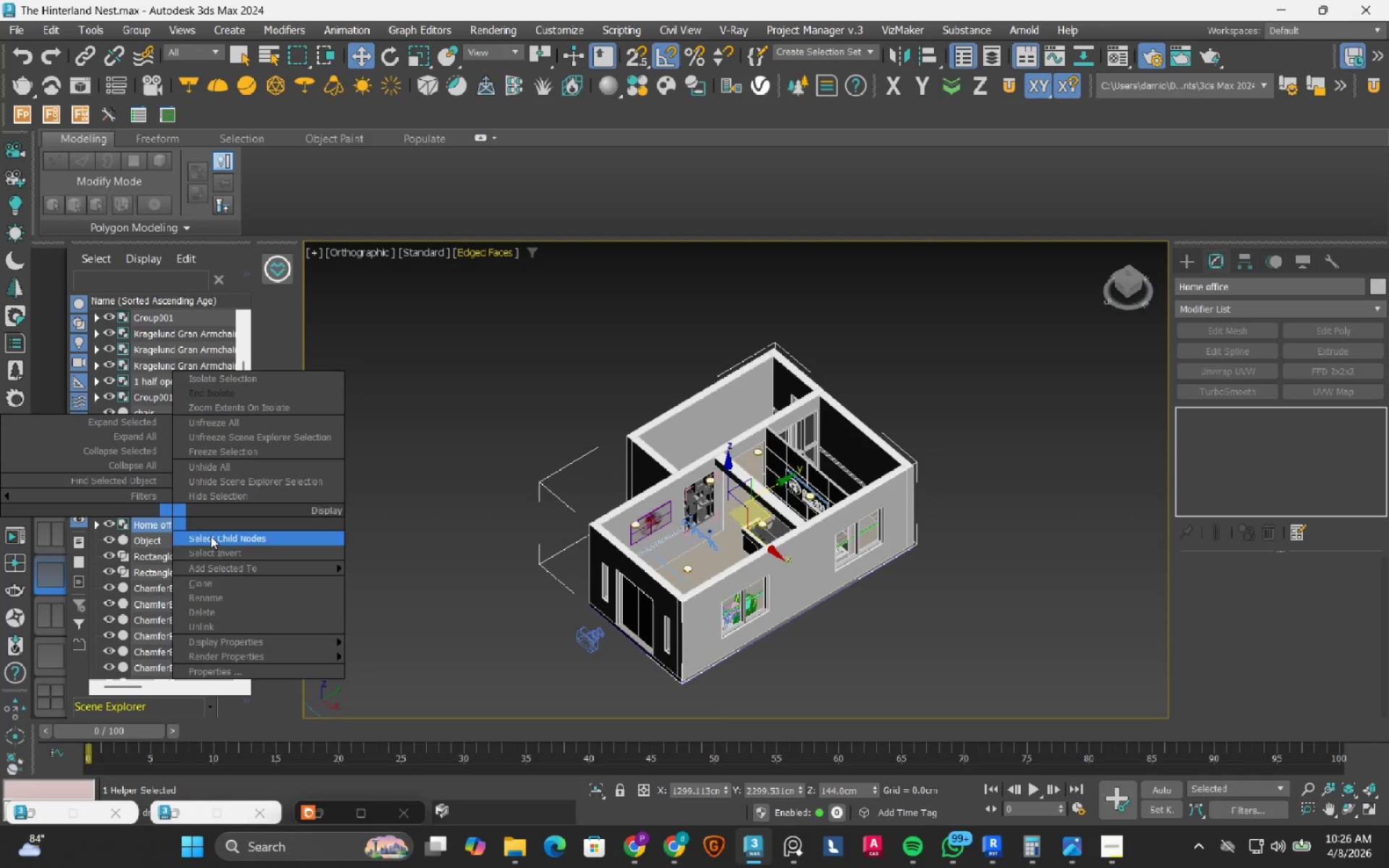 
left_click_drag(start_coordinate=[211, 536], to_coordinate=[179, 536])
 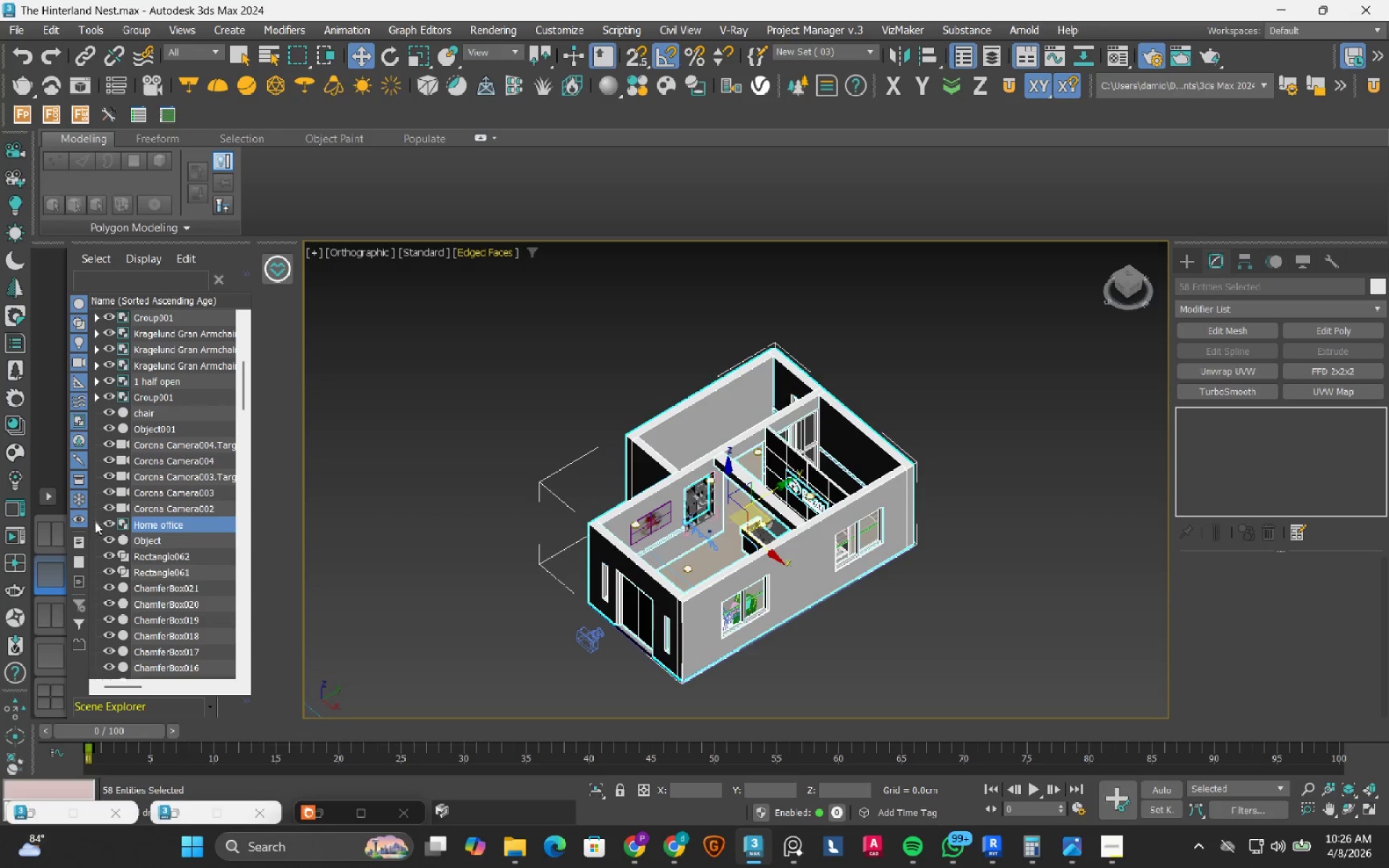 
left_click([93, 522])
 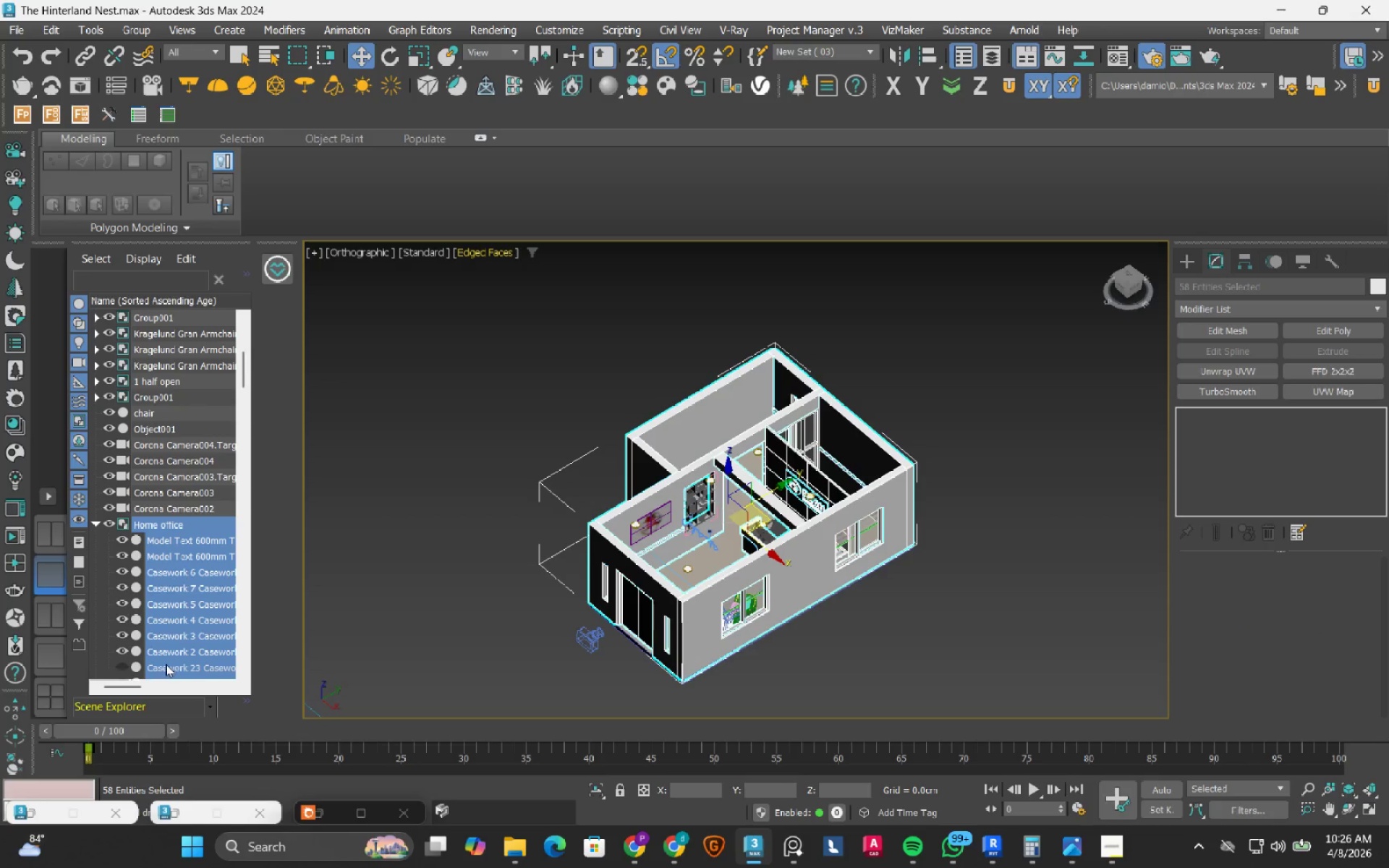 
scroll: coordinate [166, 612], scroll_direction: down, amount: 1.0
 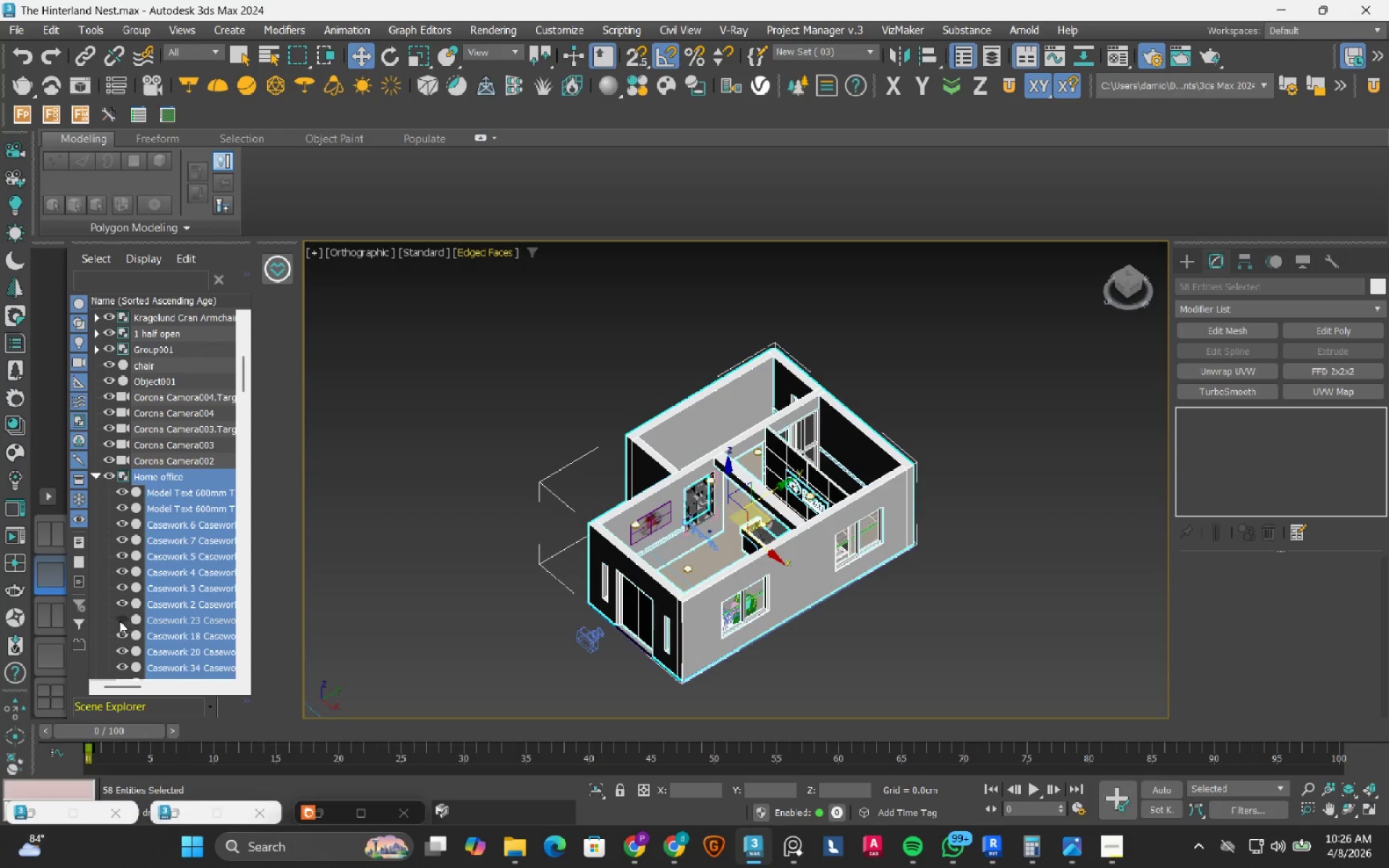 
left_click([119, 621])
 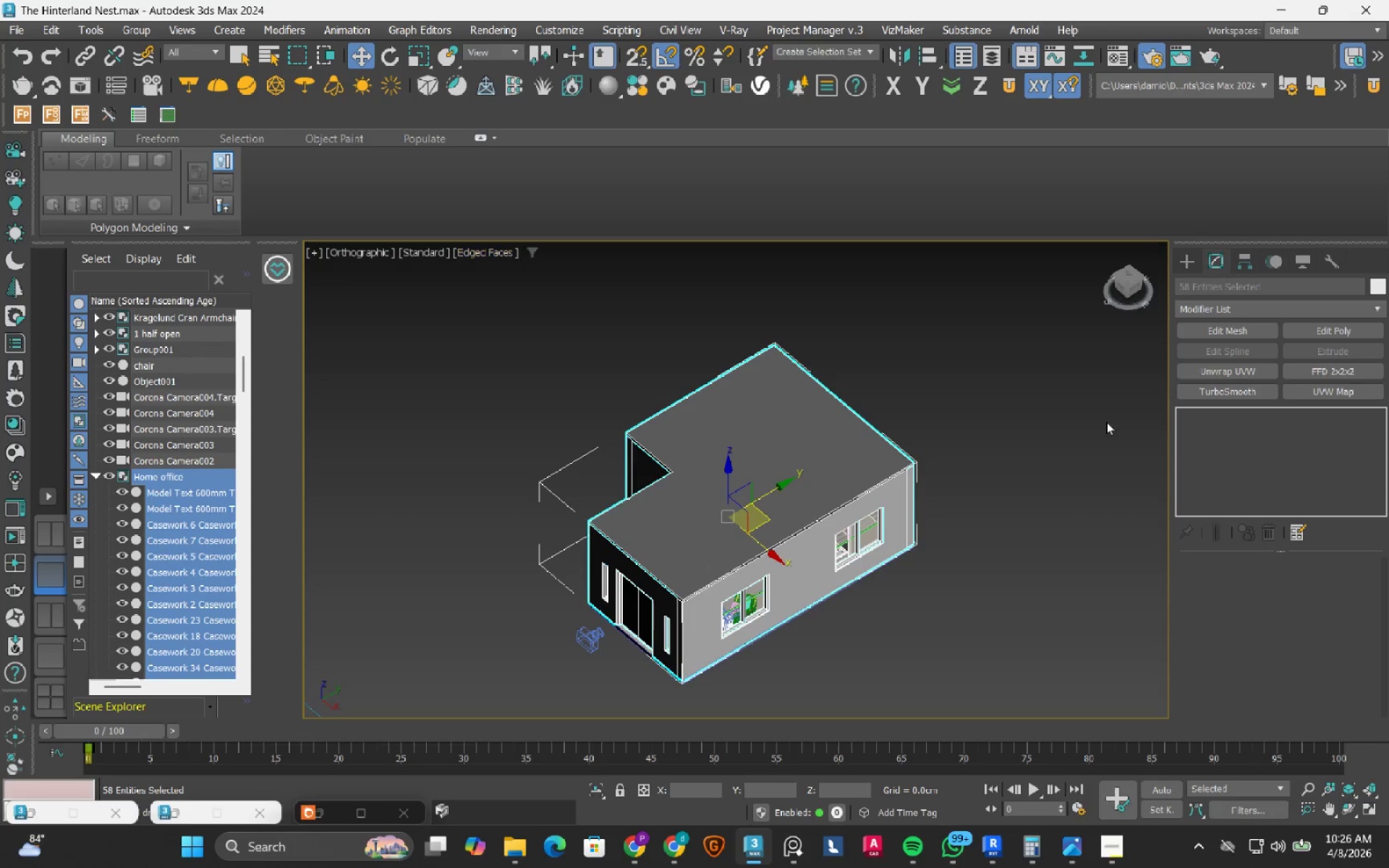 
left_click_drag(start_coordinate=[1165, 396], to_coordinate=[1162, 396])
 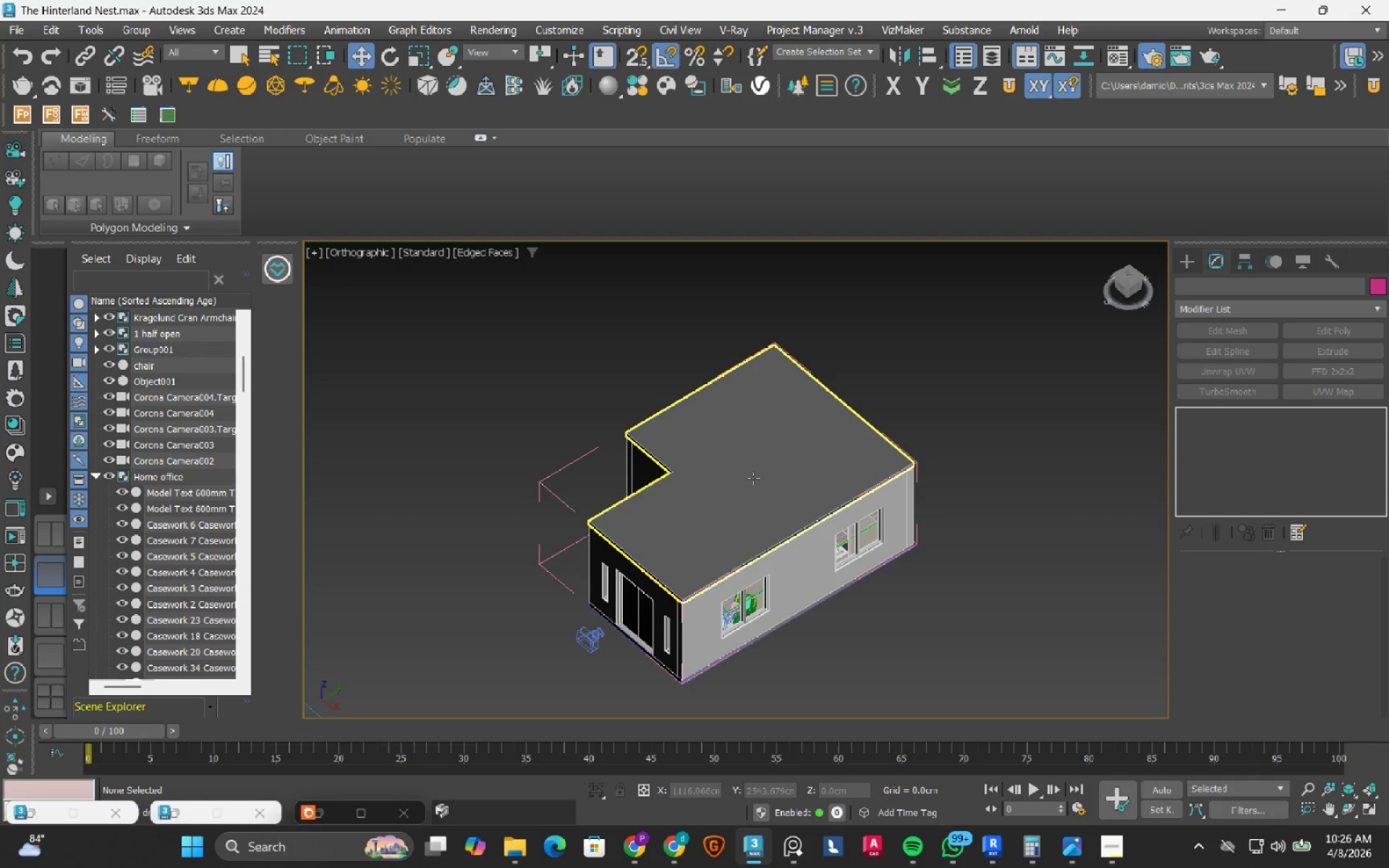 
left_click([753, 478])
 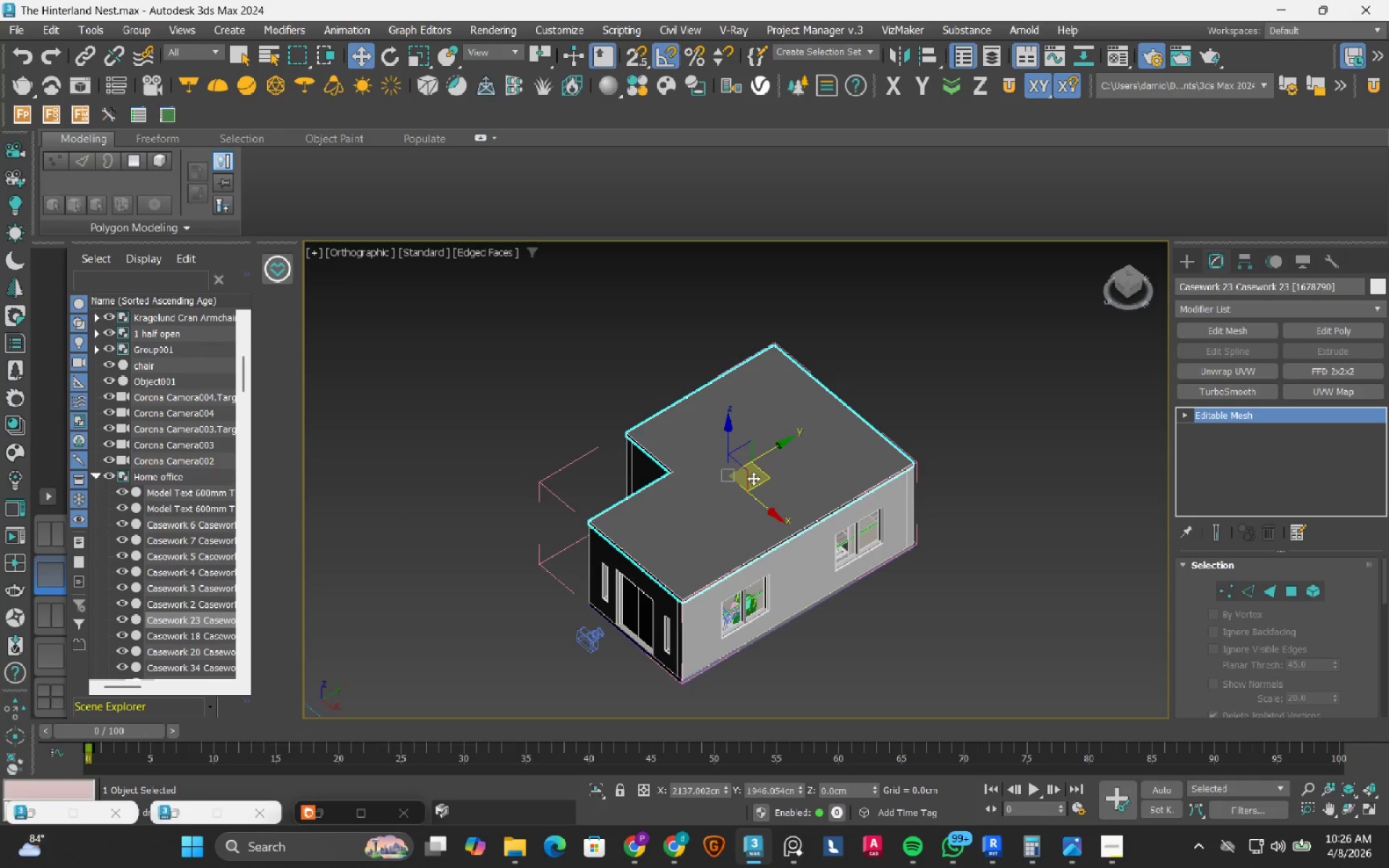 
key(M)
 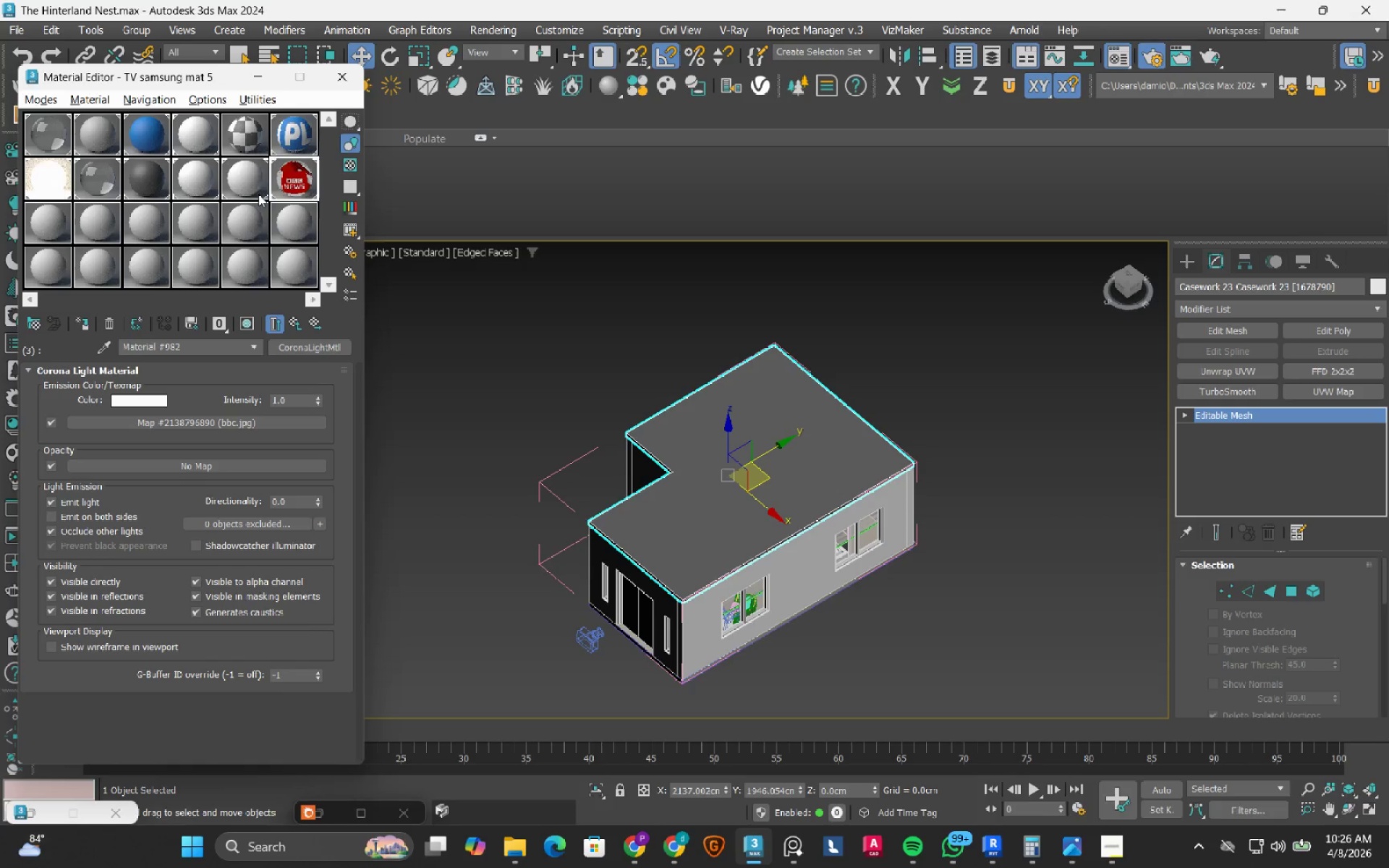 
left_click([248, 176])
 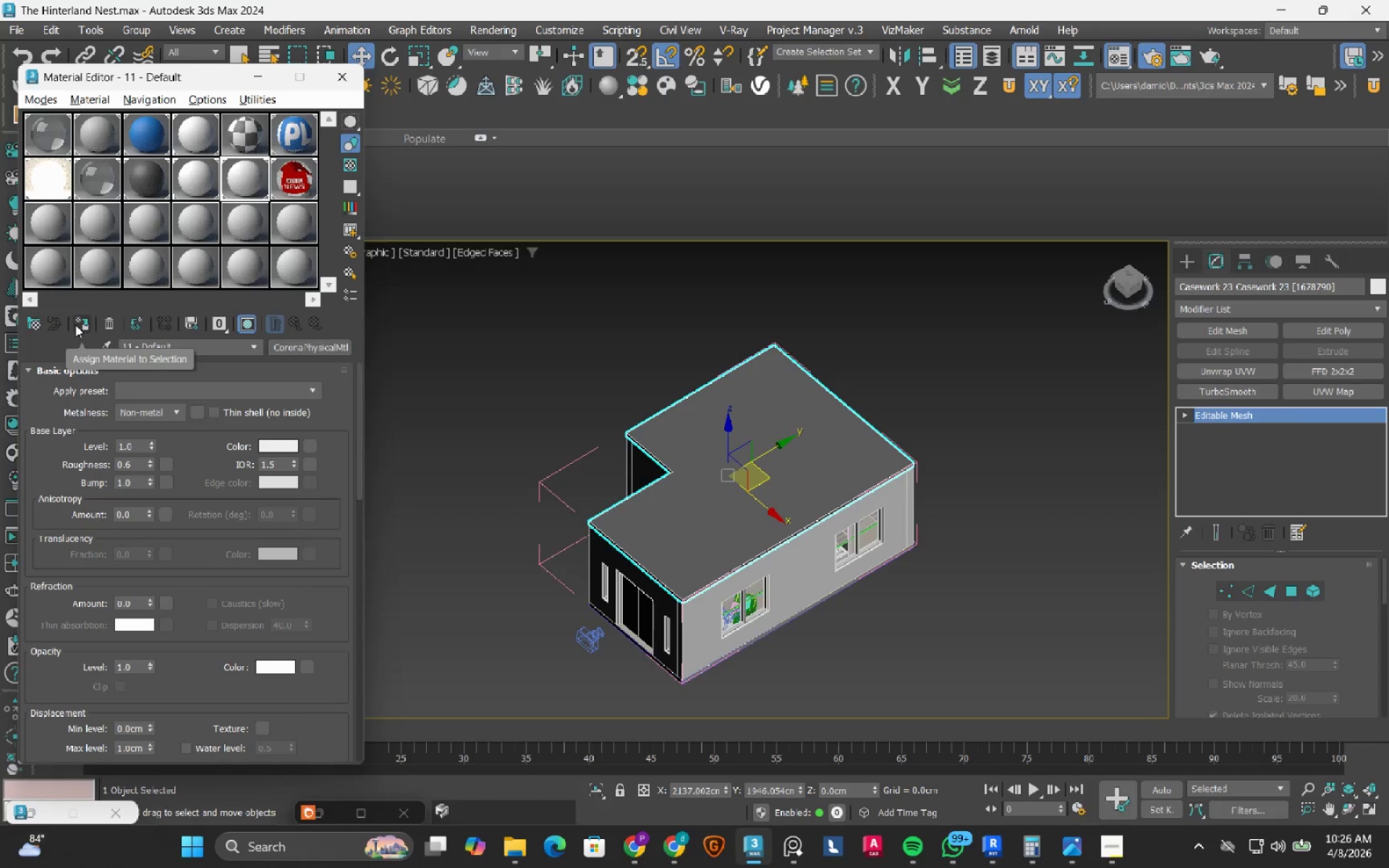 
left_click([82, 324])
 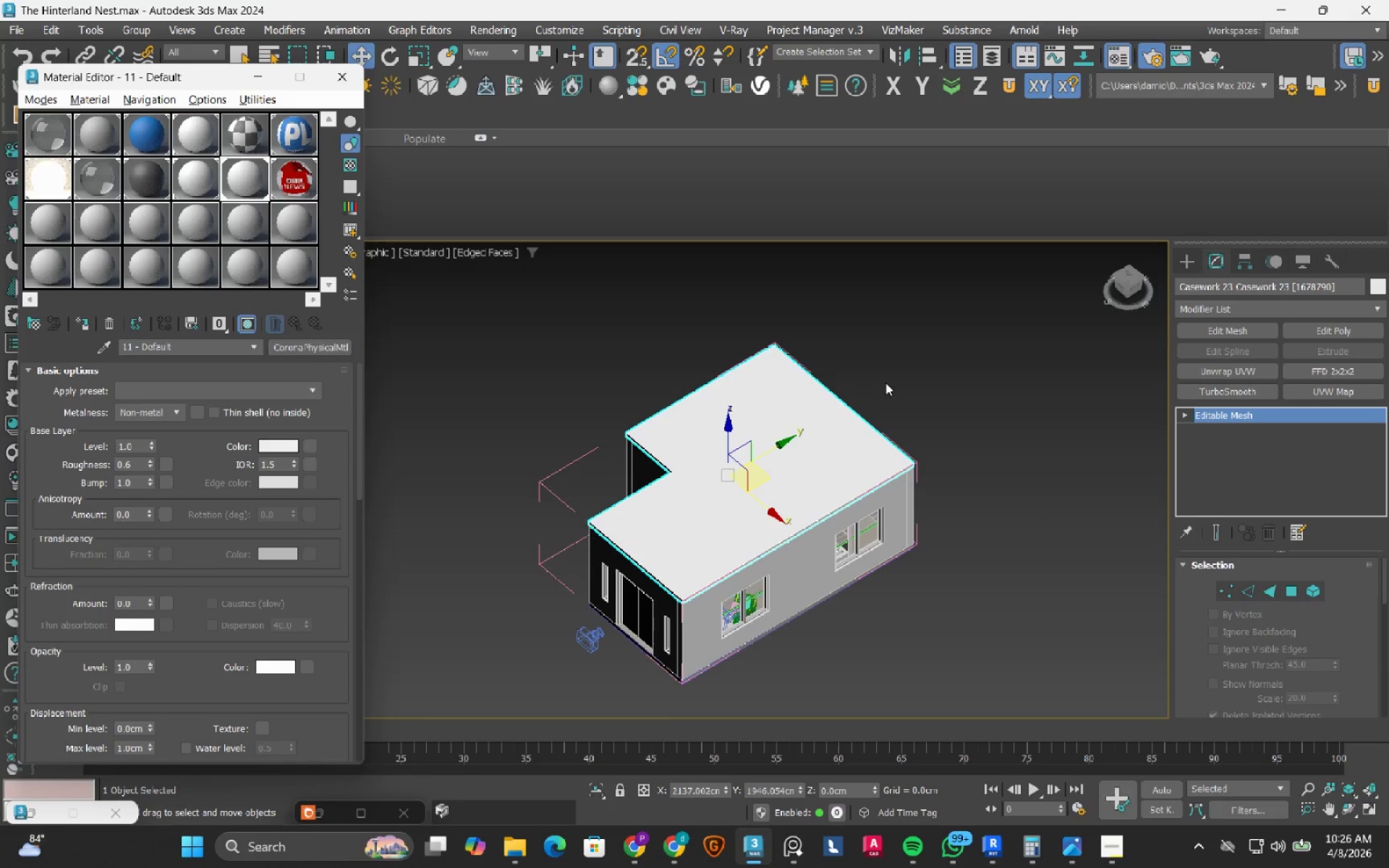 
left_click([936, 355])
 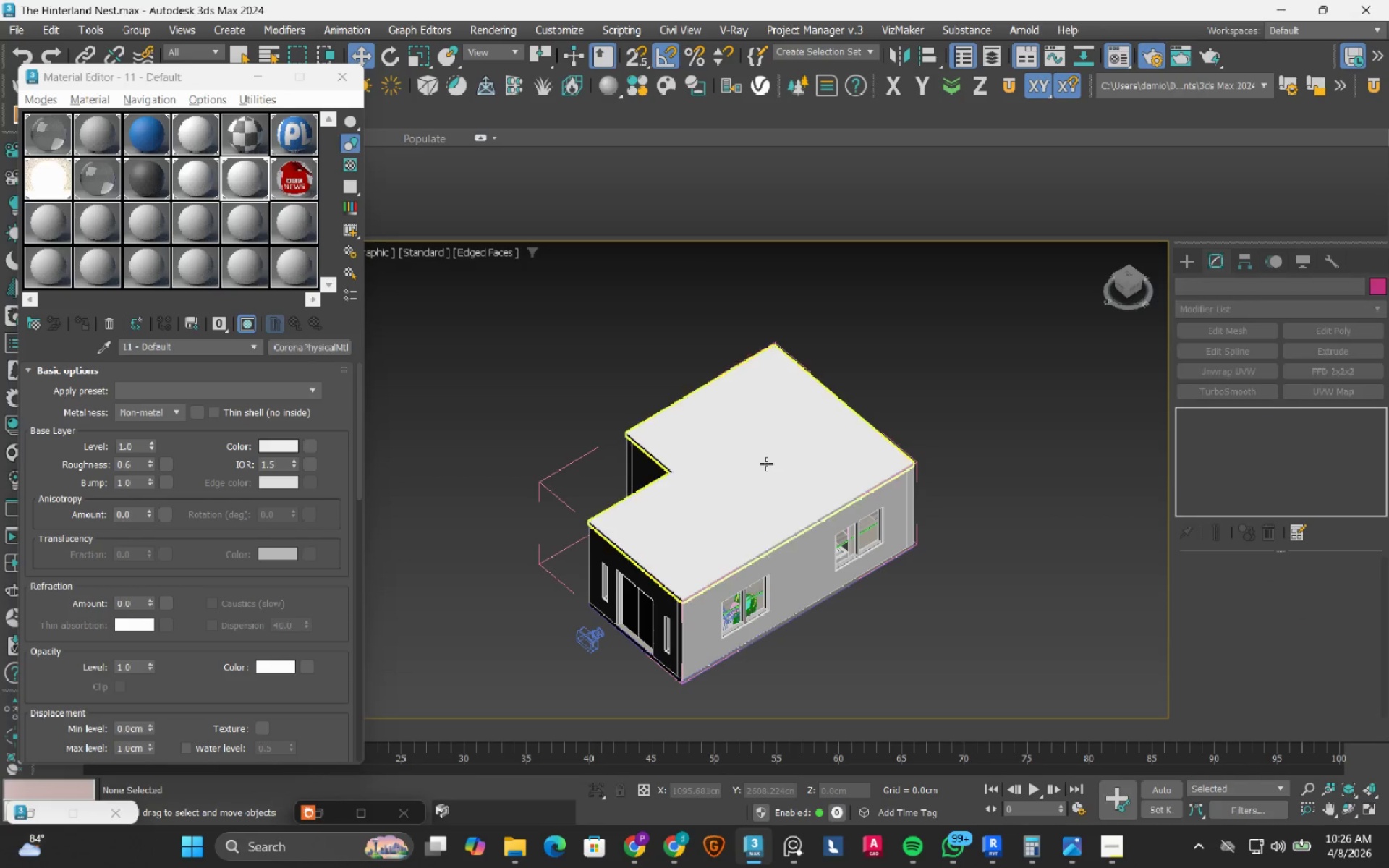 
left_click([766, 464])
 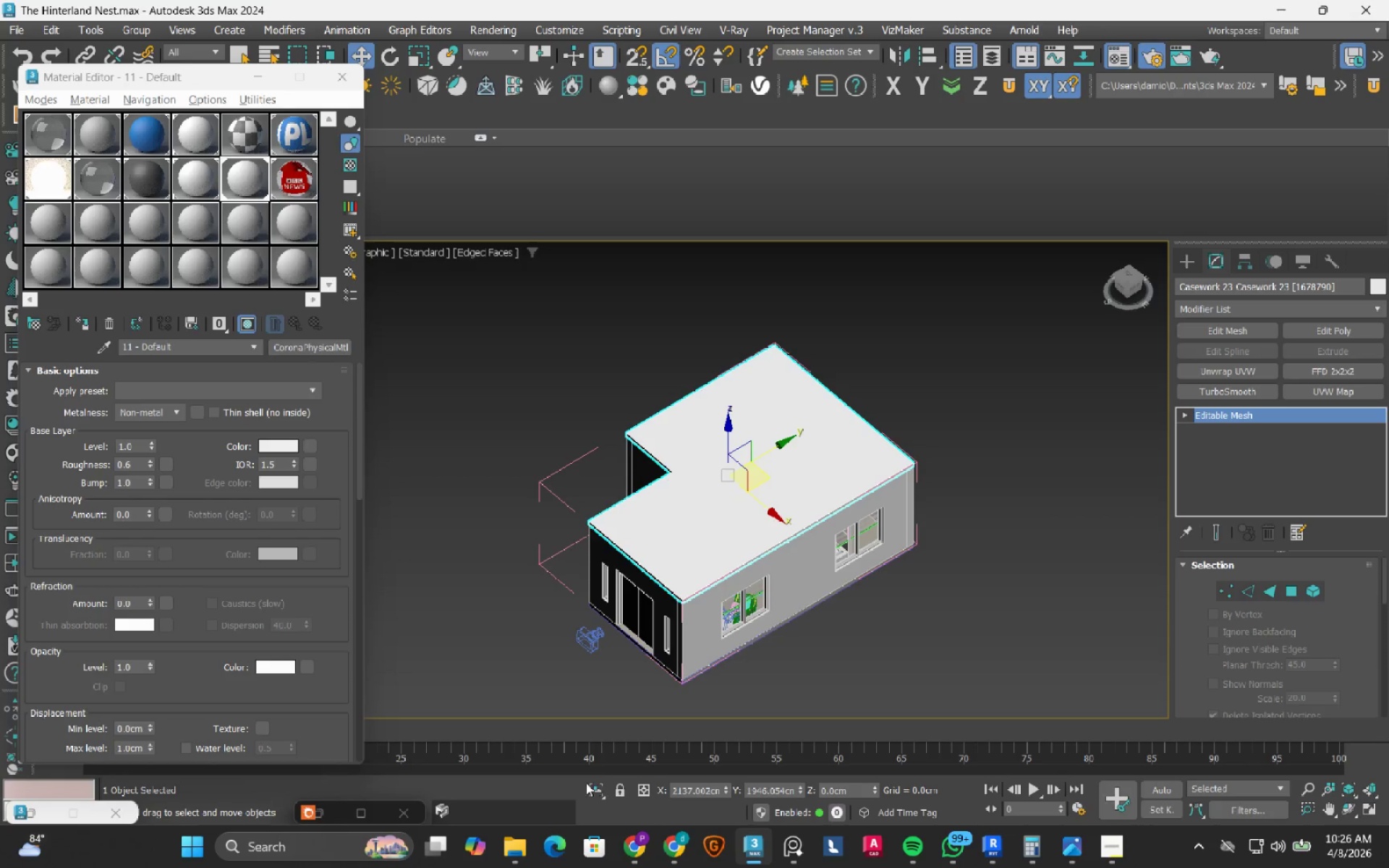 
left_click([601, 793])
 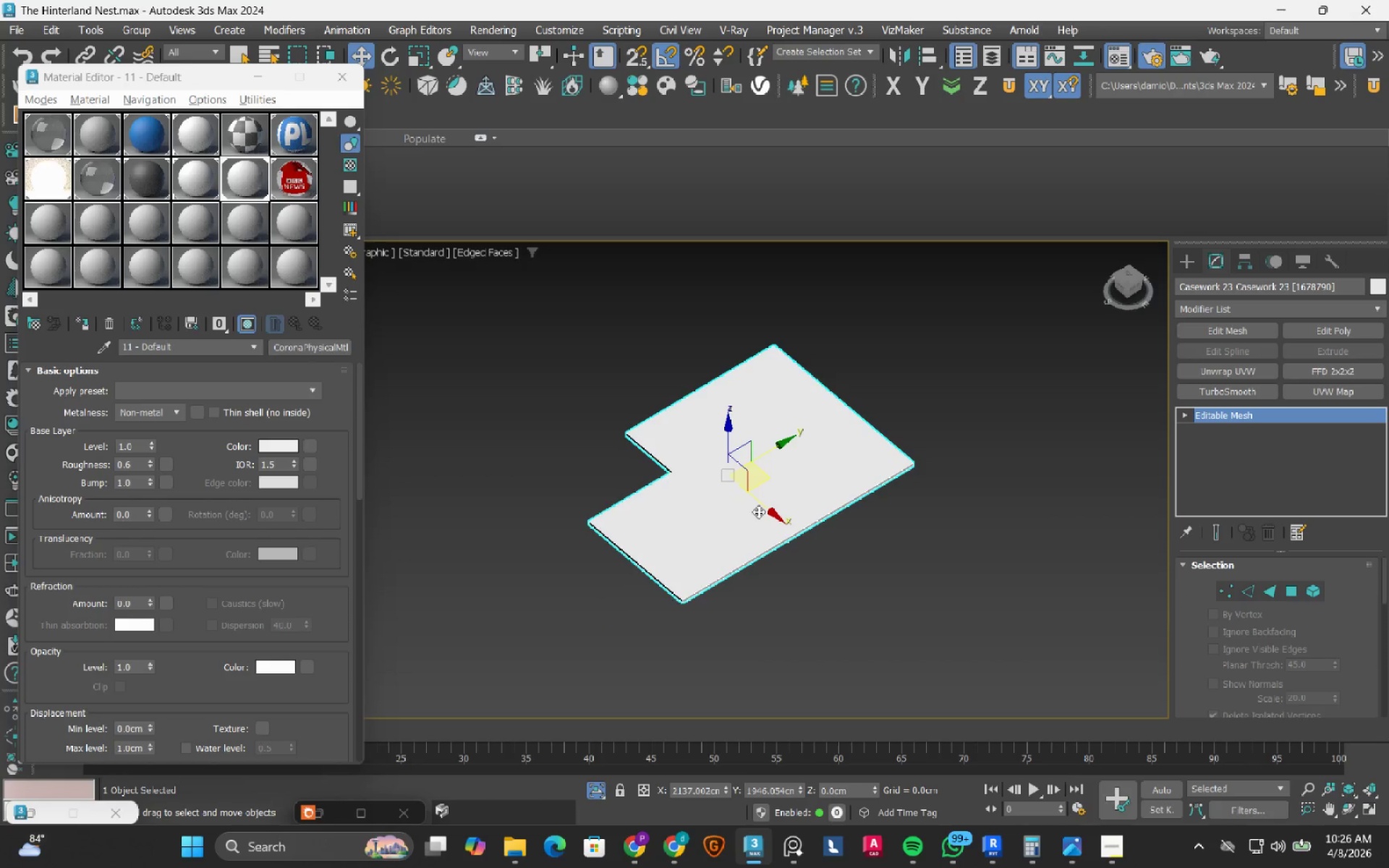 
type(tz[F3])
 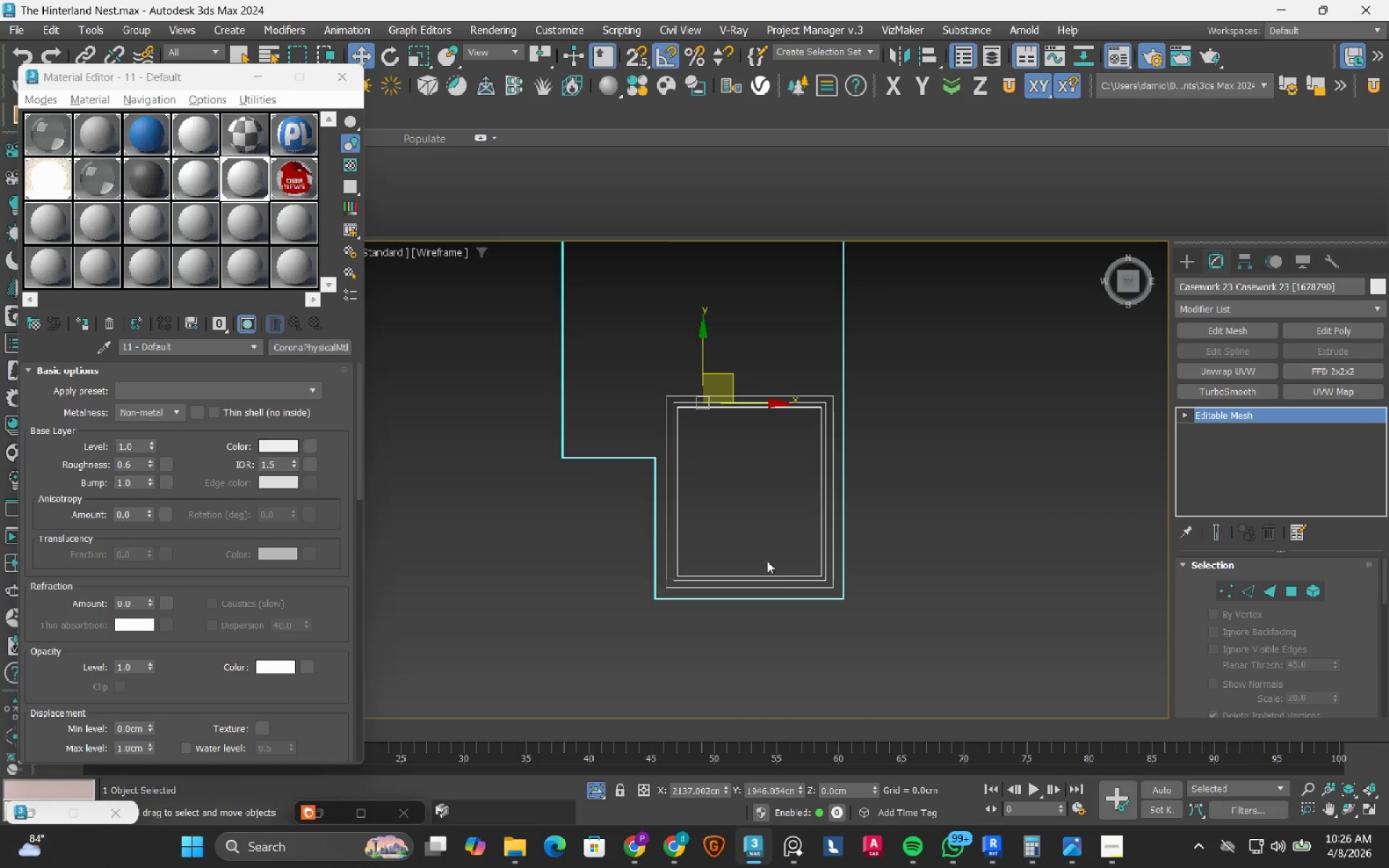 
scroll: coordinate [738, 536], scroll_direction: up, amount: 2.0
 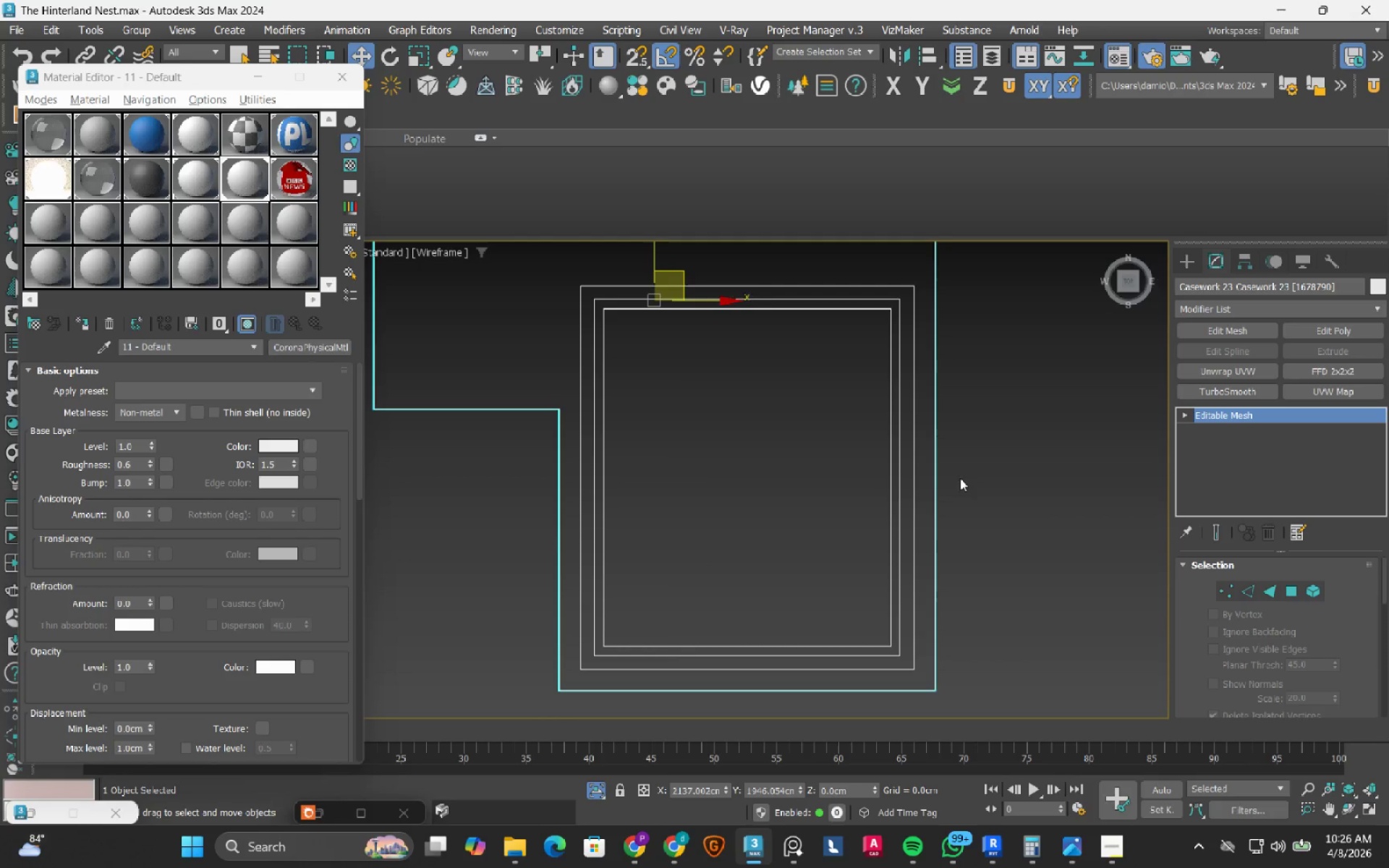 
left_click([1065, 440])
 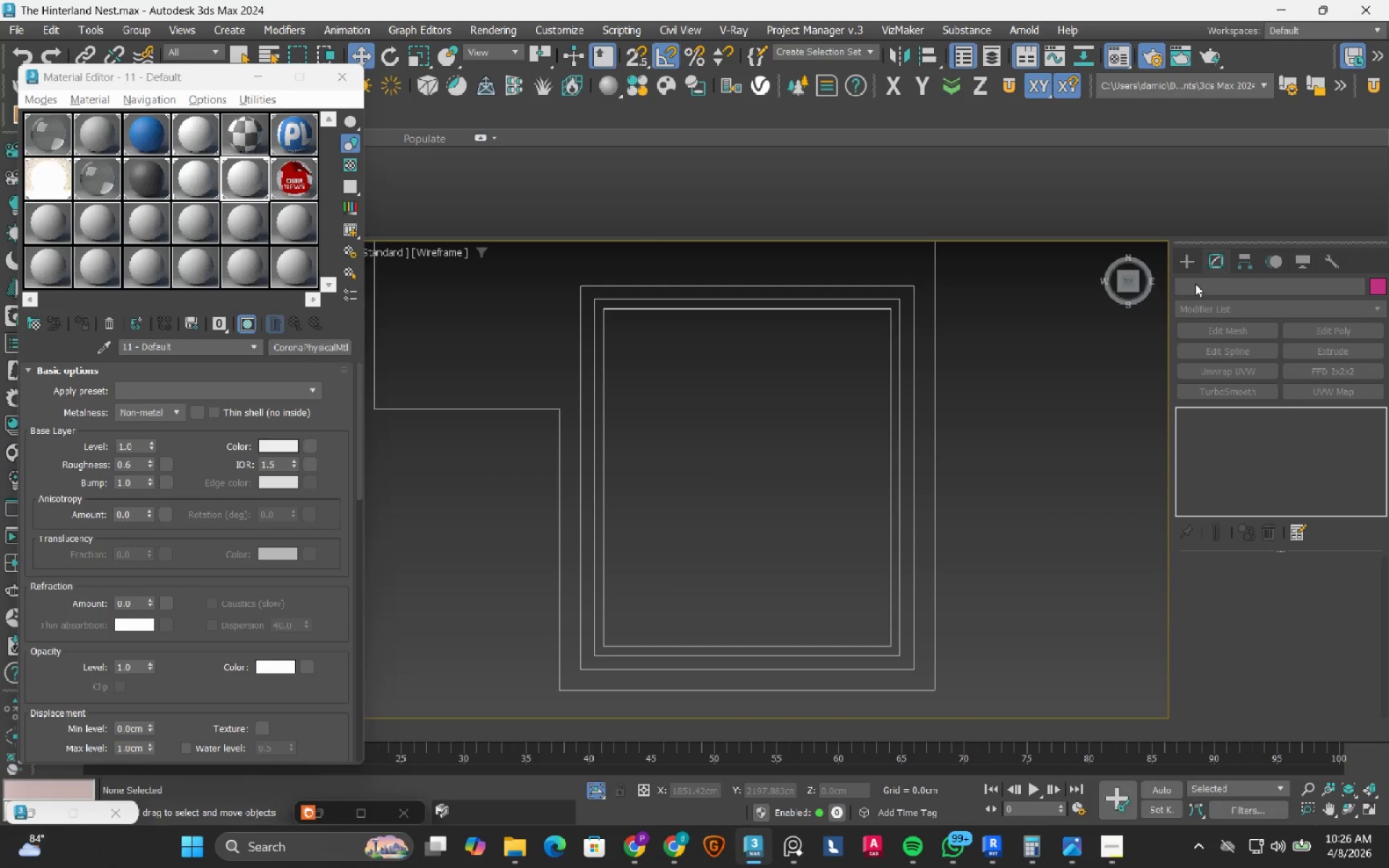 
left_click([1187, 260])
 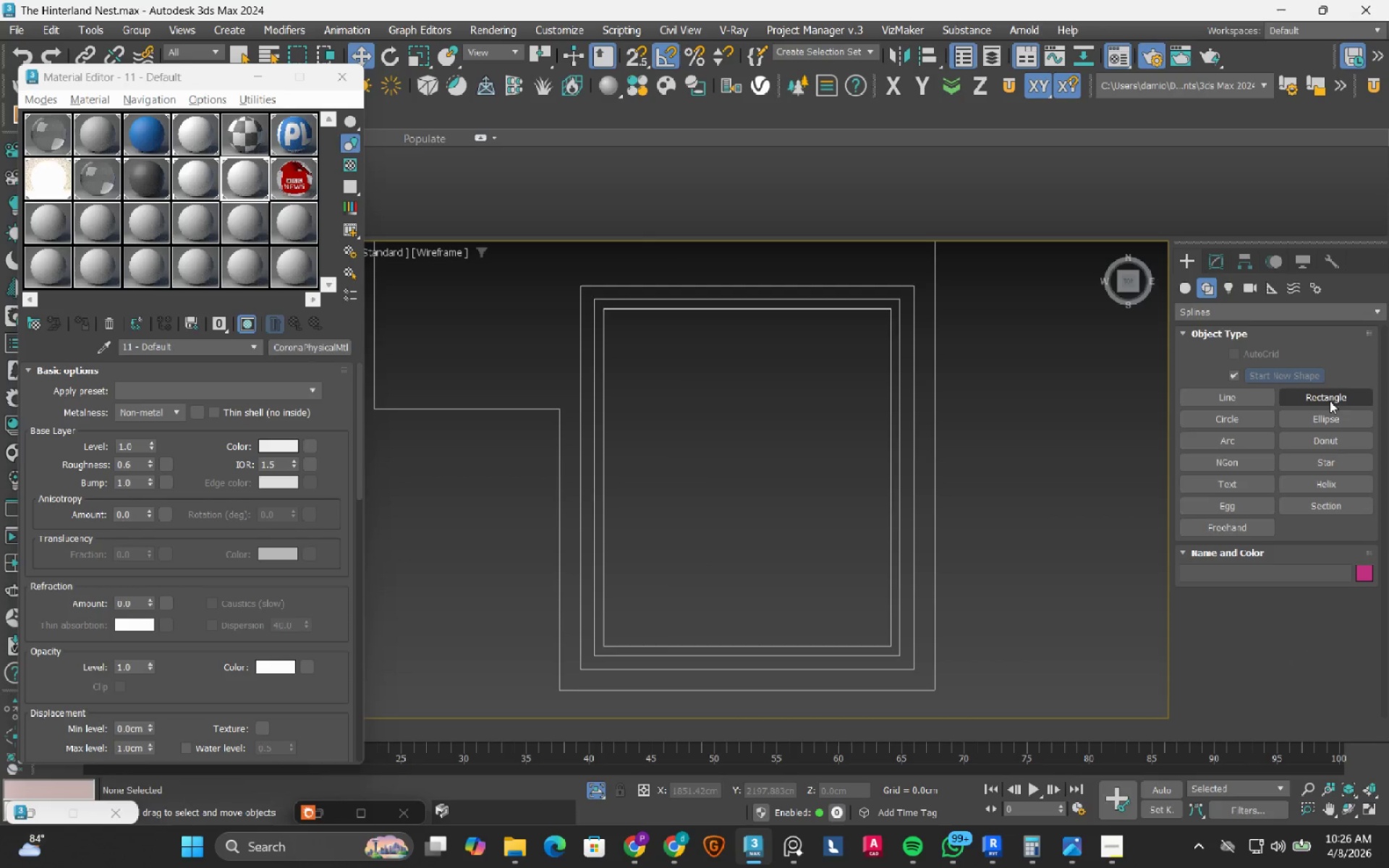 
left_click([1330, 401])
 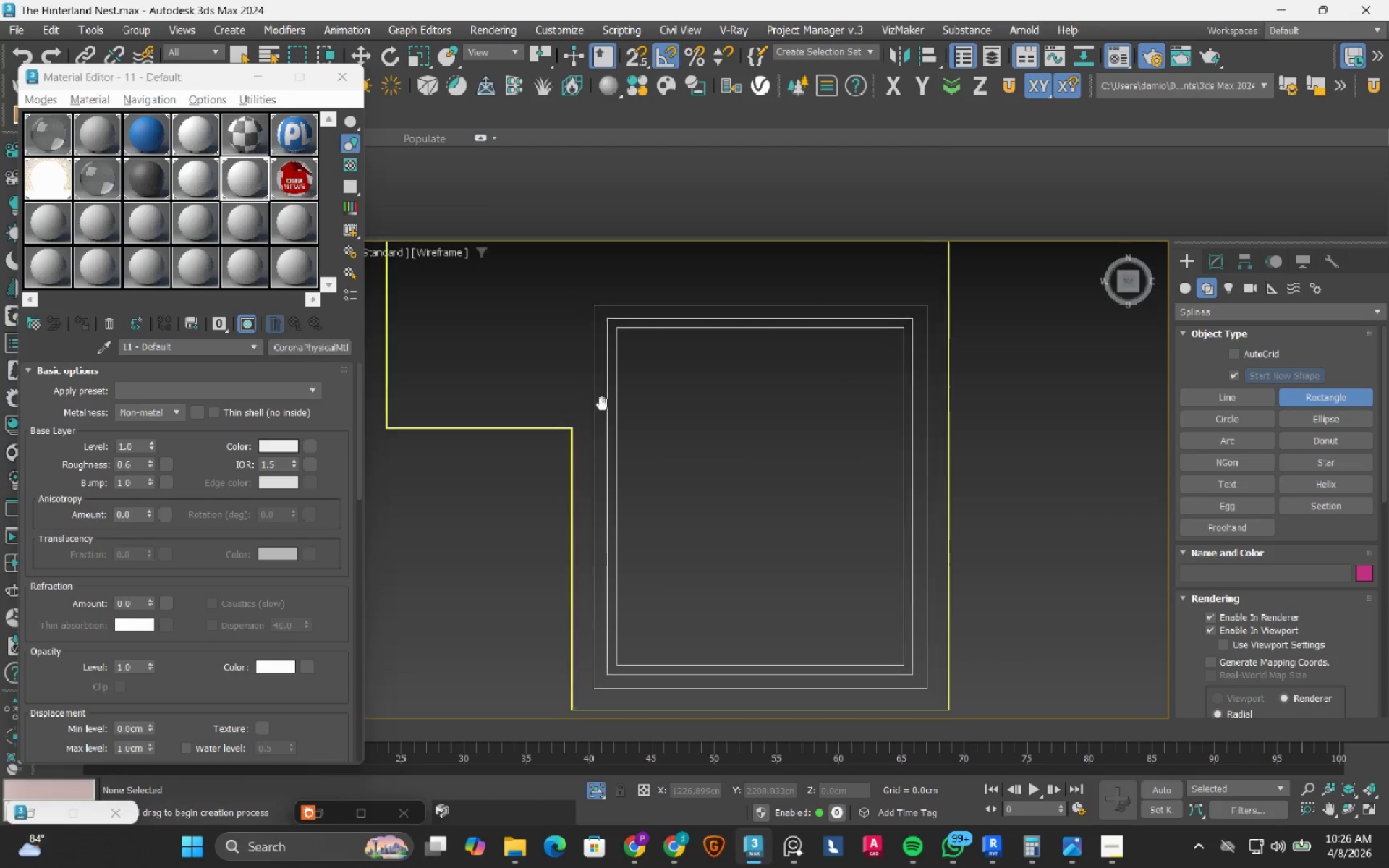 
key(S)
 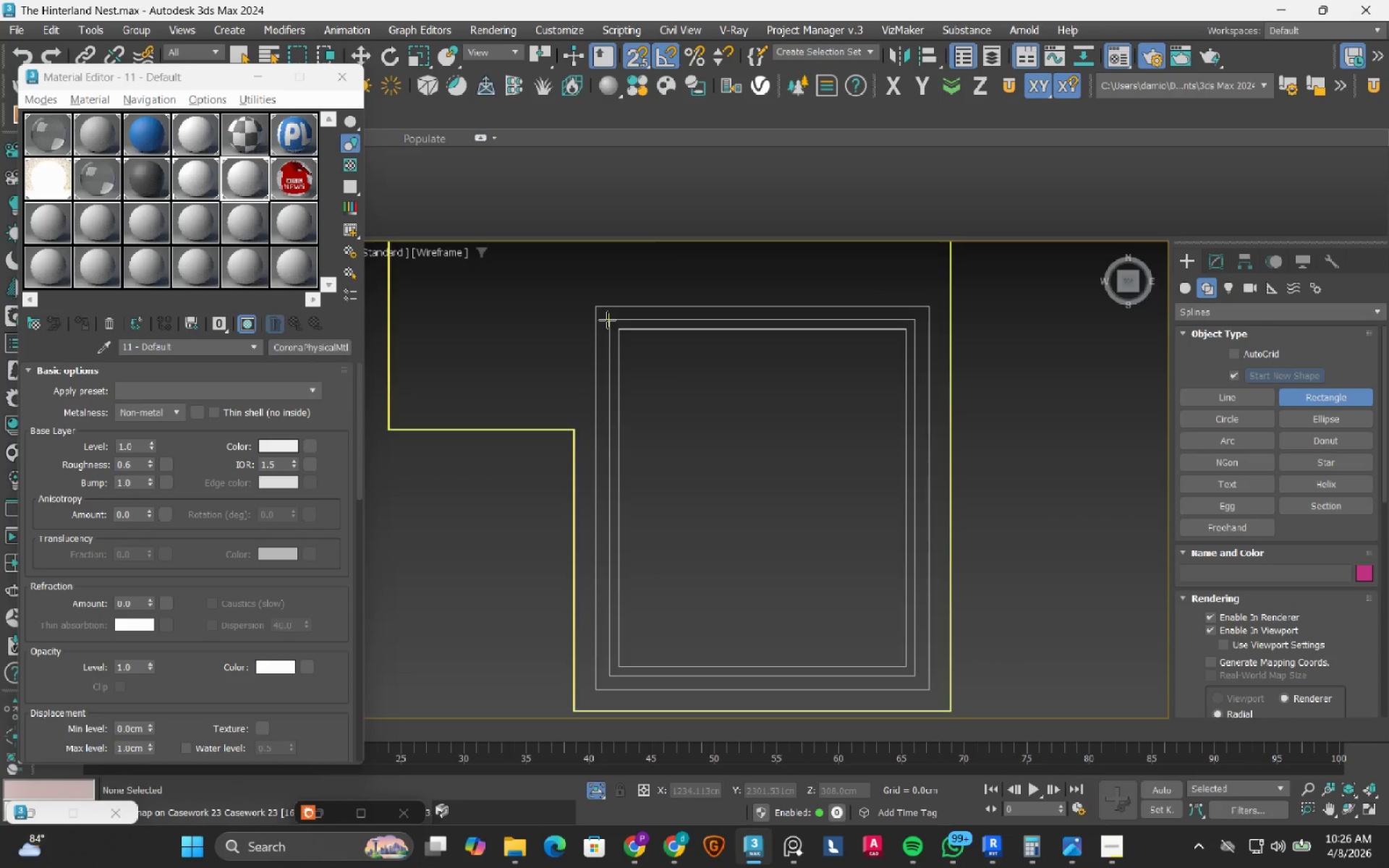 
scroll: coordinate [613, 315], scroll_direction: up, amount: 4.0
 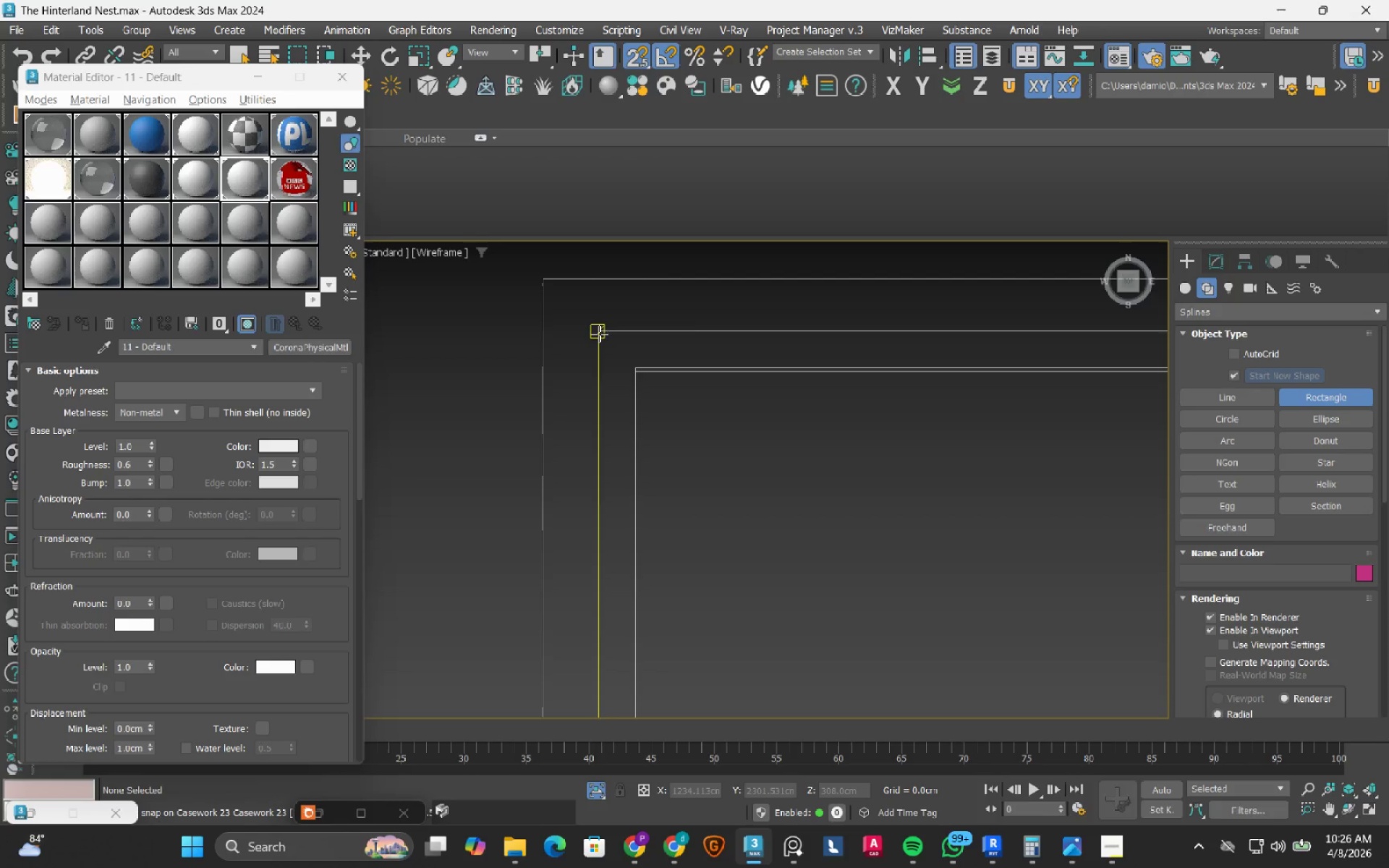 
left_click_drag(start_coordinate=[599, 333], to_coordinate=[799, 481])
 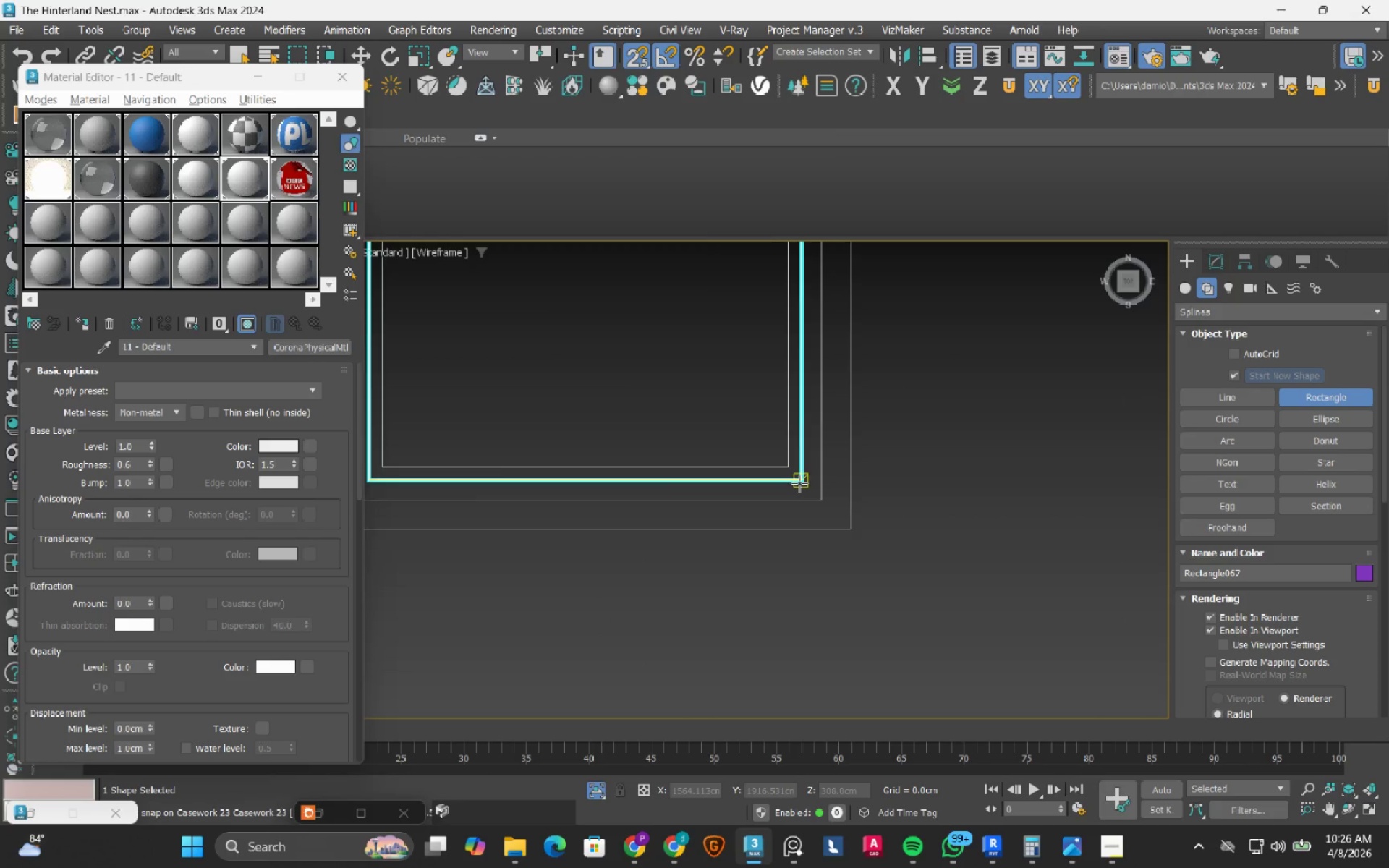 
scroll: coordinate [732, 340], scroll_direction: down, amount: 7.0
 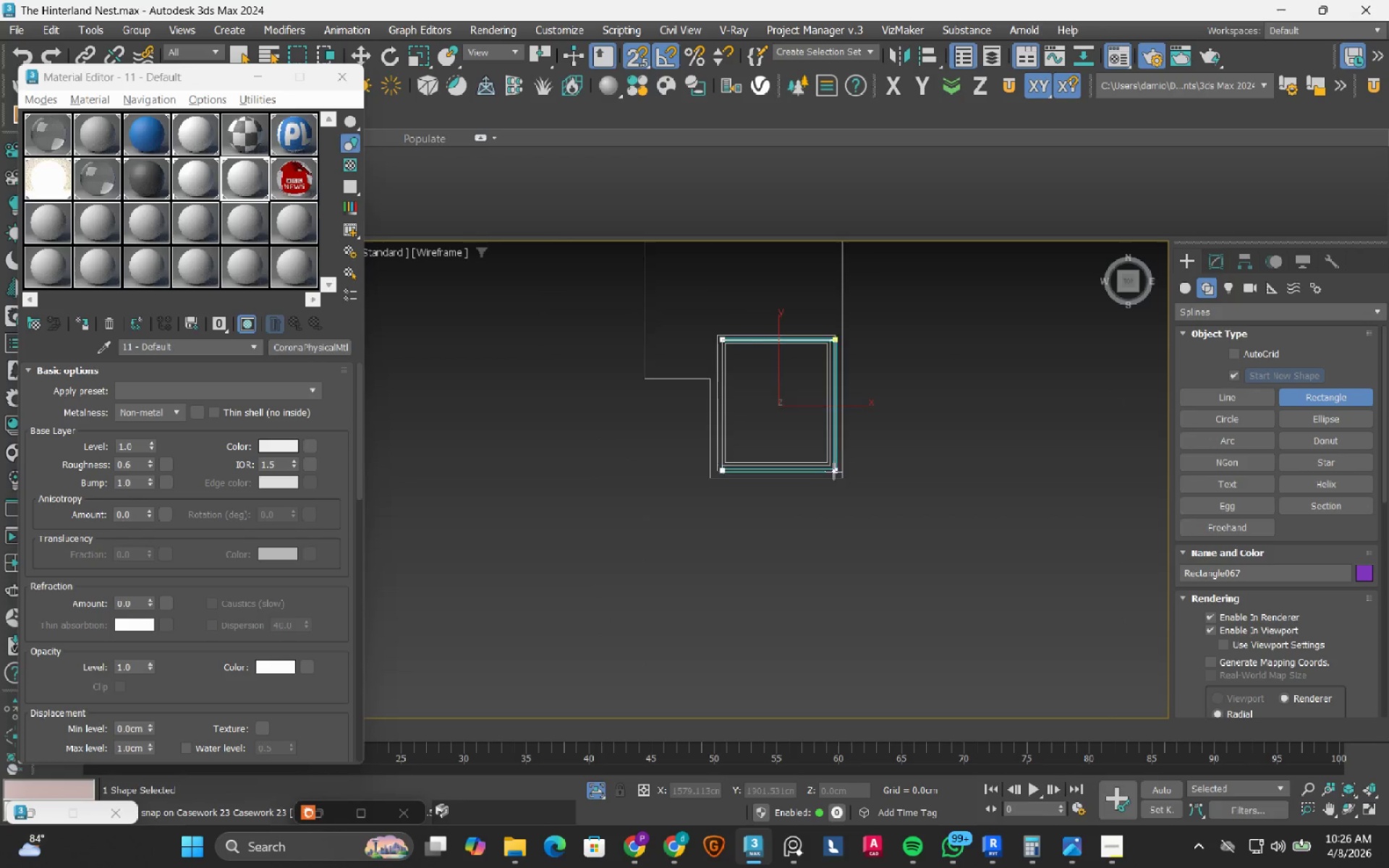 
scroll: coordinate [822, 464], scroll_direction: up, amount: 6.0
 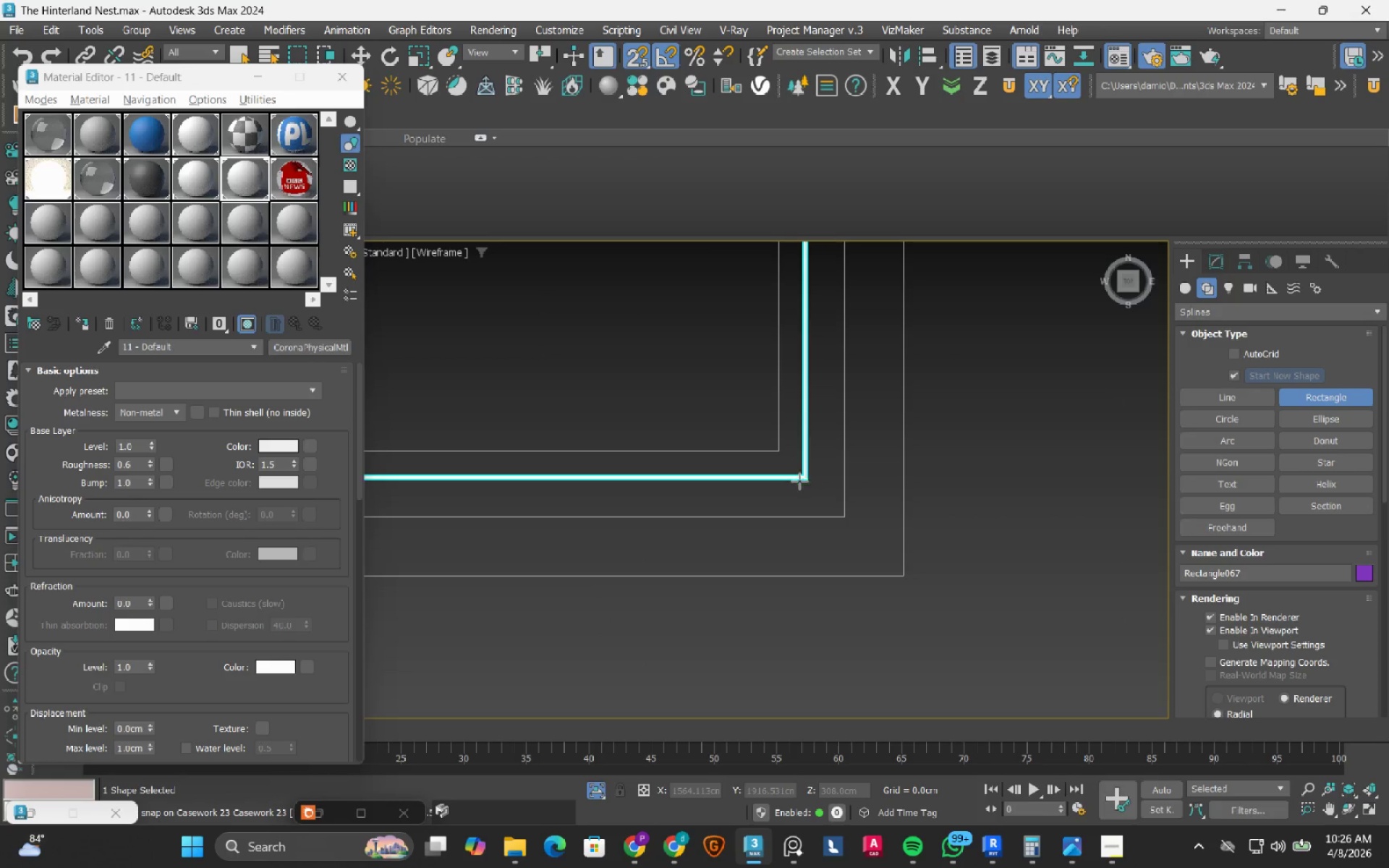 
scroll: coordinate [799, 483], scroll_direction: down, amount: 3.0
 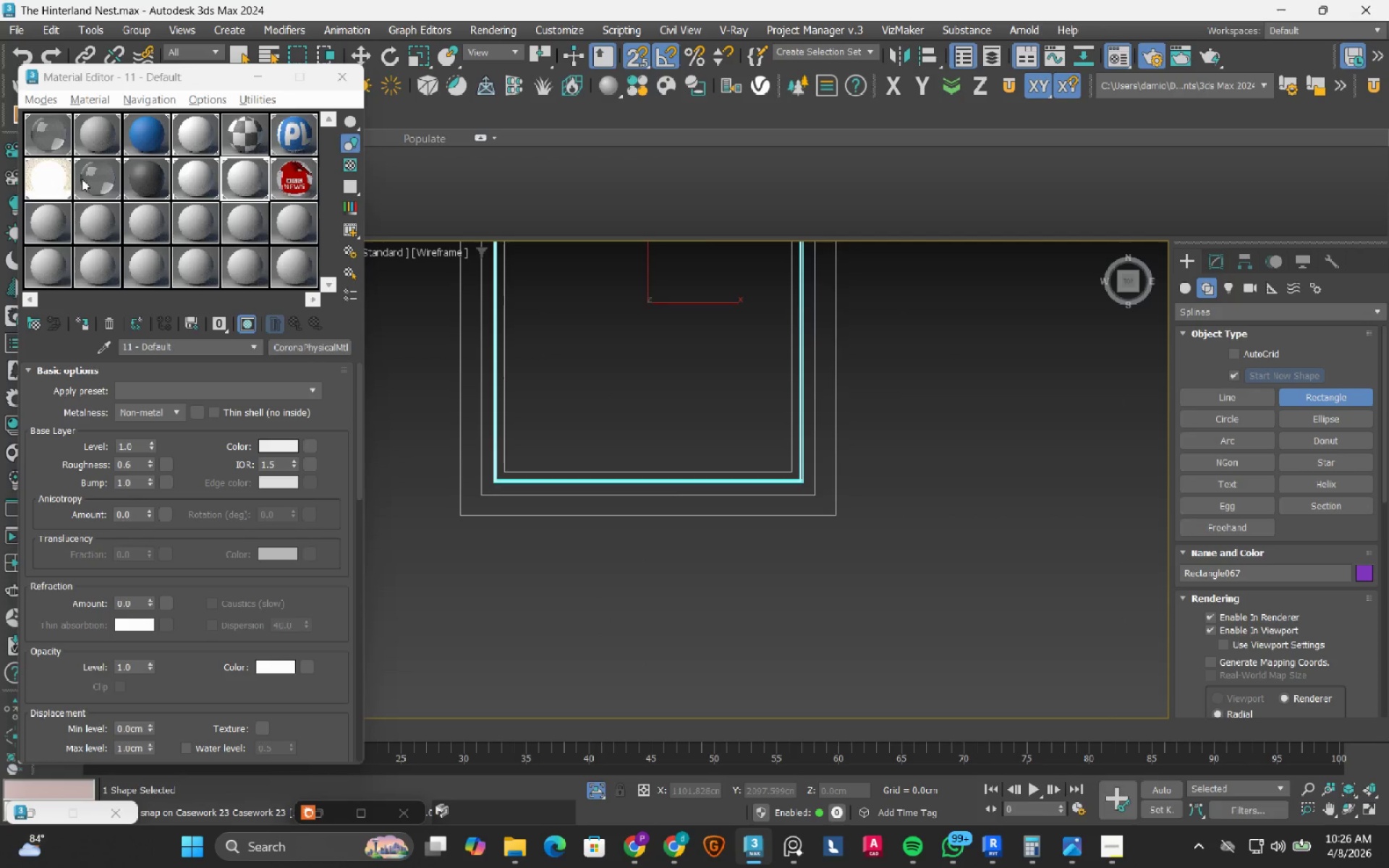 
left_click([61, 182])
 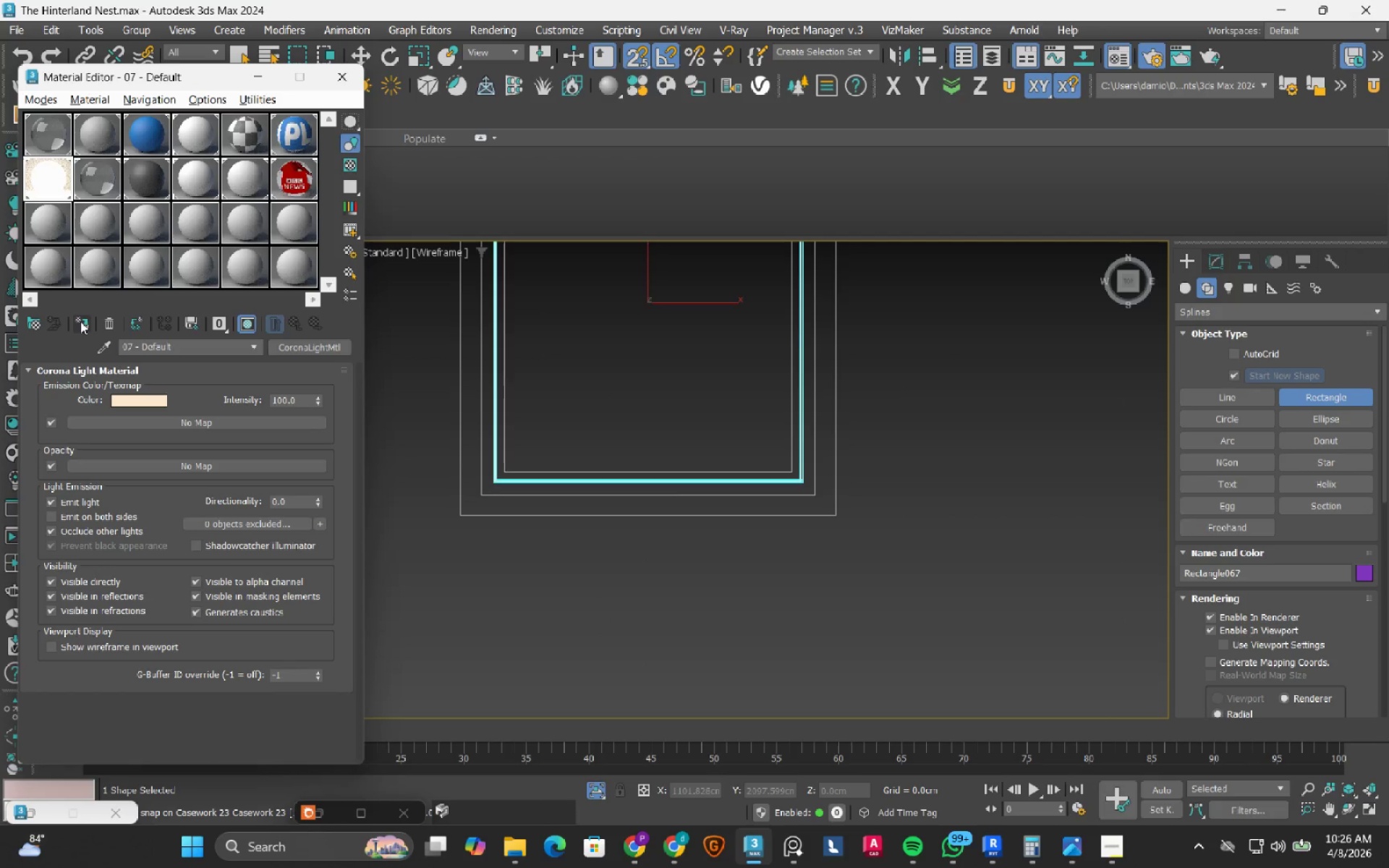 
left_click([80, 321])
 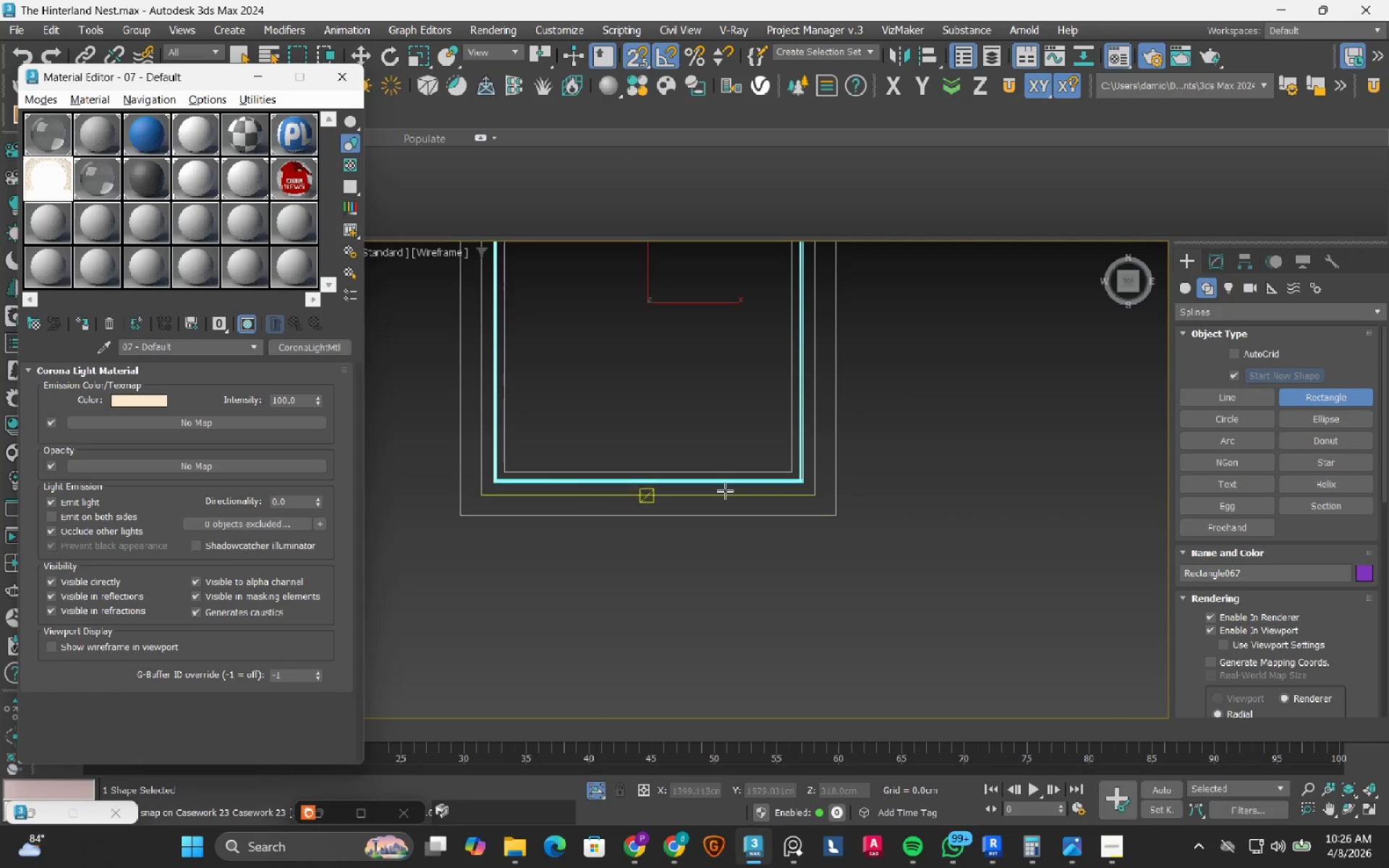 
scroll: coordinate [725, 490], scroll_direction: down, amount: 2.0
 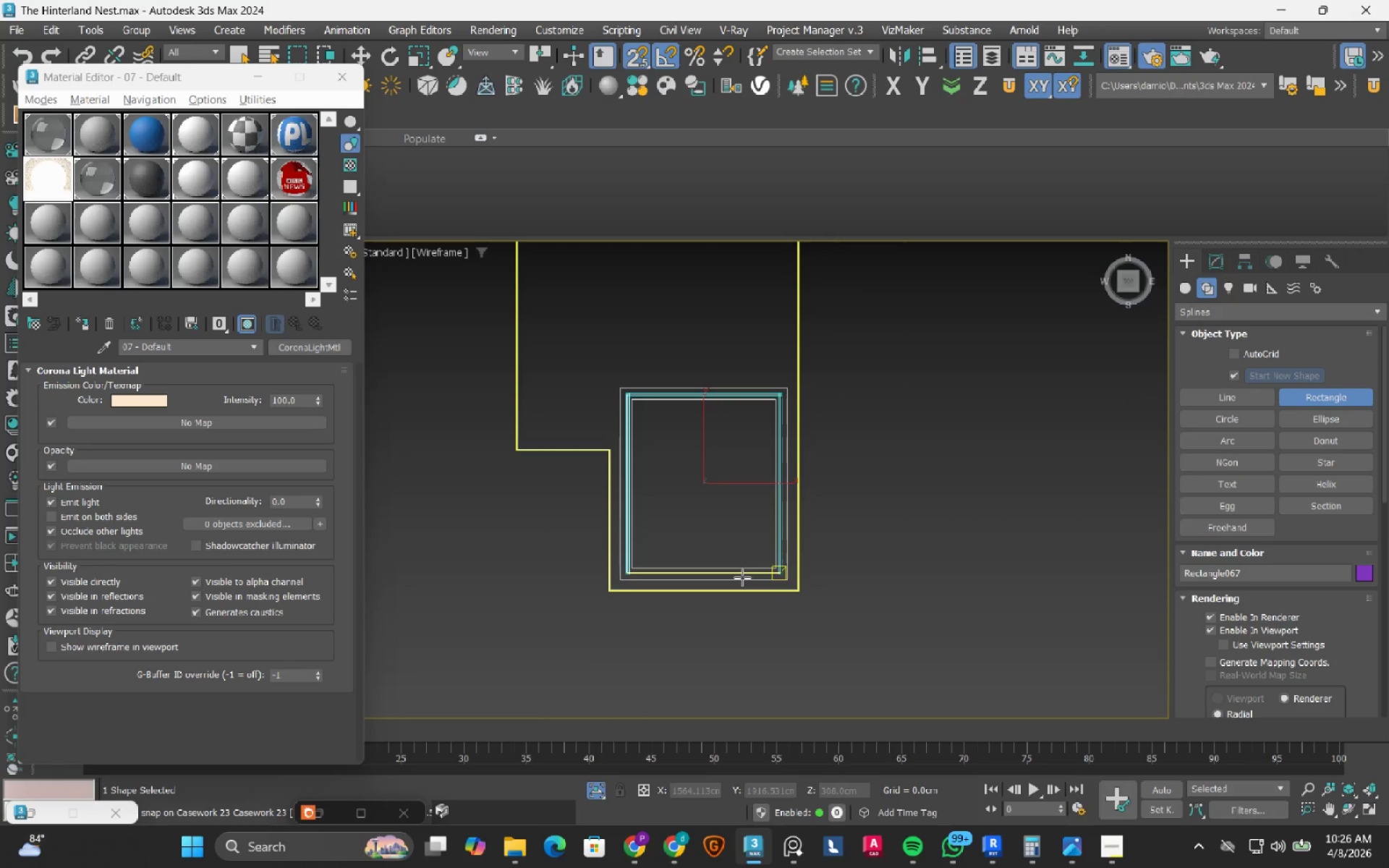 
key(F)
 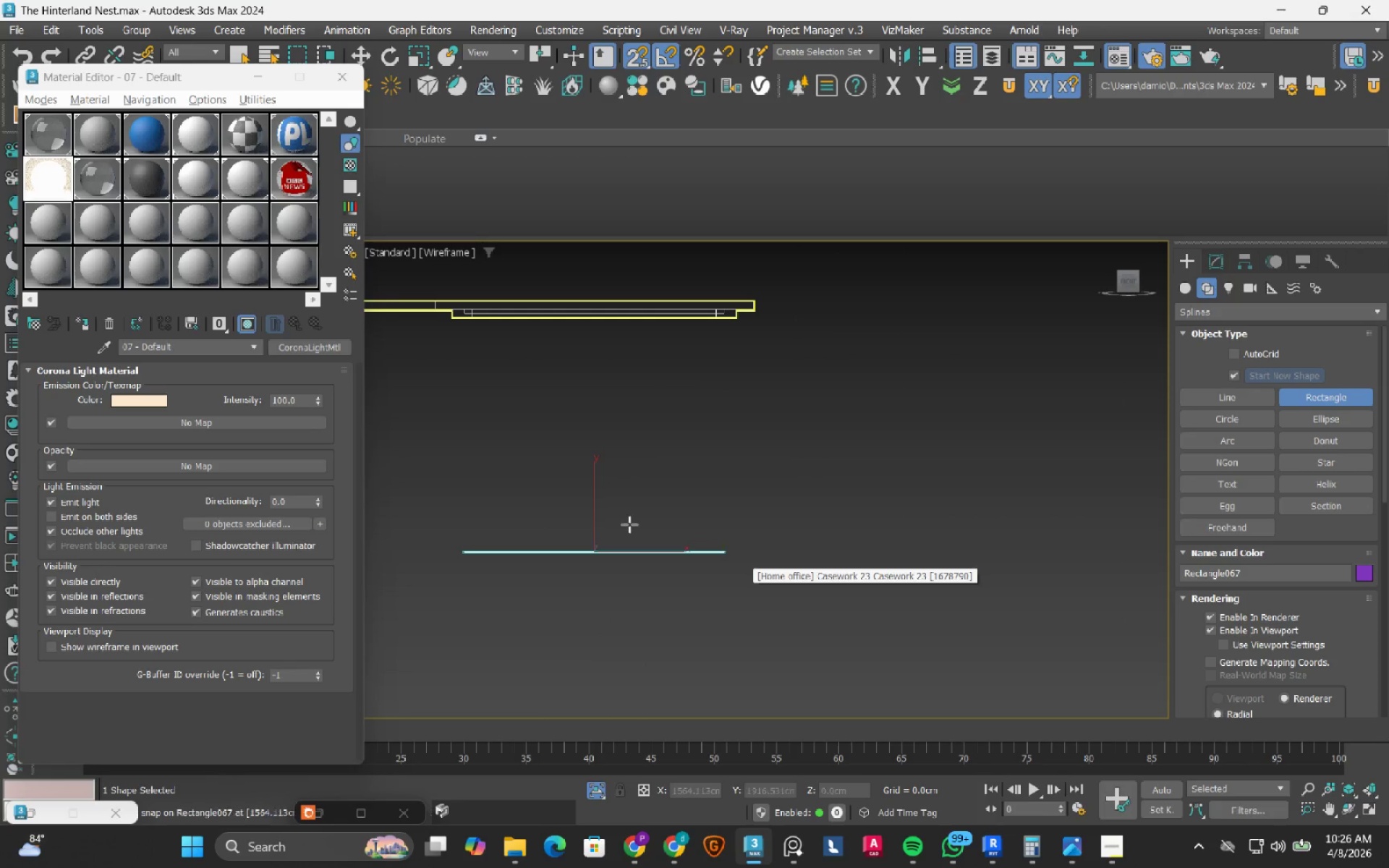 
scroll: coordinate [627, 523], scroll_direction: down, amount: 3.0
 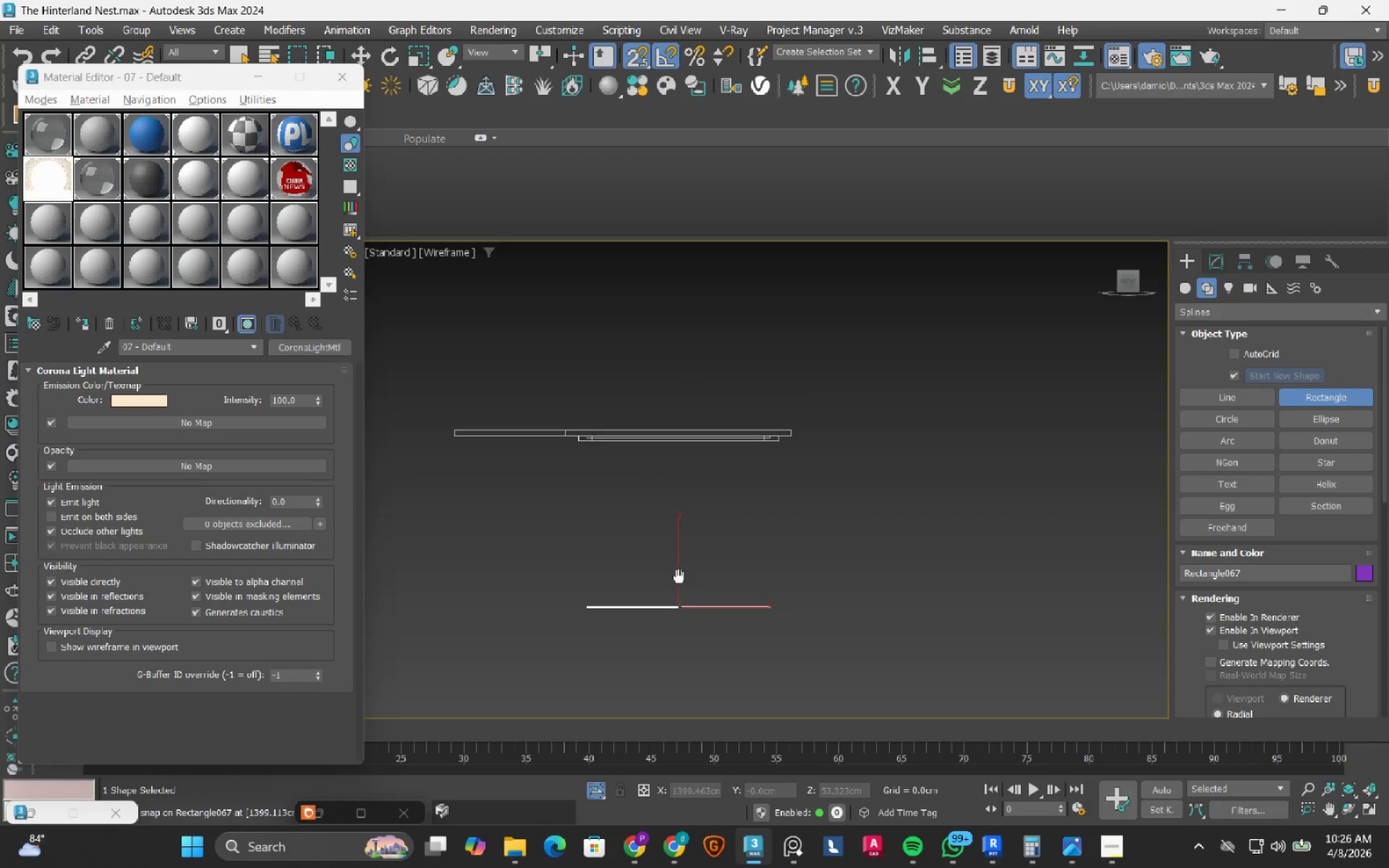 
key(W)
 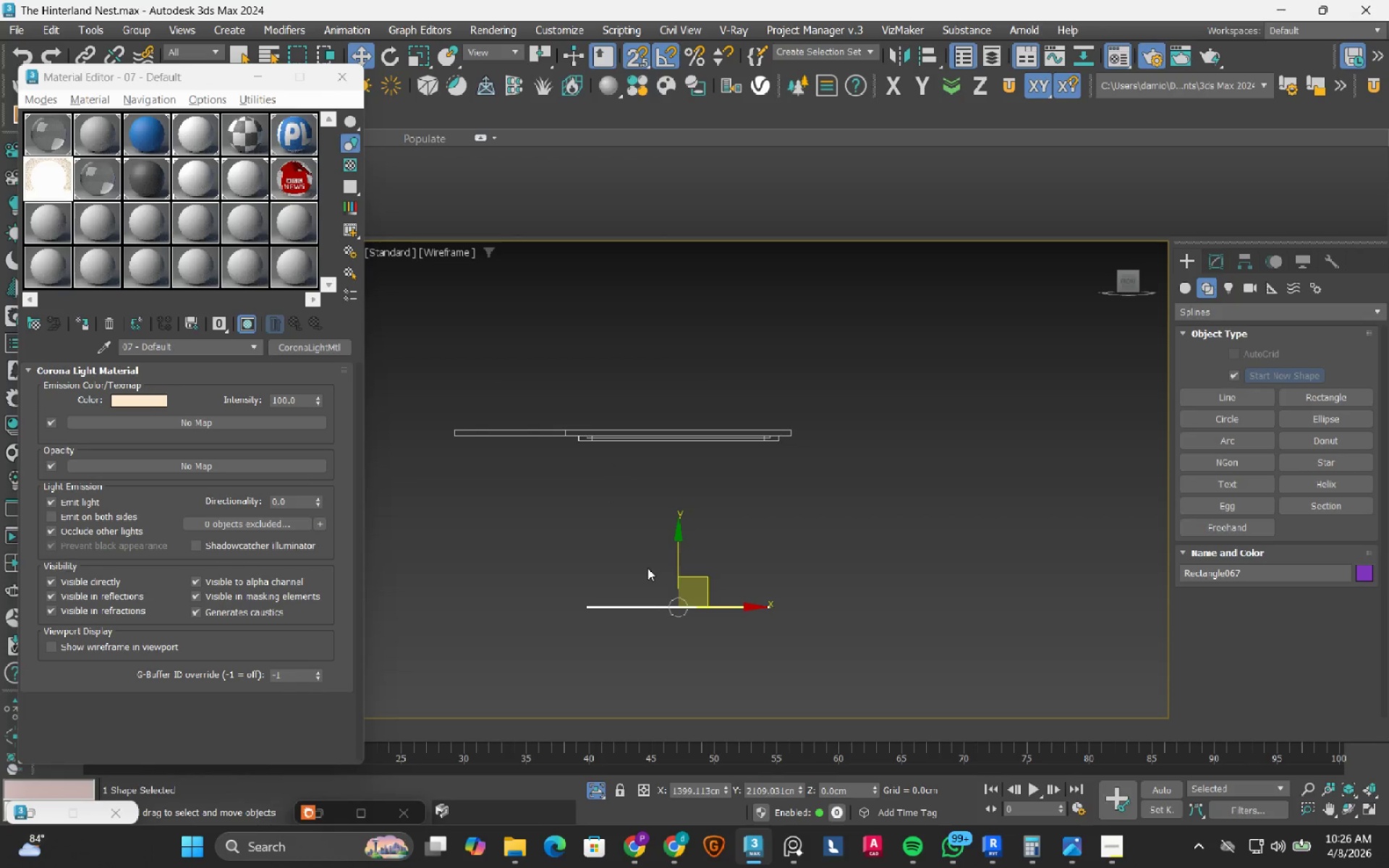 
scroll: coordinate [647, 568], scroll_direction: up, amount: 2.0
 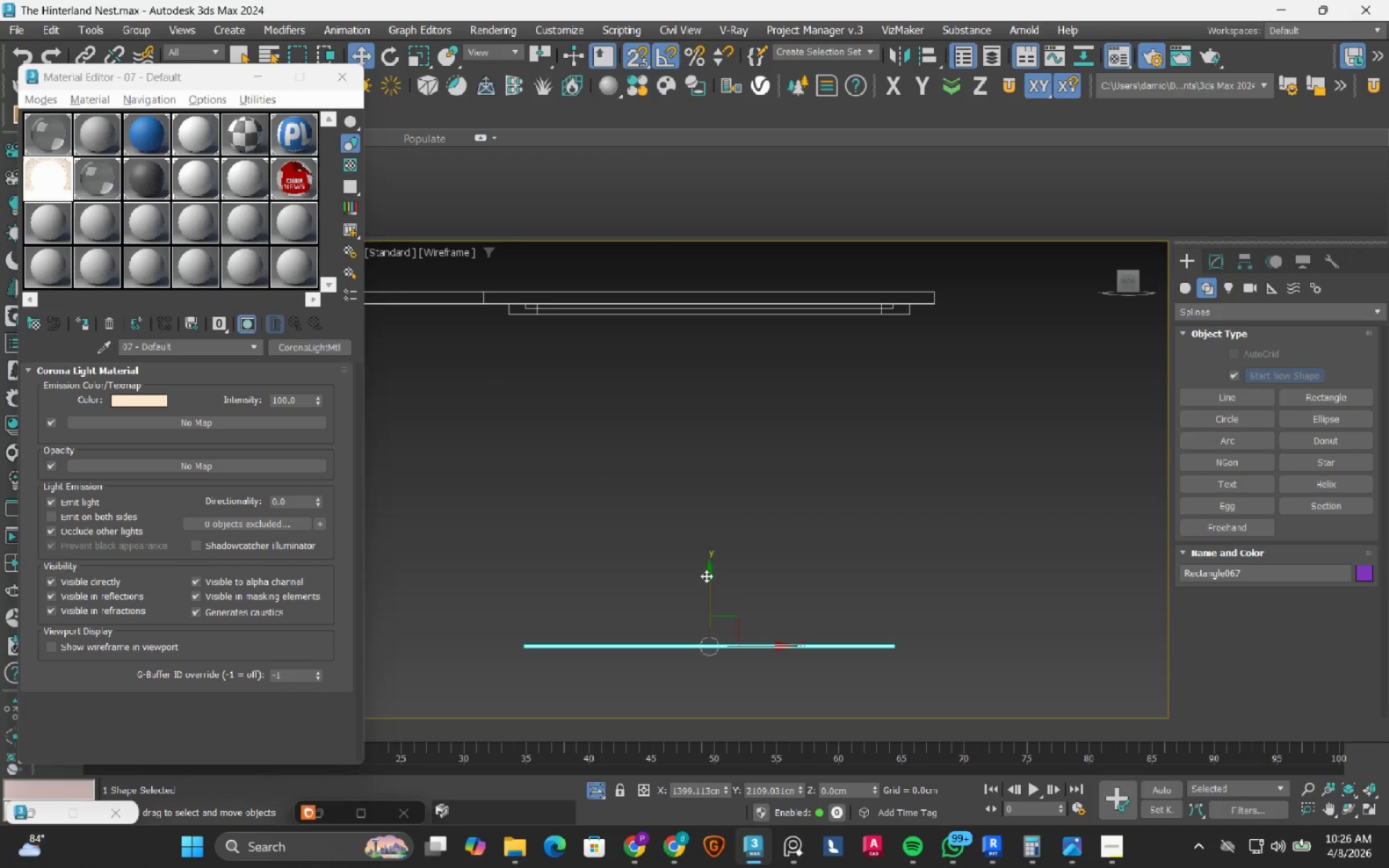 
left_click_drag(start_coordinate=[706, 576], to_coordinate=[552, 305])
 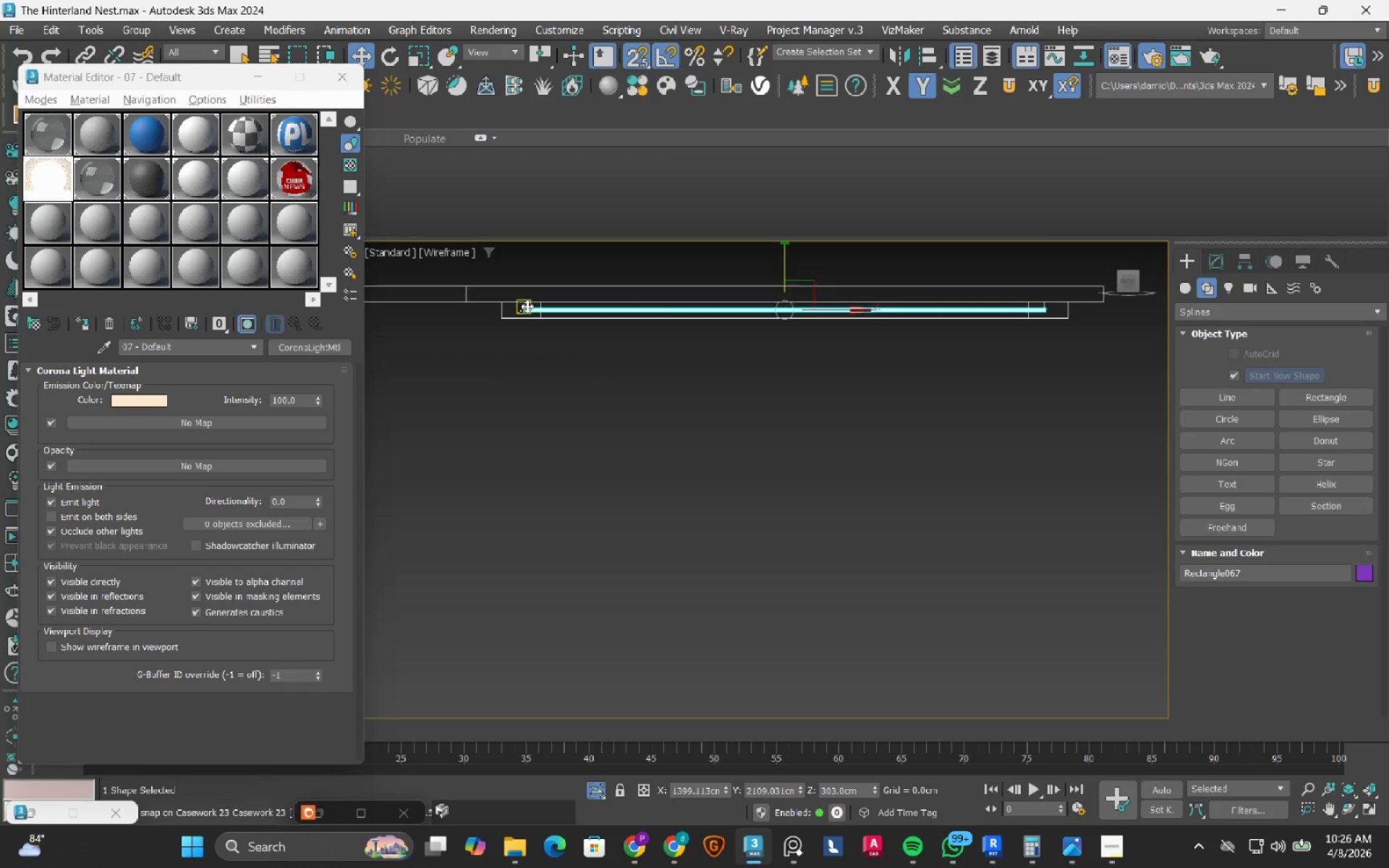 
scroll: coordinate [505, 340], scroll_direction: up, amount: 10.0
 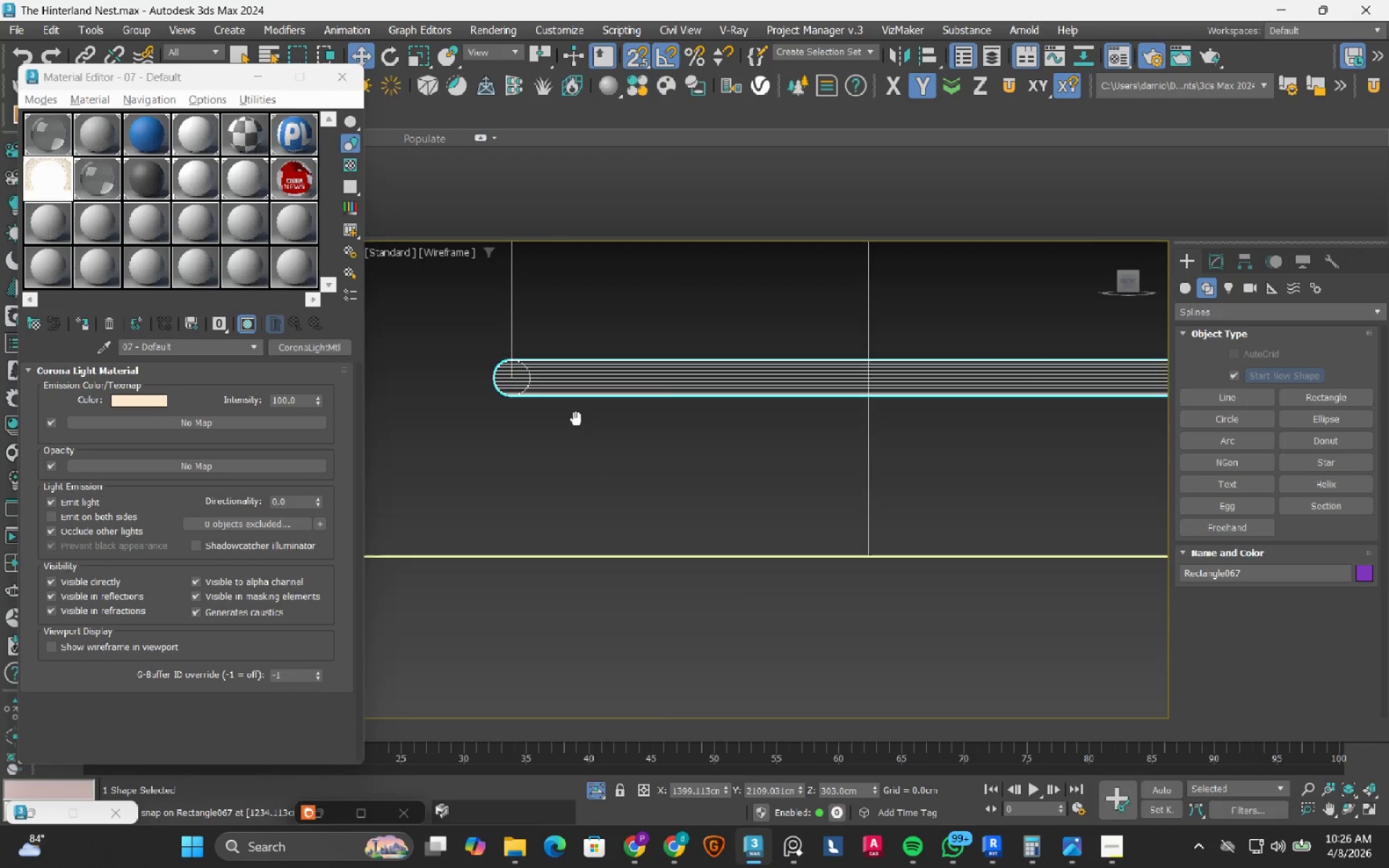 
key(S)
 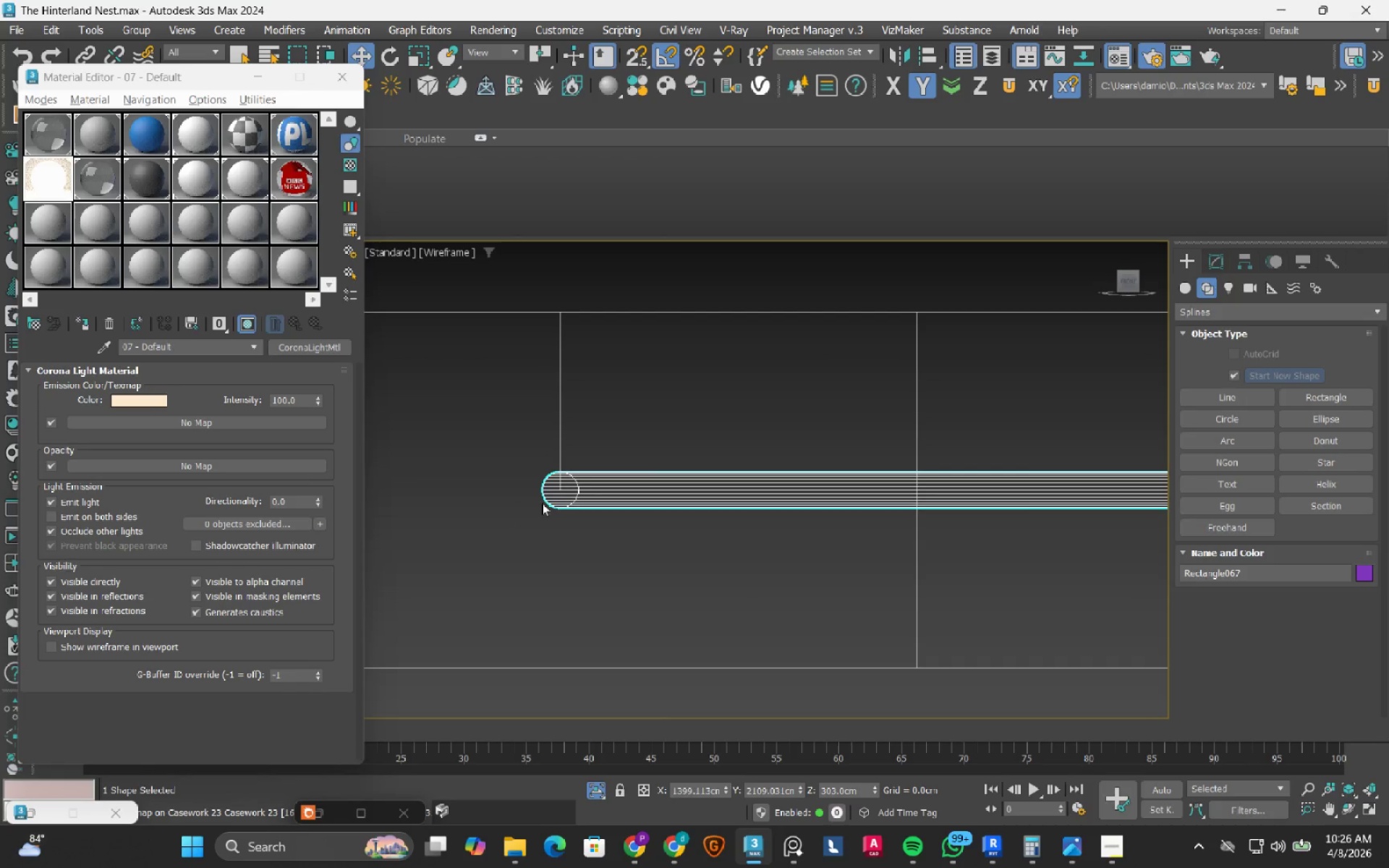 
scroll: coordinate [558, 498], scroll_direction: up, amount: 2.0
 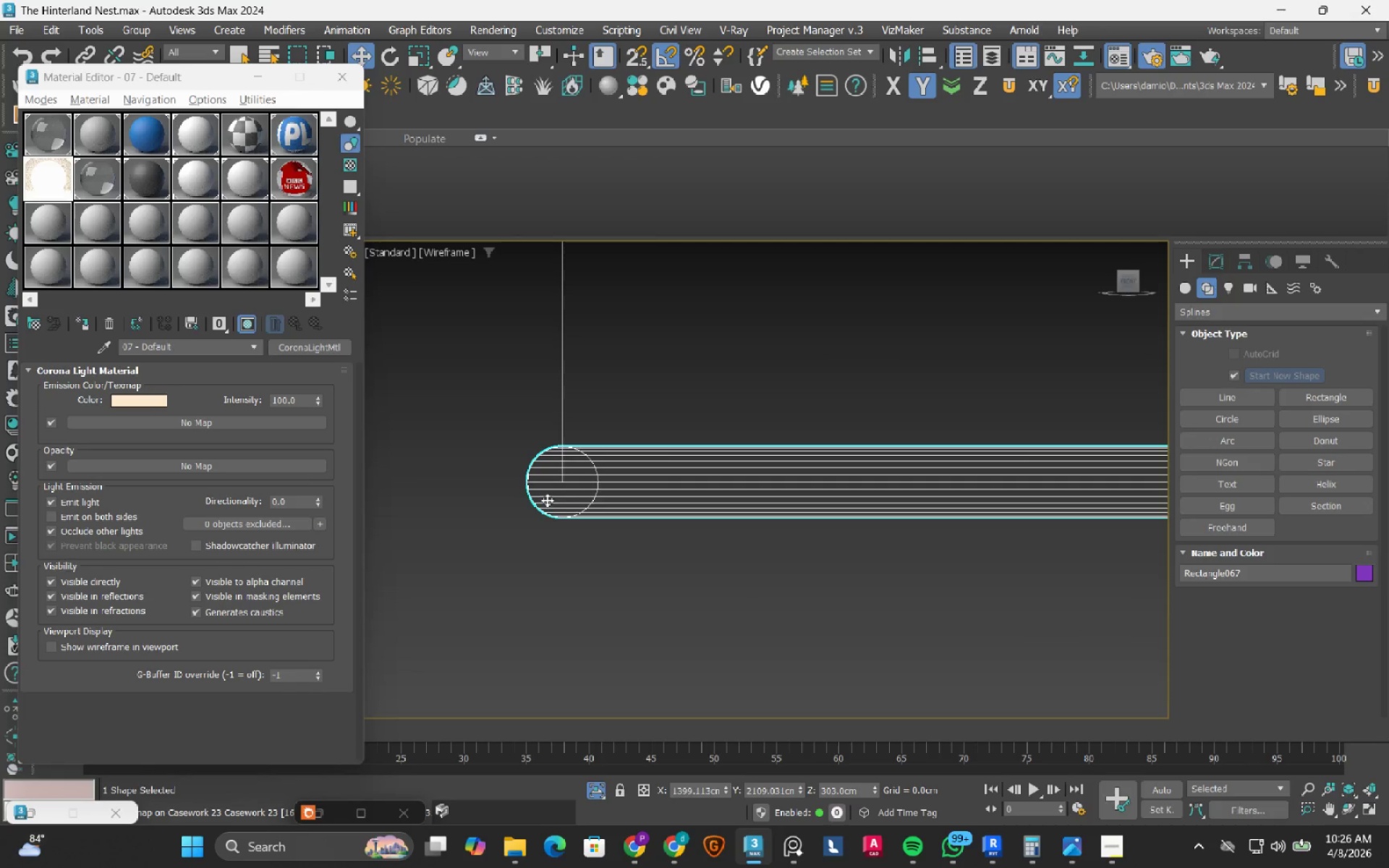 
left_click_drag(start_coordinate=[547, 500], to_coordinate=[554, 465])
 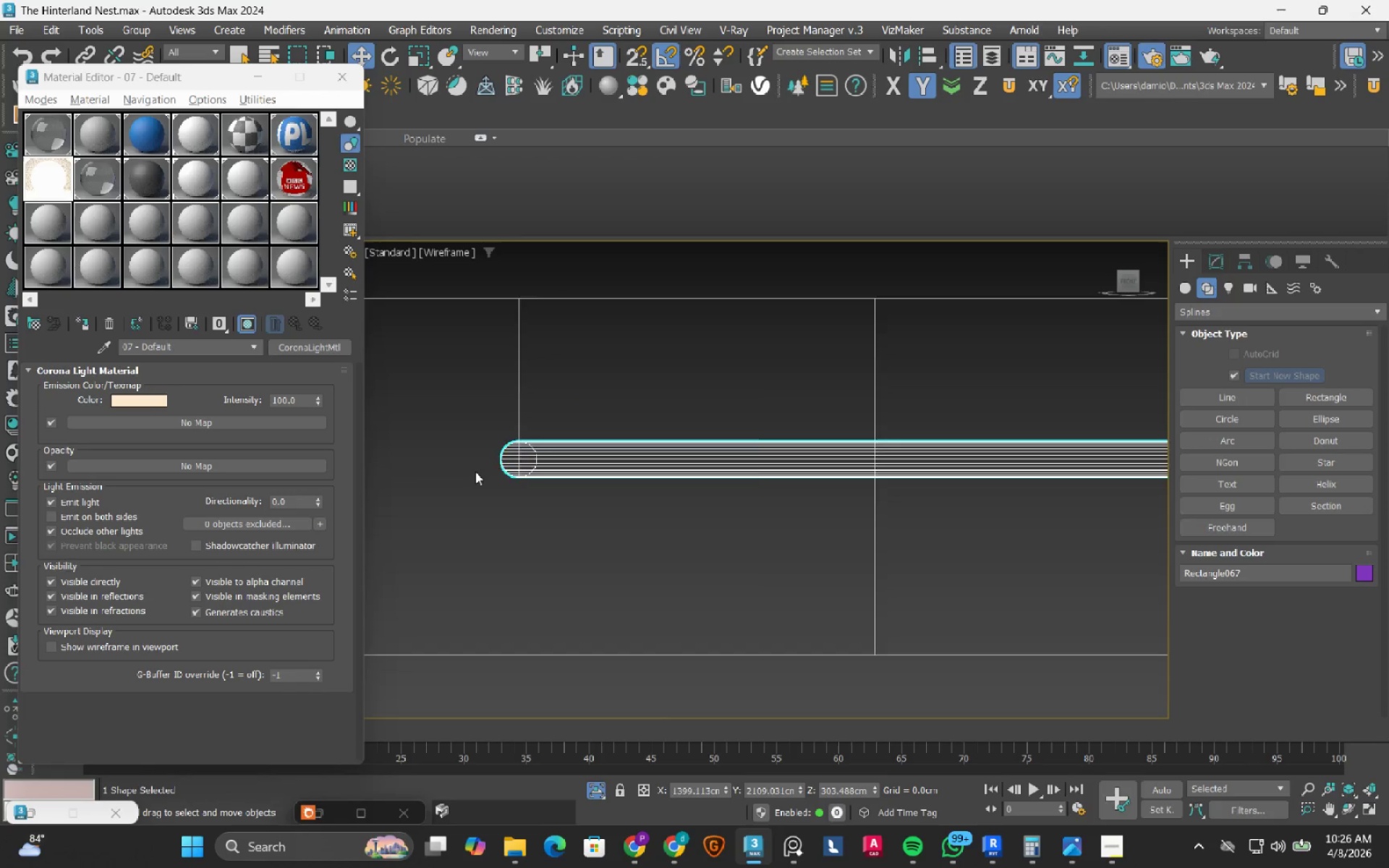 
scroll: coordinate [476, 472], scroll_direction: down, amount: 10.0
 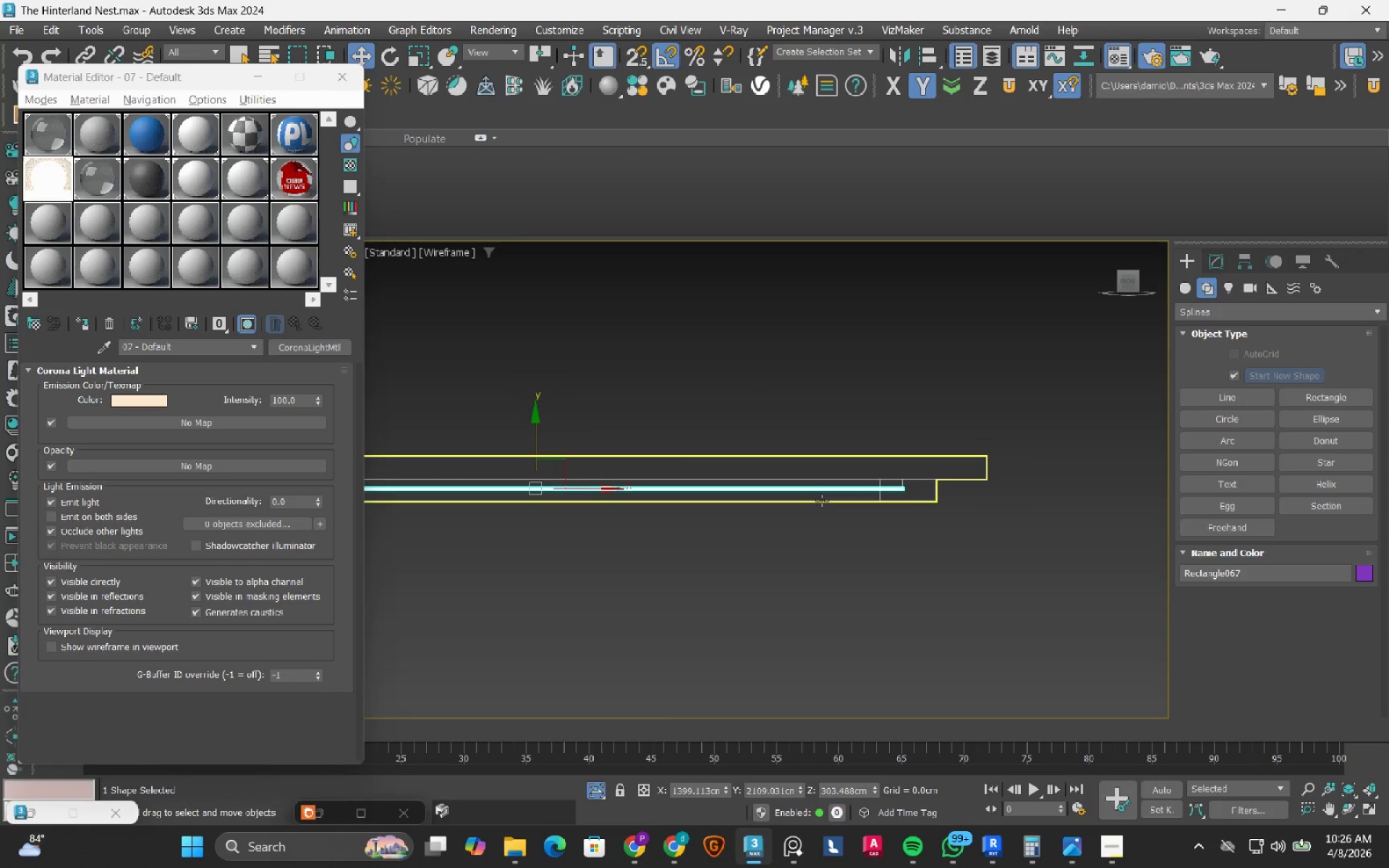 
scroll: coordinate [874, 487], scroll_direction: up, amount: 7.0
 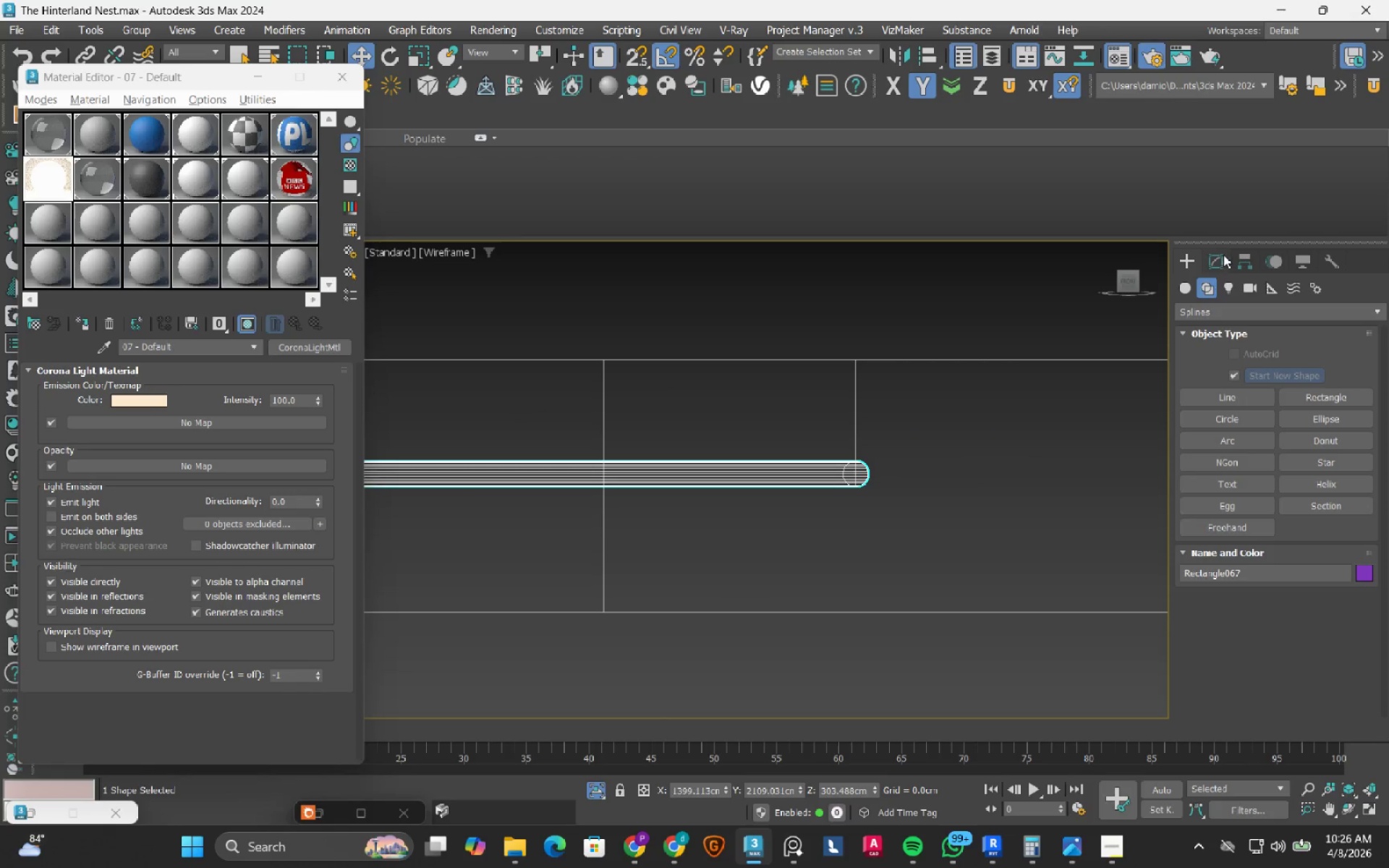 
left_click([1223, 255])
 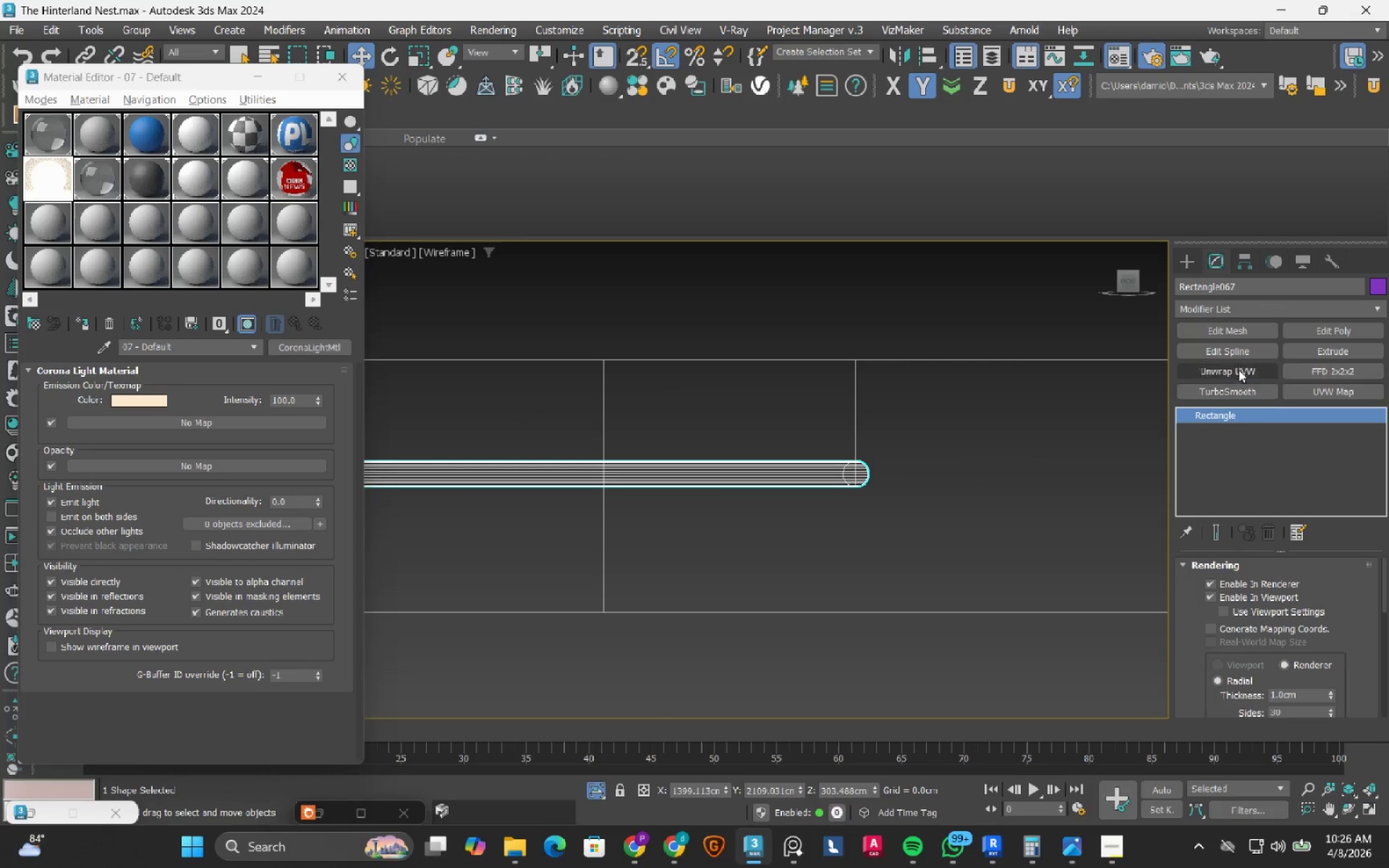 
left_click([1246, 351])
 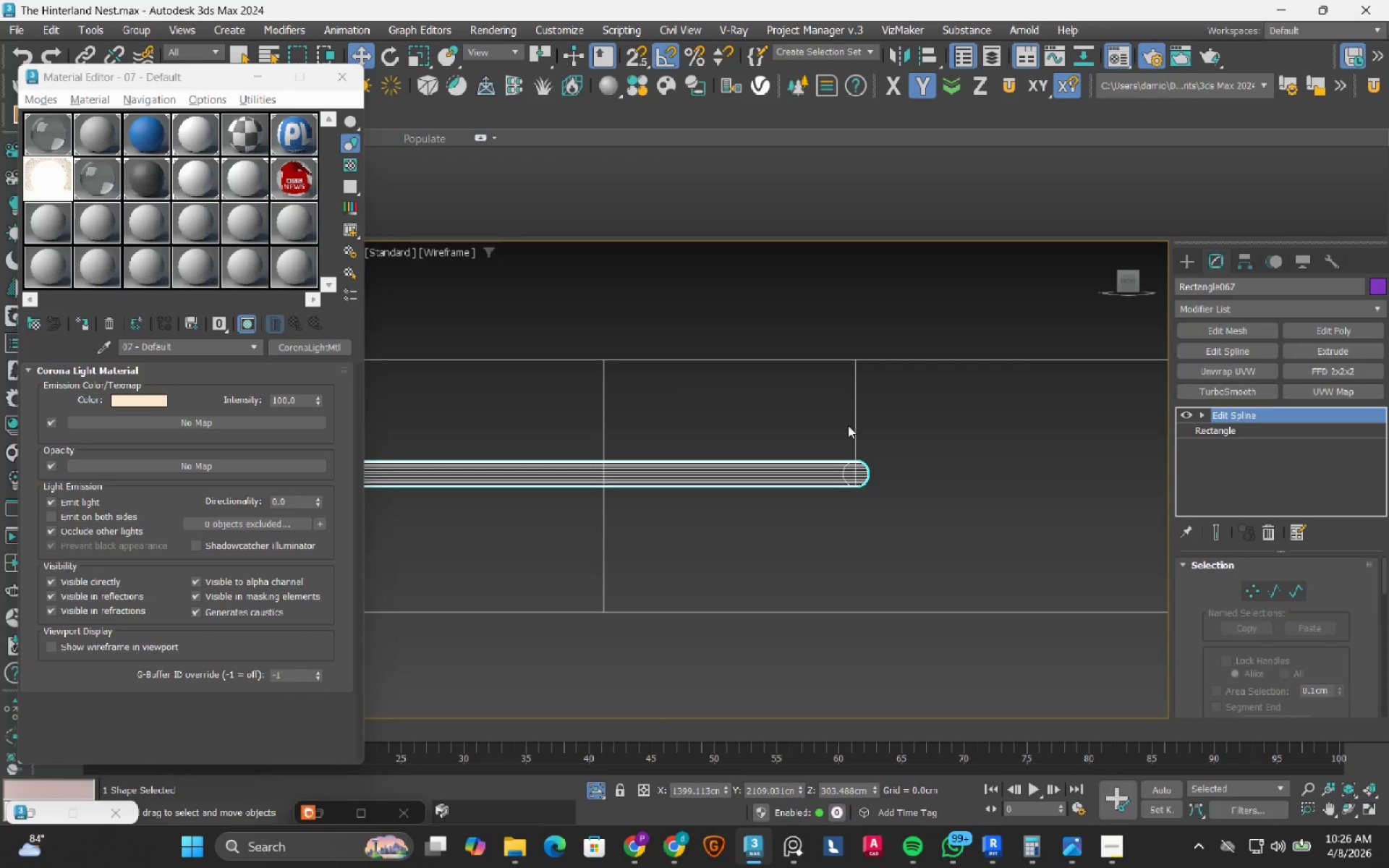 
type(w1)
 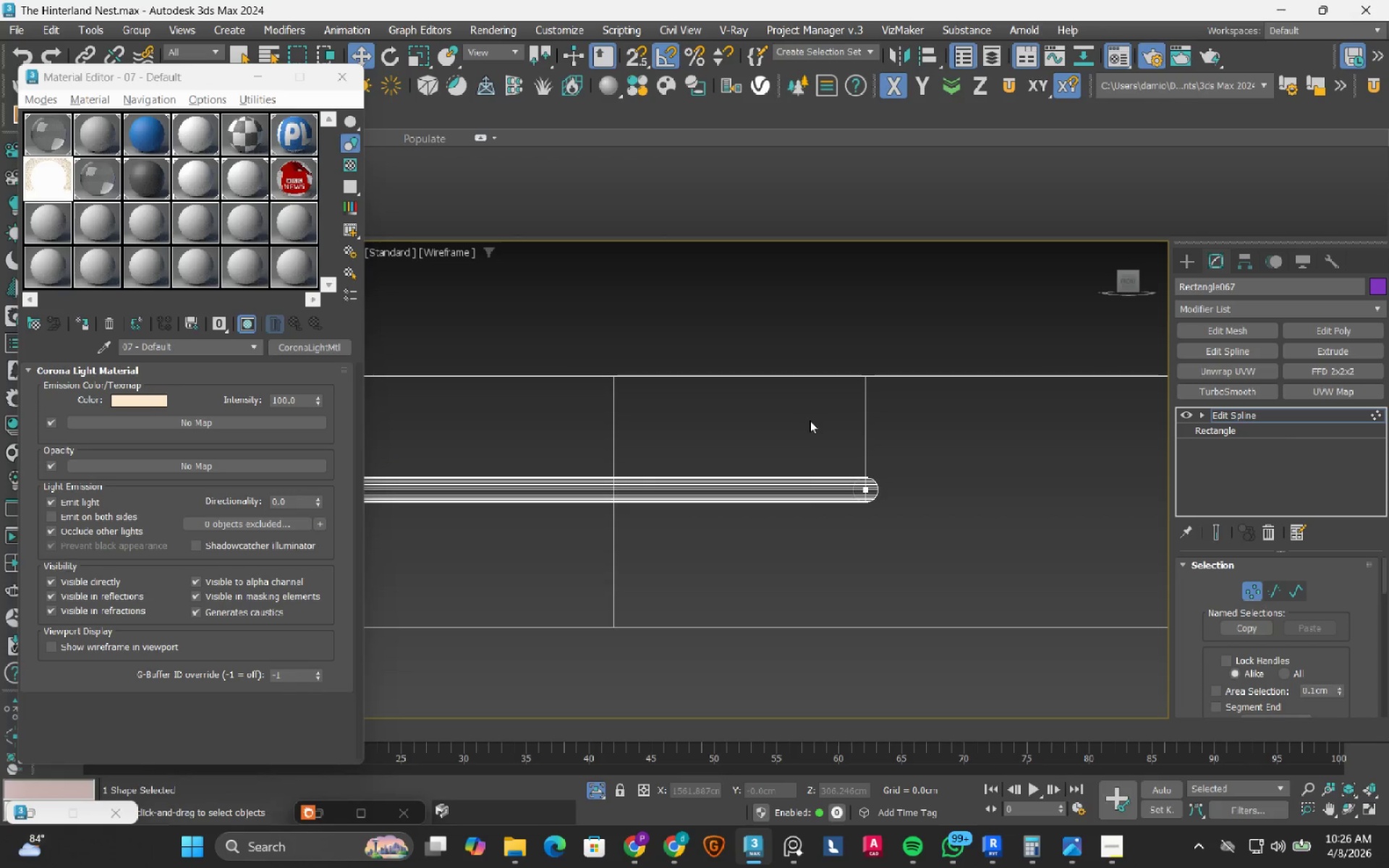 
left_click_drag(start_coordinate=[810, 420], to_coordinate=[909, 554])
 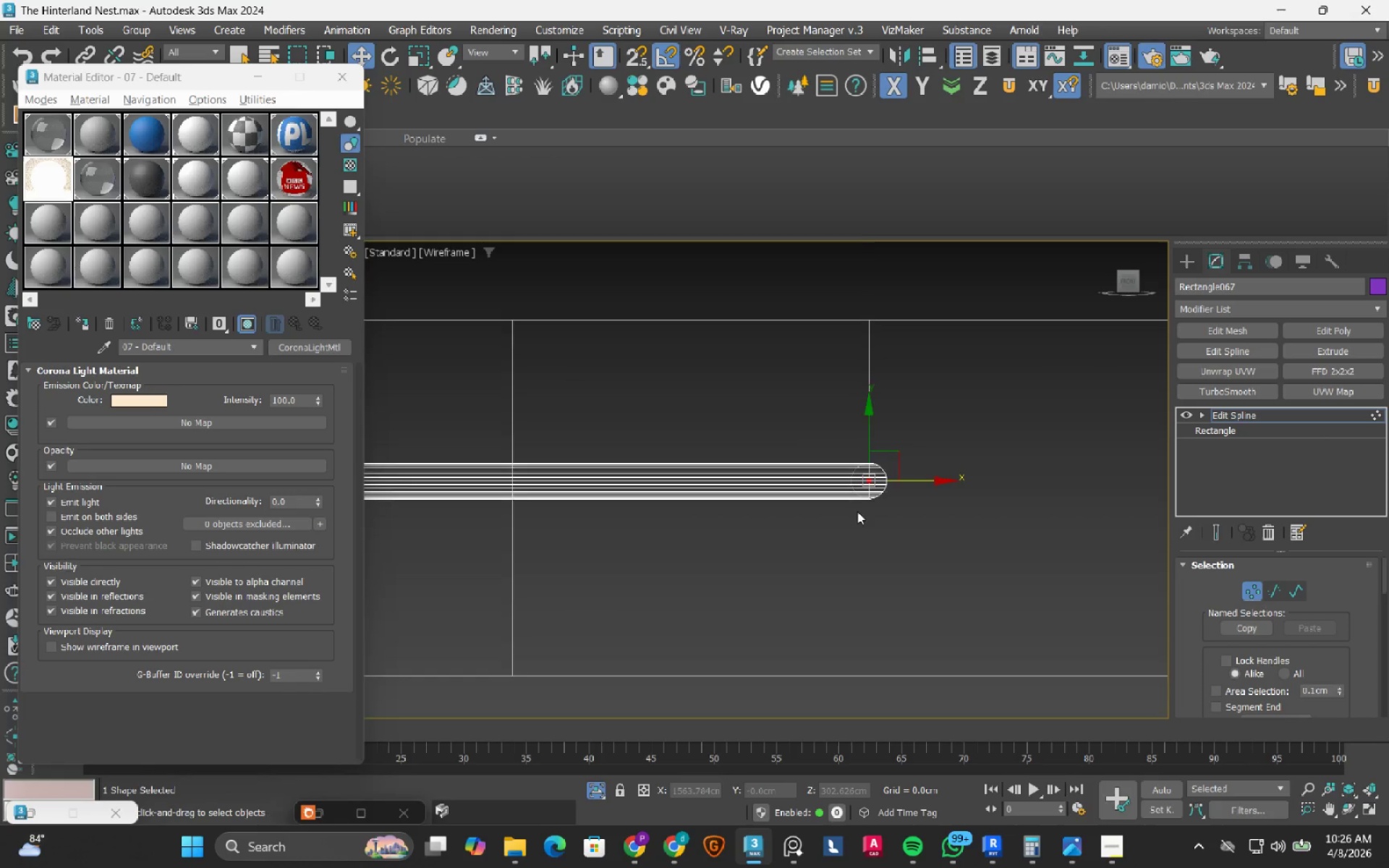 
scroll: coordinate [857, 511], scroll_direction: up, amount: 2.0
 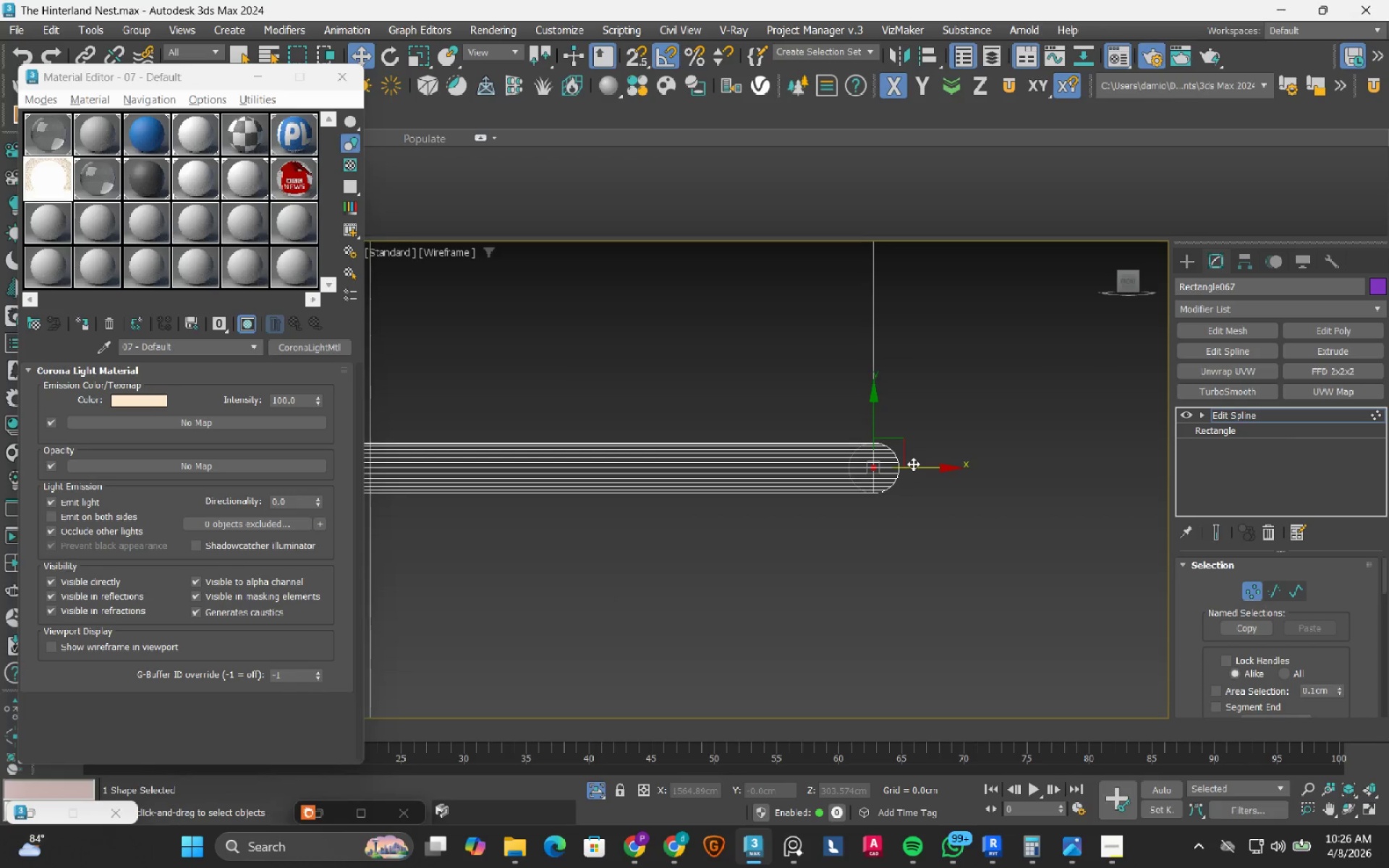 
left_click_drag(start_coordinate=[916, 464], to_coordinate=[892, 481])
 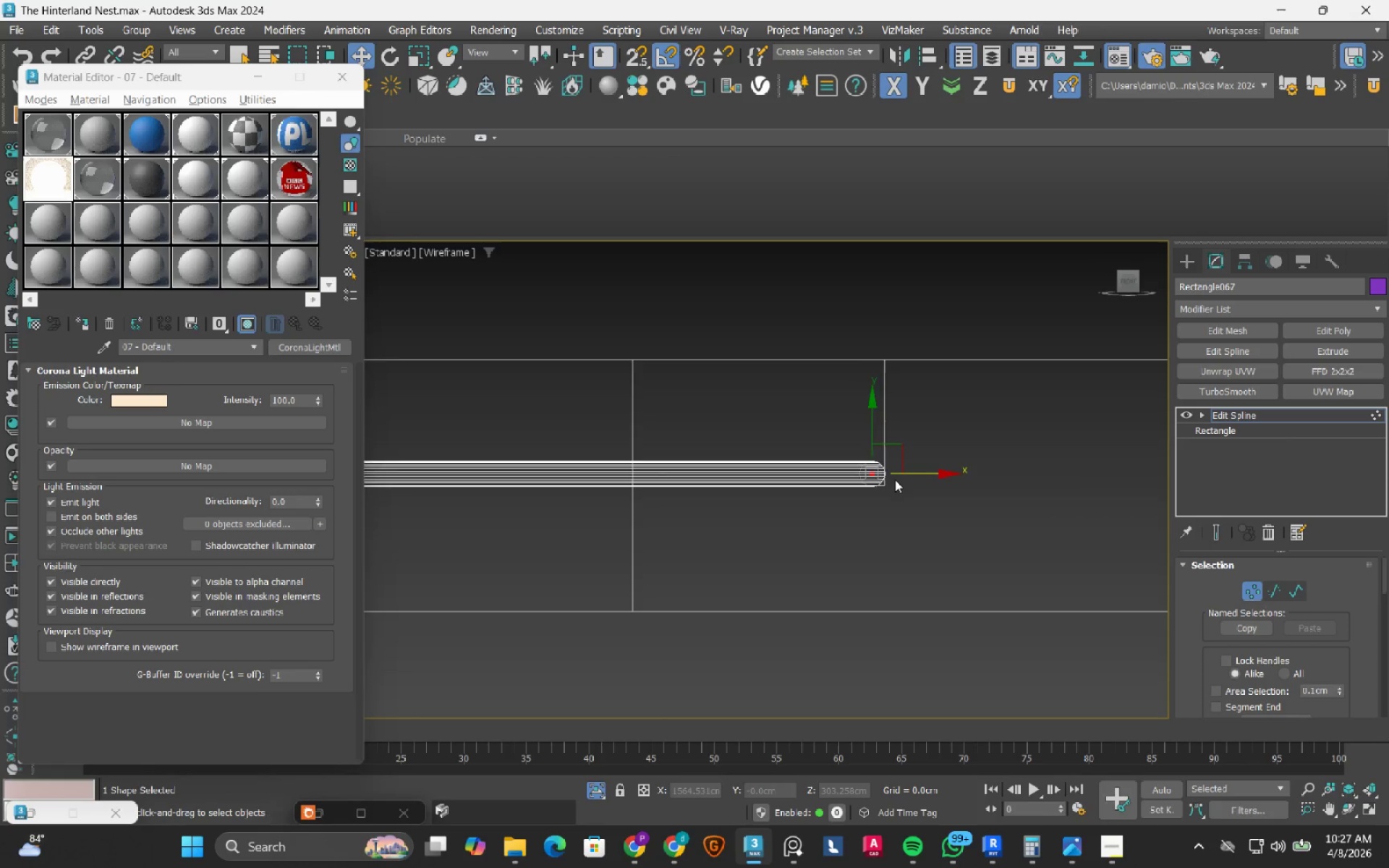 
scroll: coordinate [896, 480], scroll_direction: down, amount: 8.0
 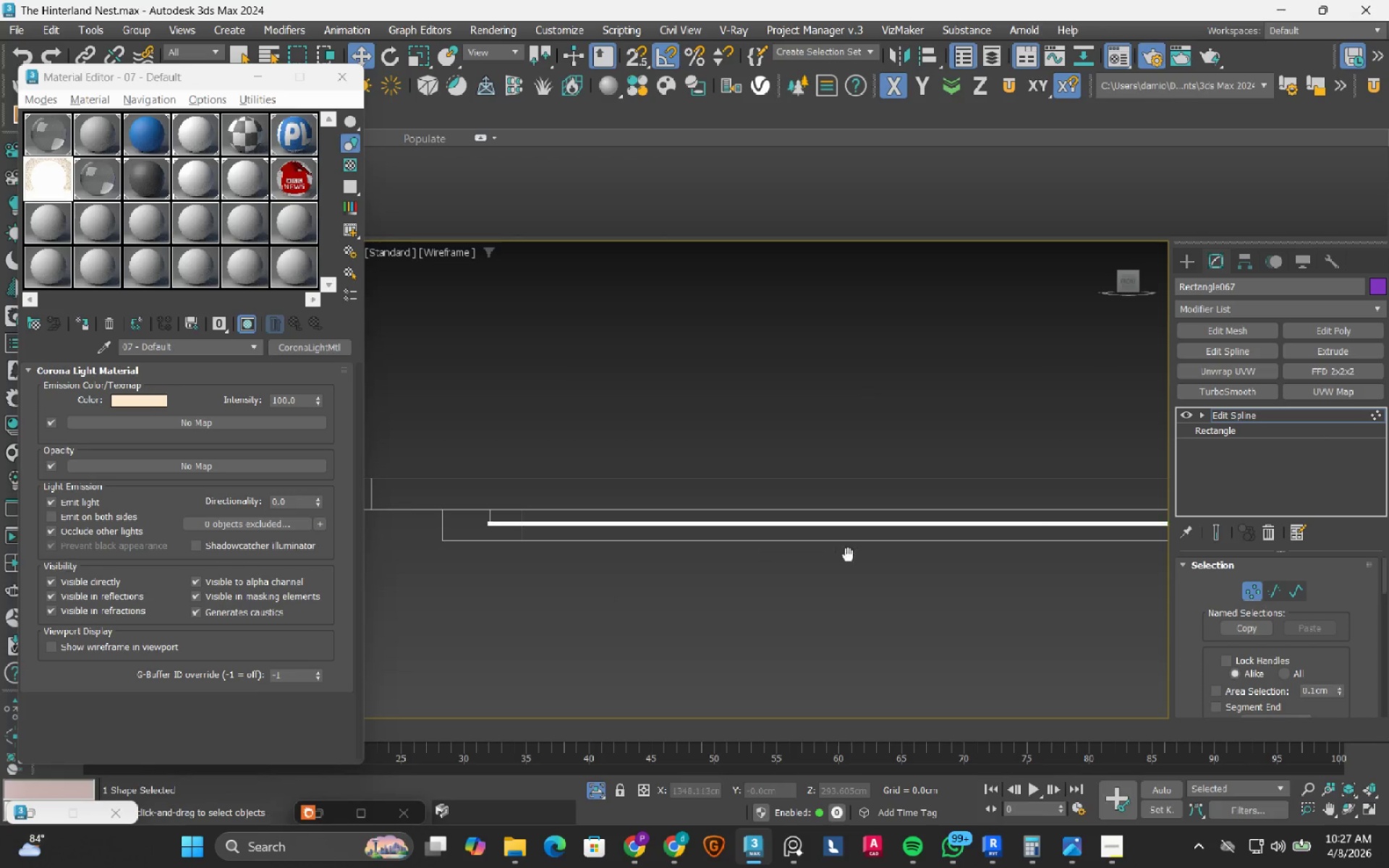 
scroll: coordinate [518, 538], scroll_direction: up, amount: 3.0
 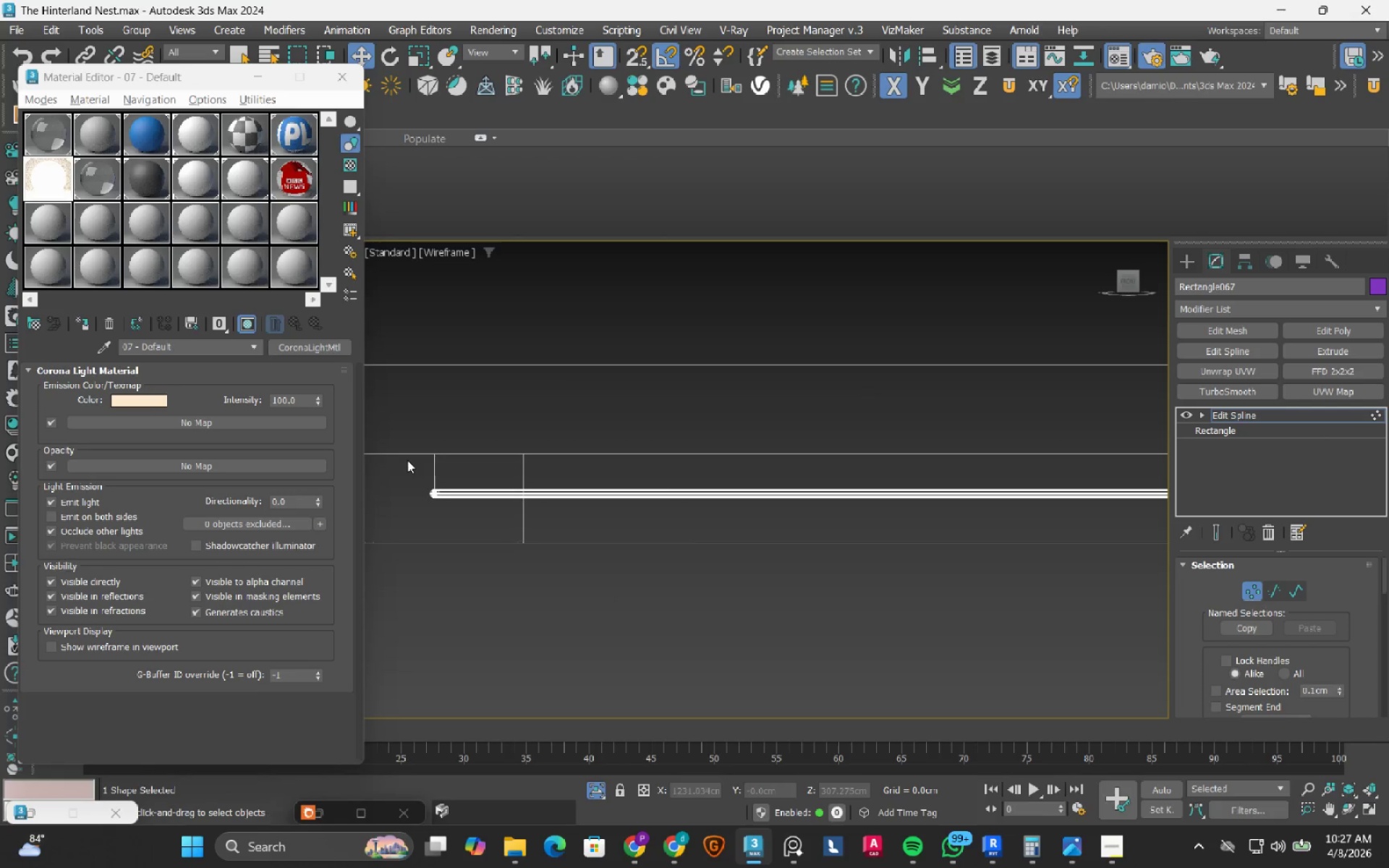 
left_click_drag(start_coordinate=[428, 481], to_coordinate=[574, 630])
 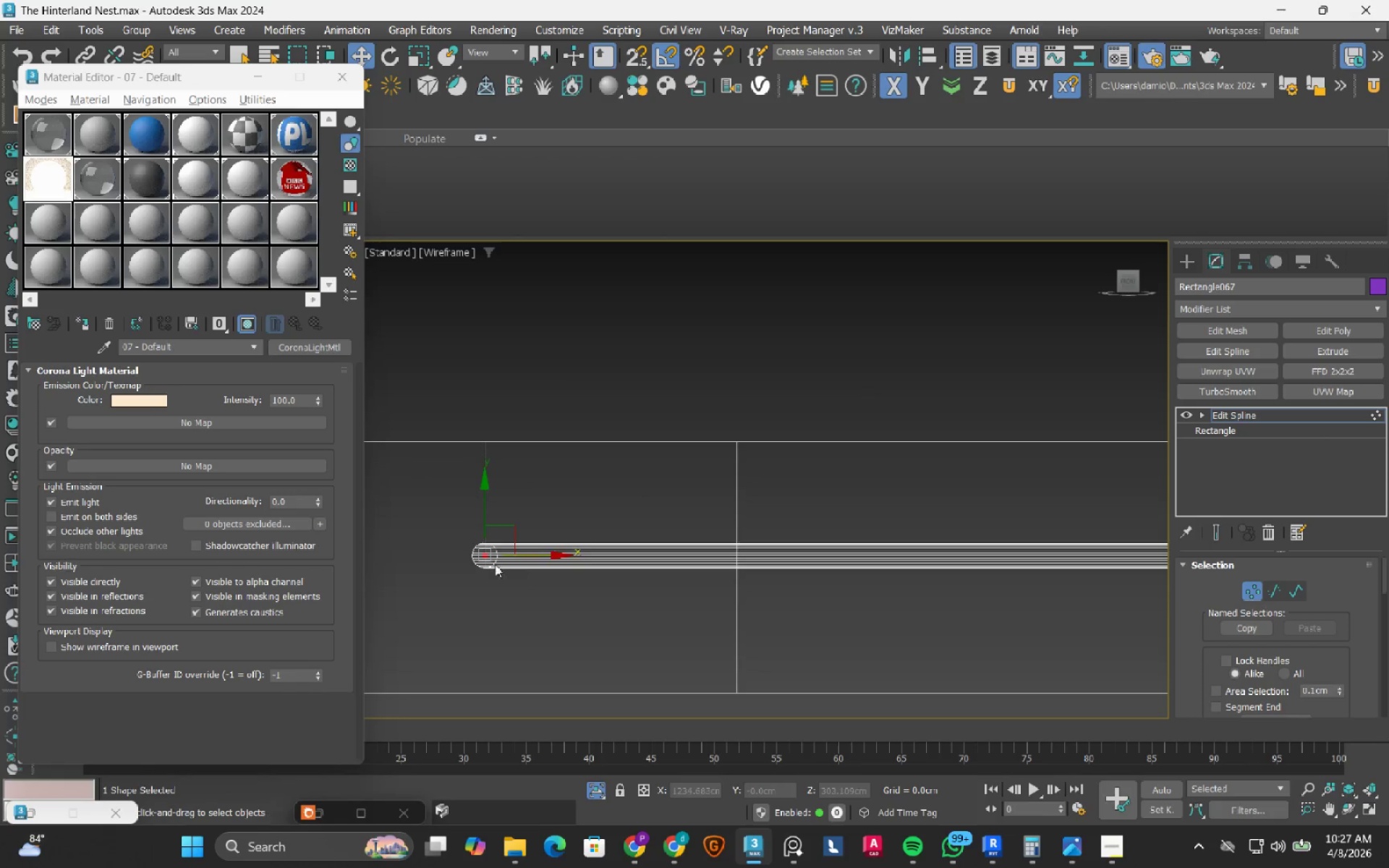 
scroll: coordinate [495, 564], scroll_direction: up, amount: 6.0
 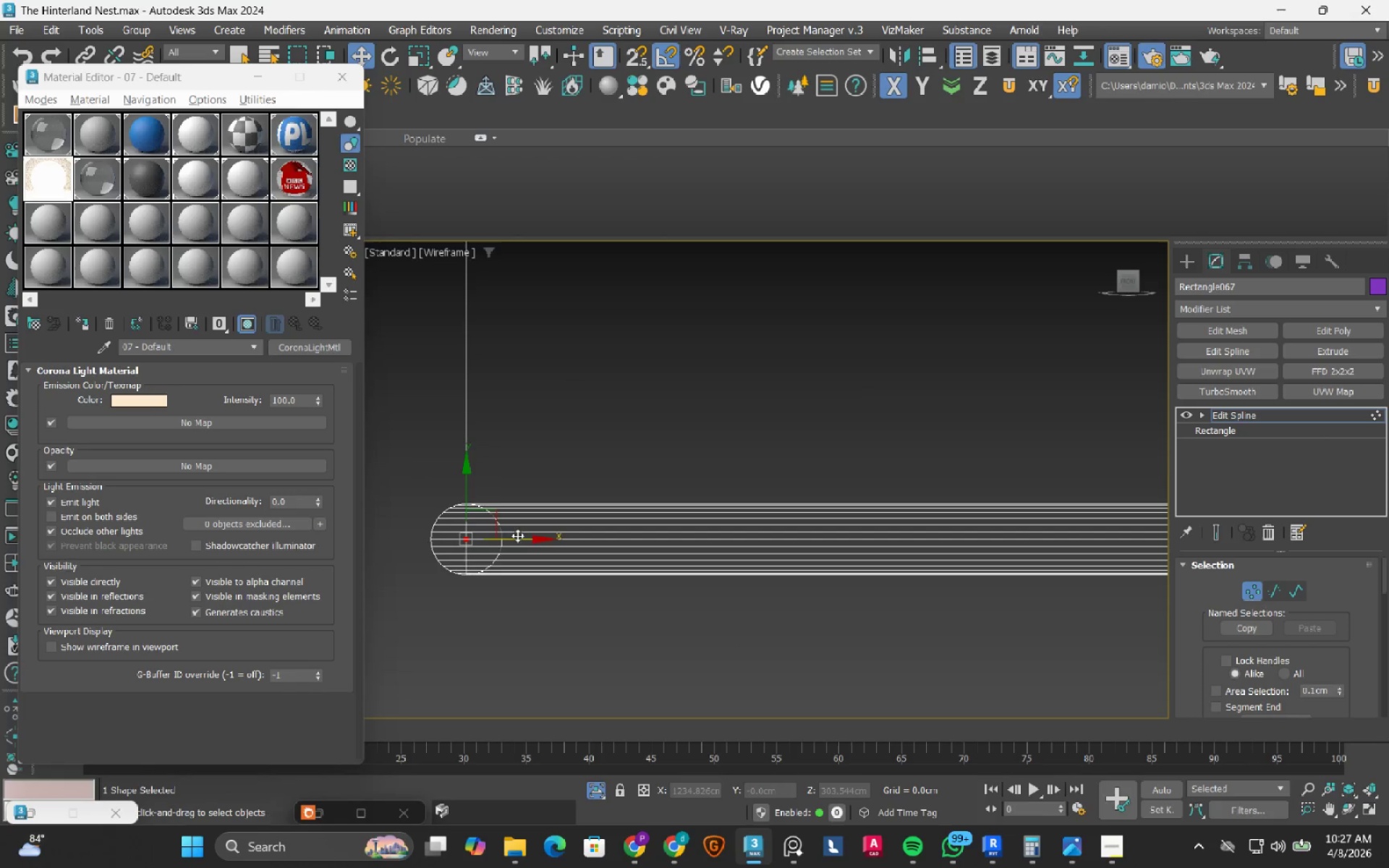 
left_click_drag(start_coordinate=[518, 535], to_coordinate=[551, 542])
 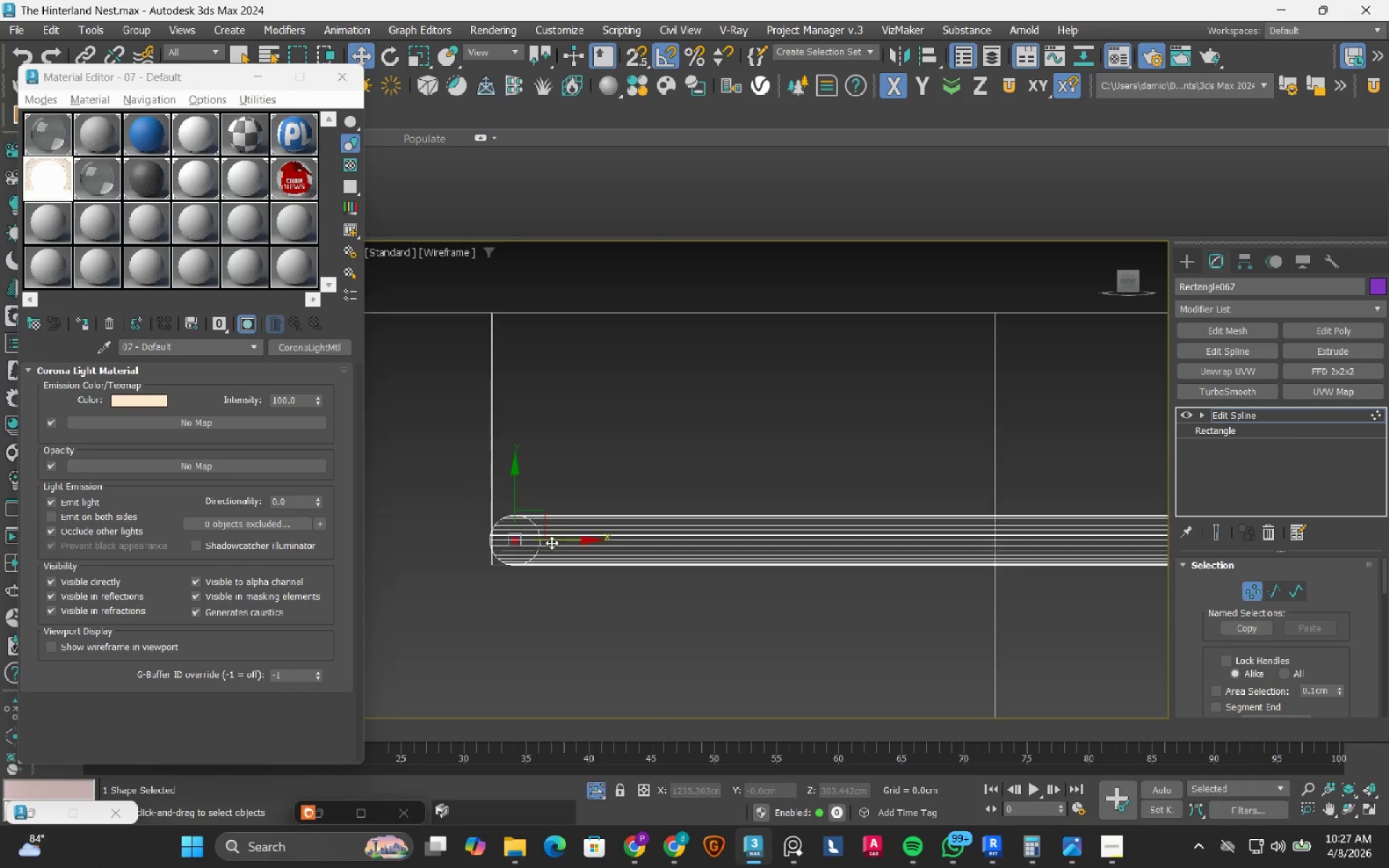 
scroll: coordinate [551, 542], scroll_direction: down, amount: 4.0
 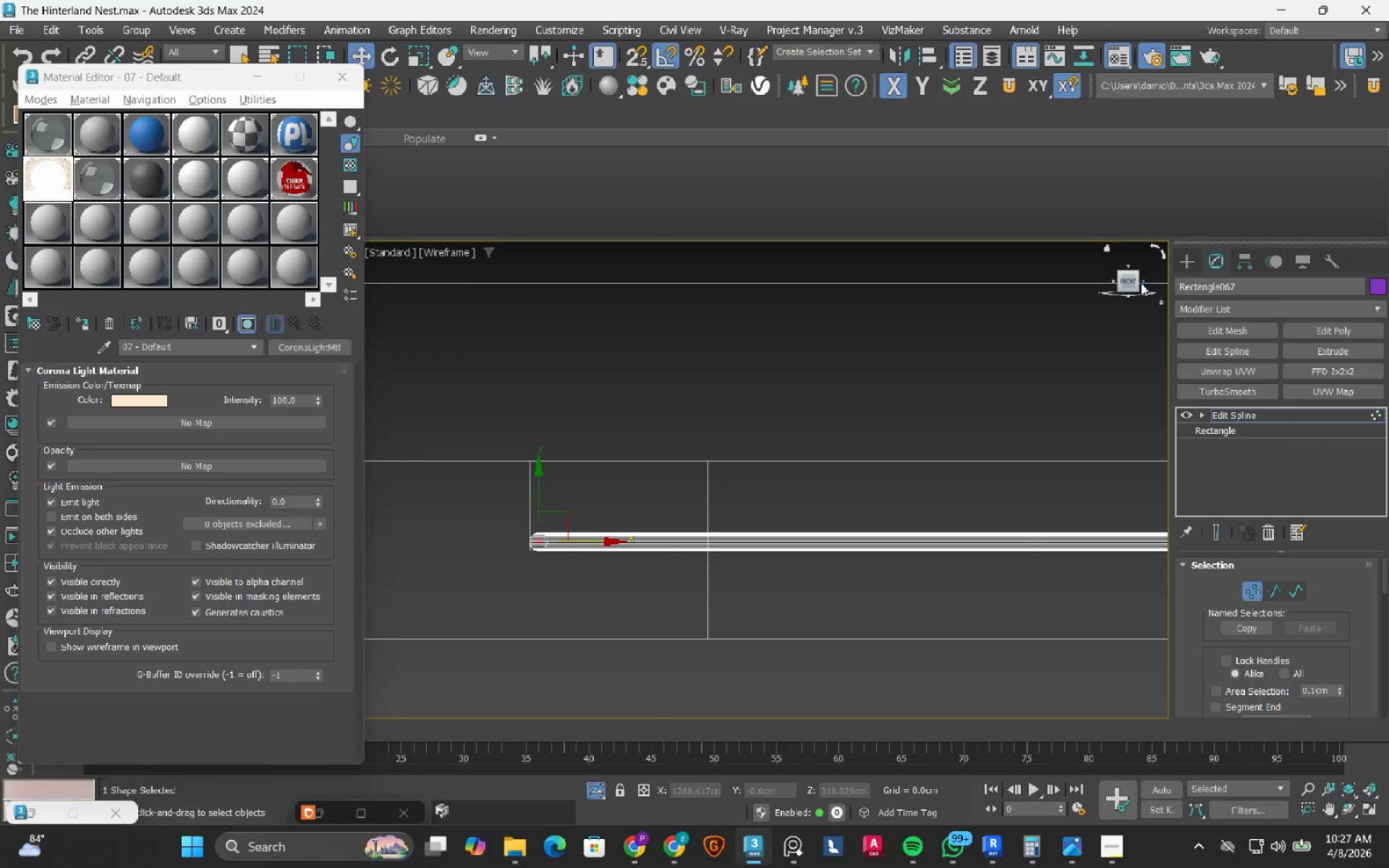 
left_click([1142, 283])
 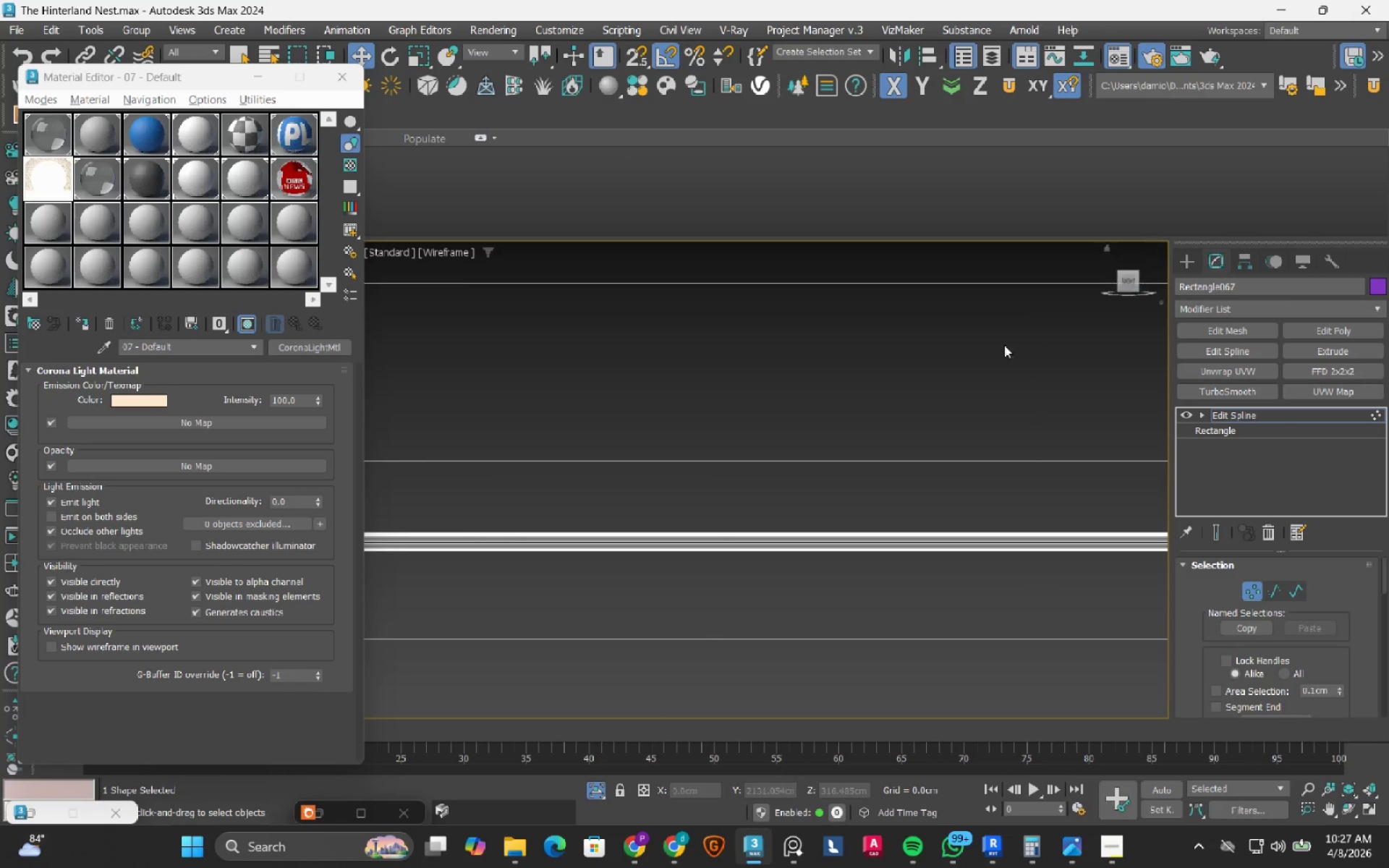 
scroll: coordinate [791, 430], scroll_direction: down, amount: 4.0
 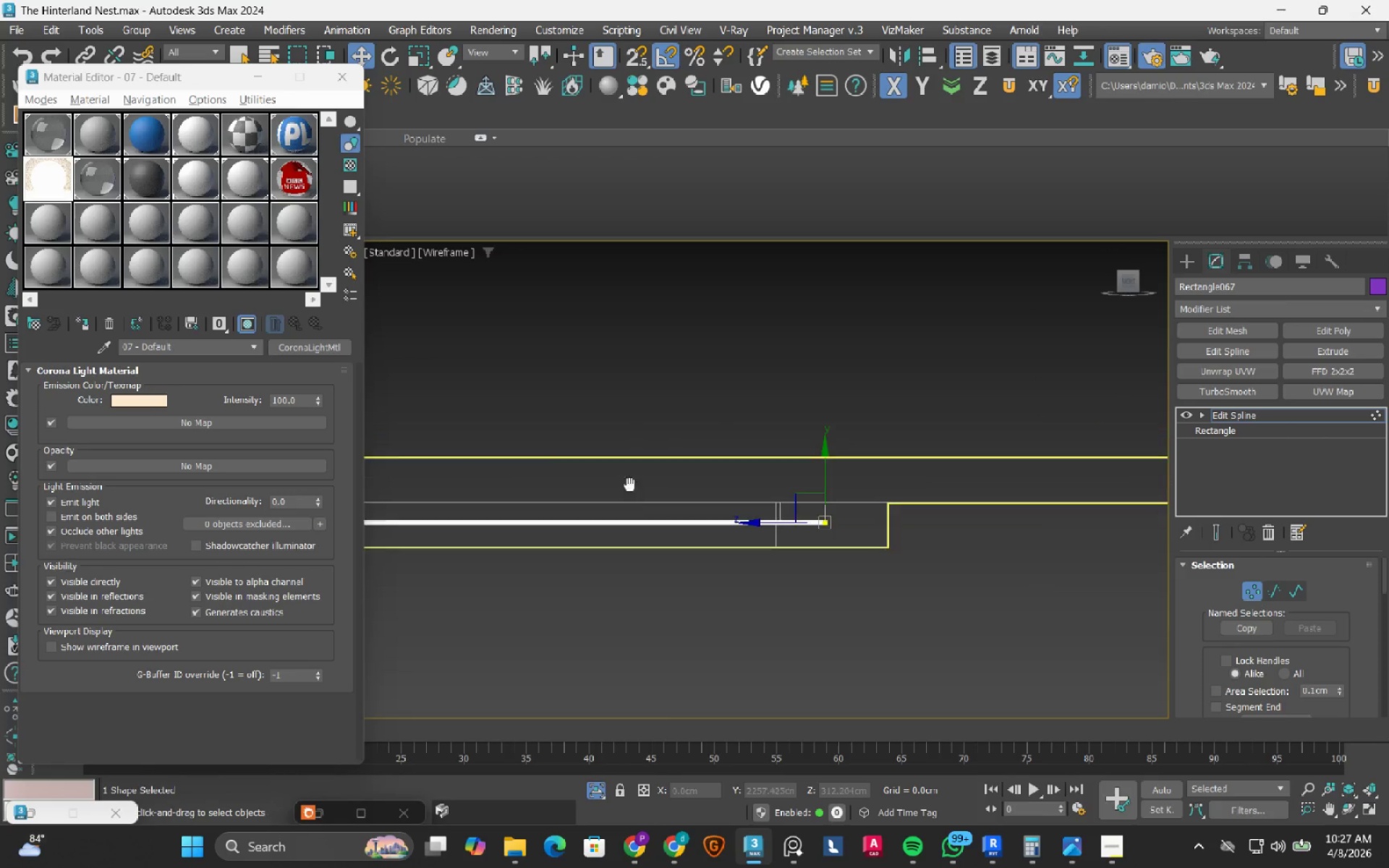 
scroll: coordinate [820, 515], scroll_direction: up, amount: 4.0
 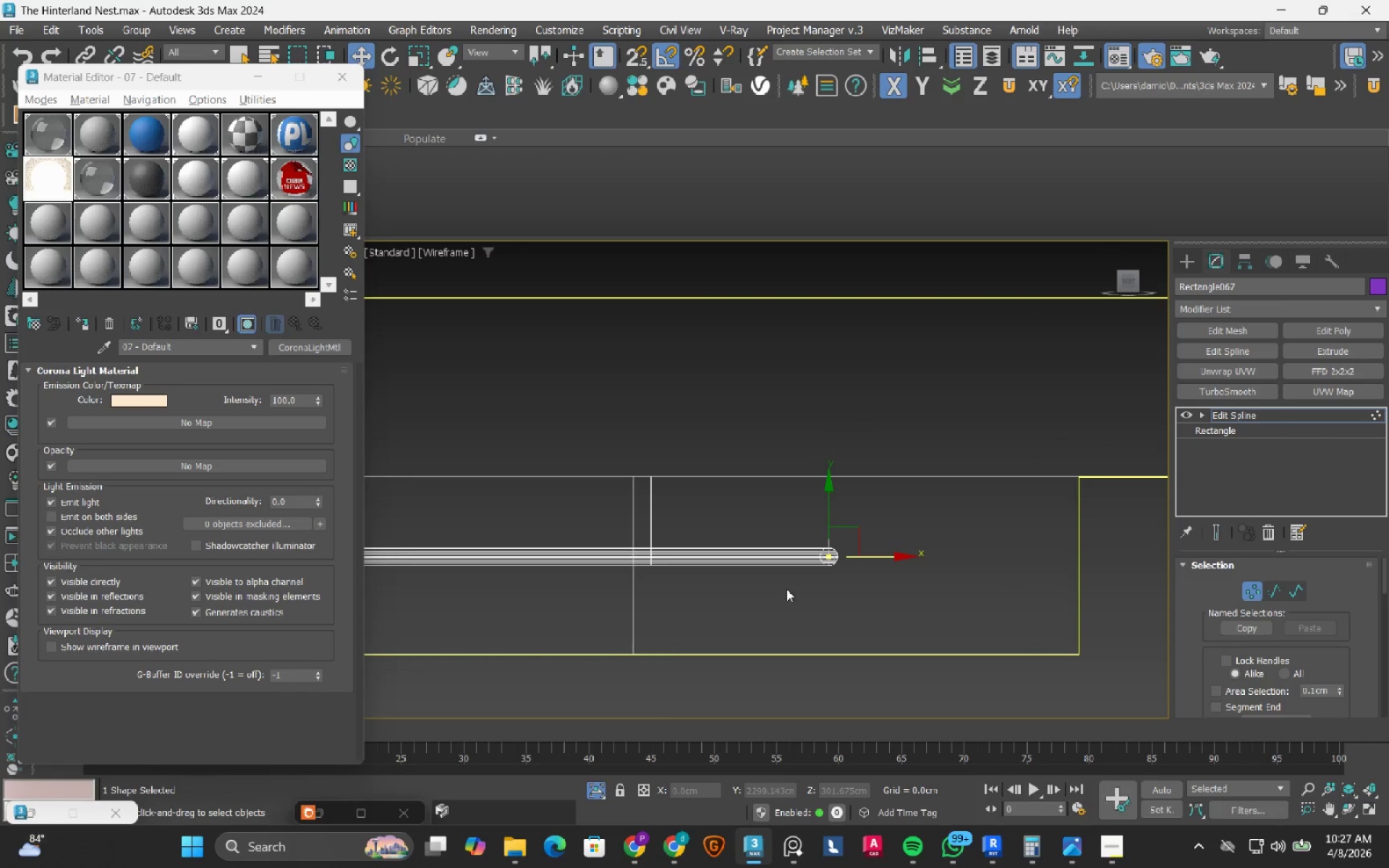 
left_click([786, 600])
 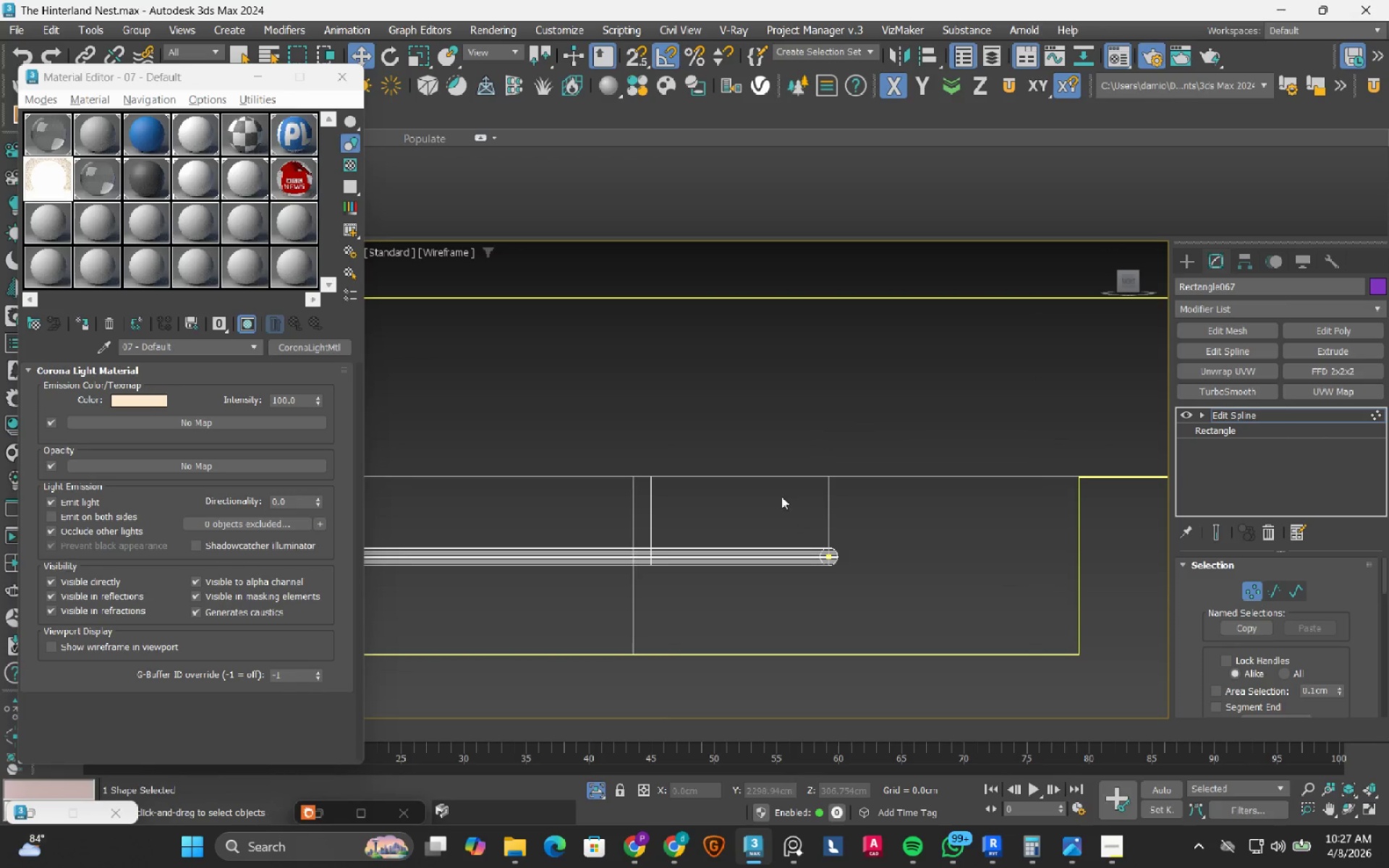 
left_click_drag(start_coordinate=[781, 495], to_coordinate=[881, 585])
 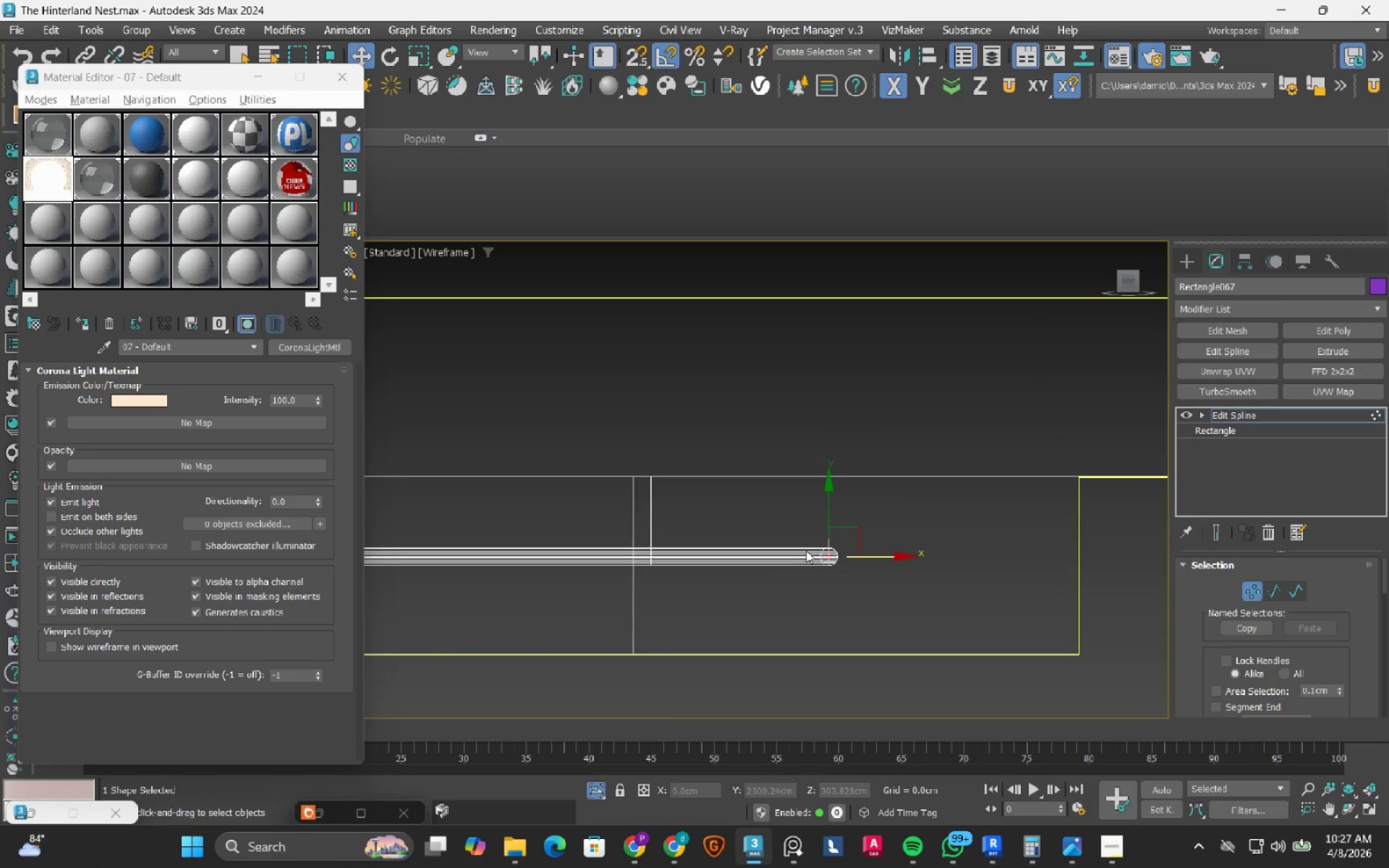 
scroll: coordinate [805, 550], scroll_direction: up, amount: 3.0
 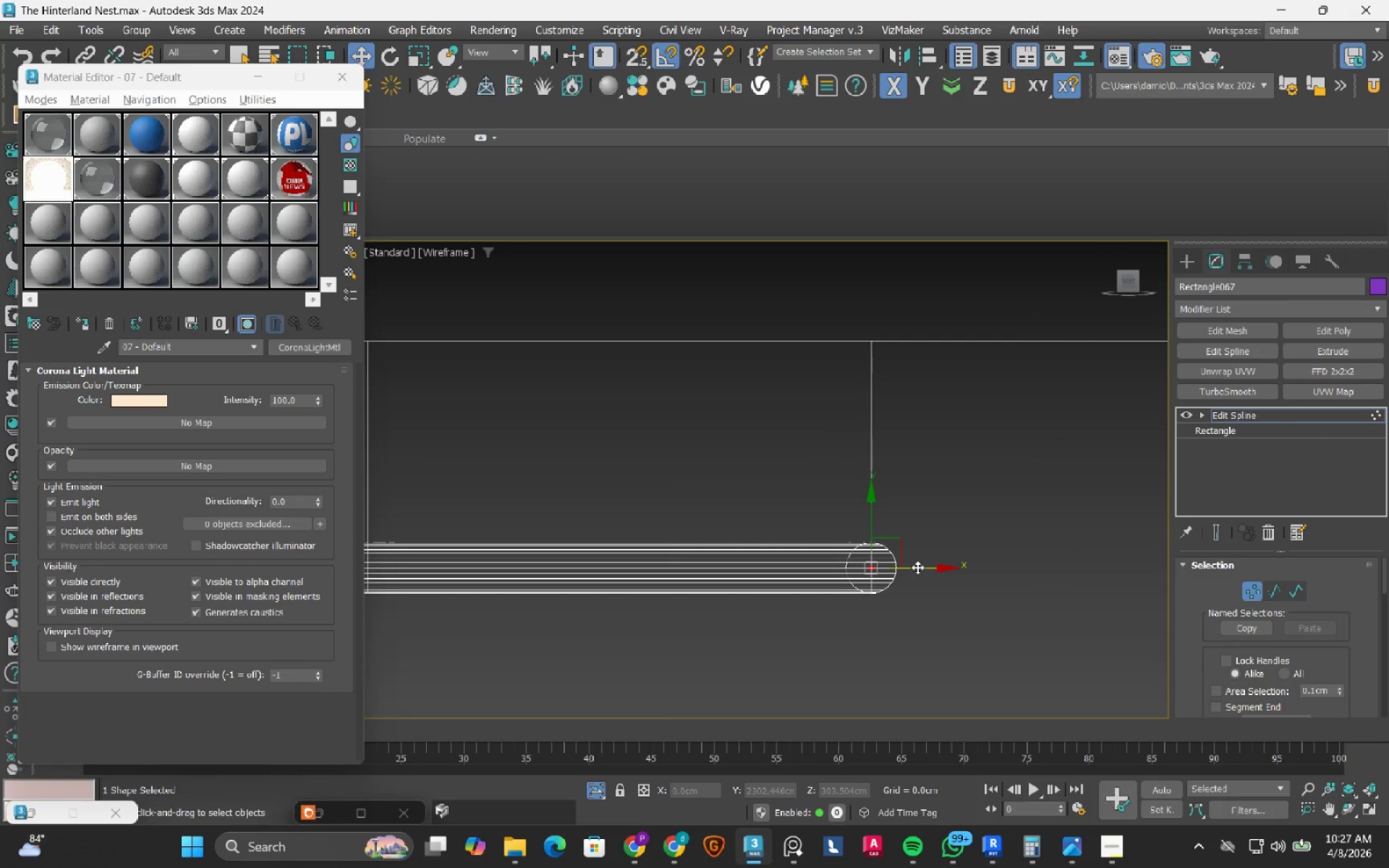 
left_click_drag(start_coordinate=[917, 567], to_coordinate=[891, 579])
 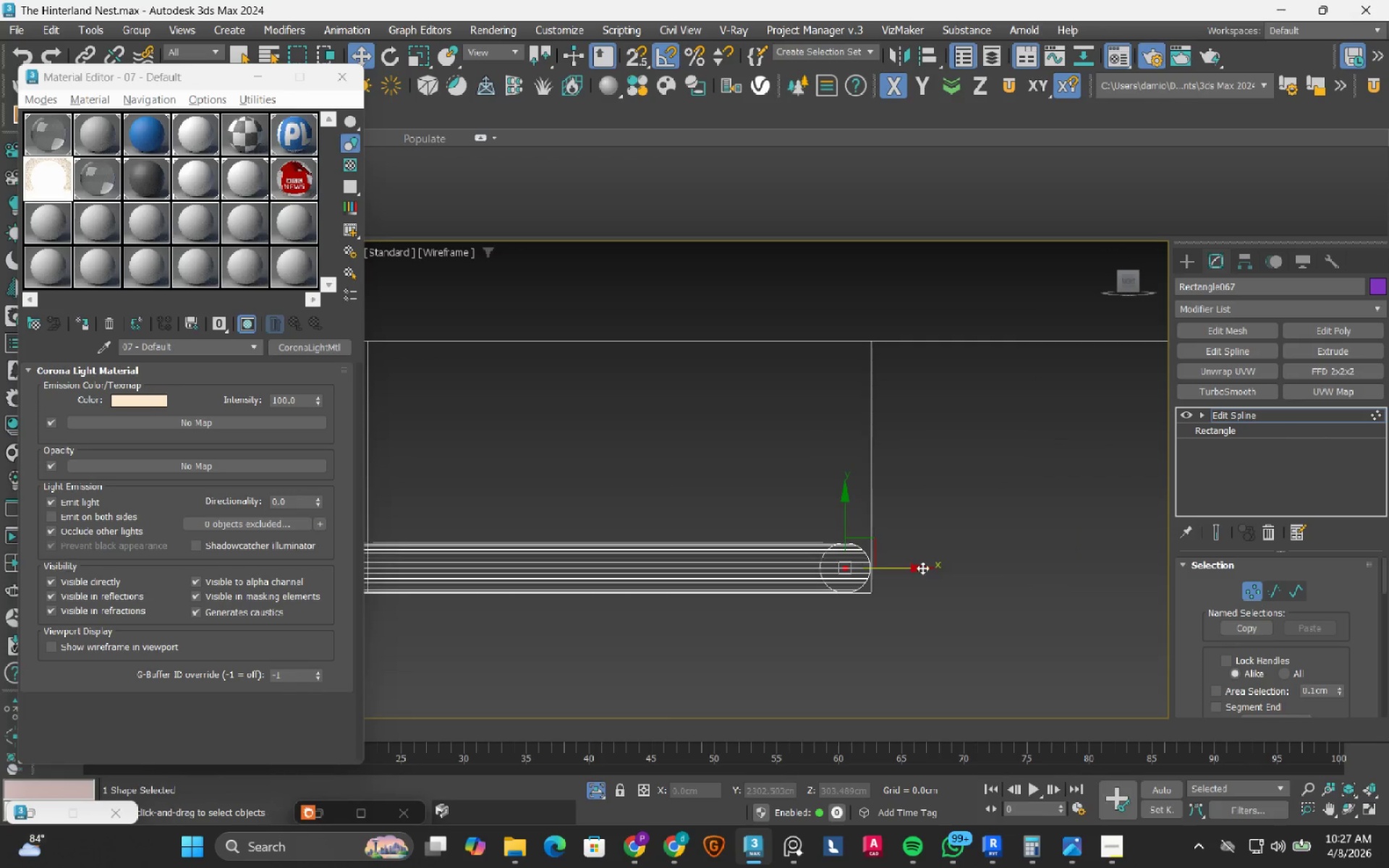 
scroll: coordinate [944, 579], scroll_direction: down, amount: 8.0
 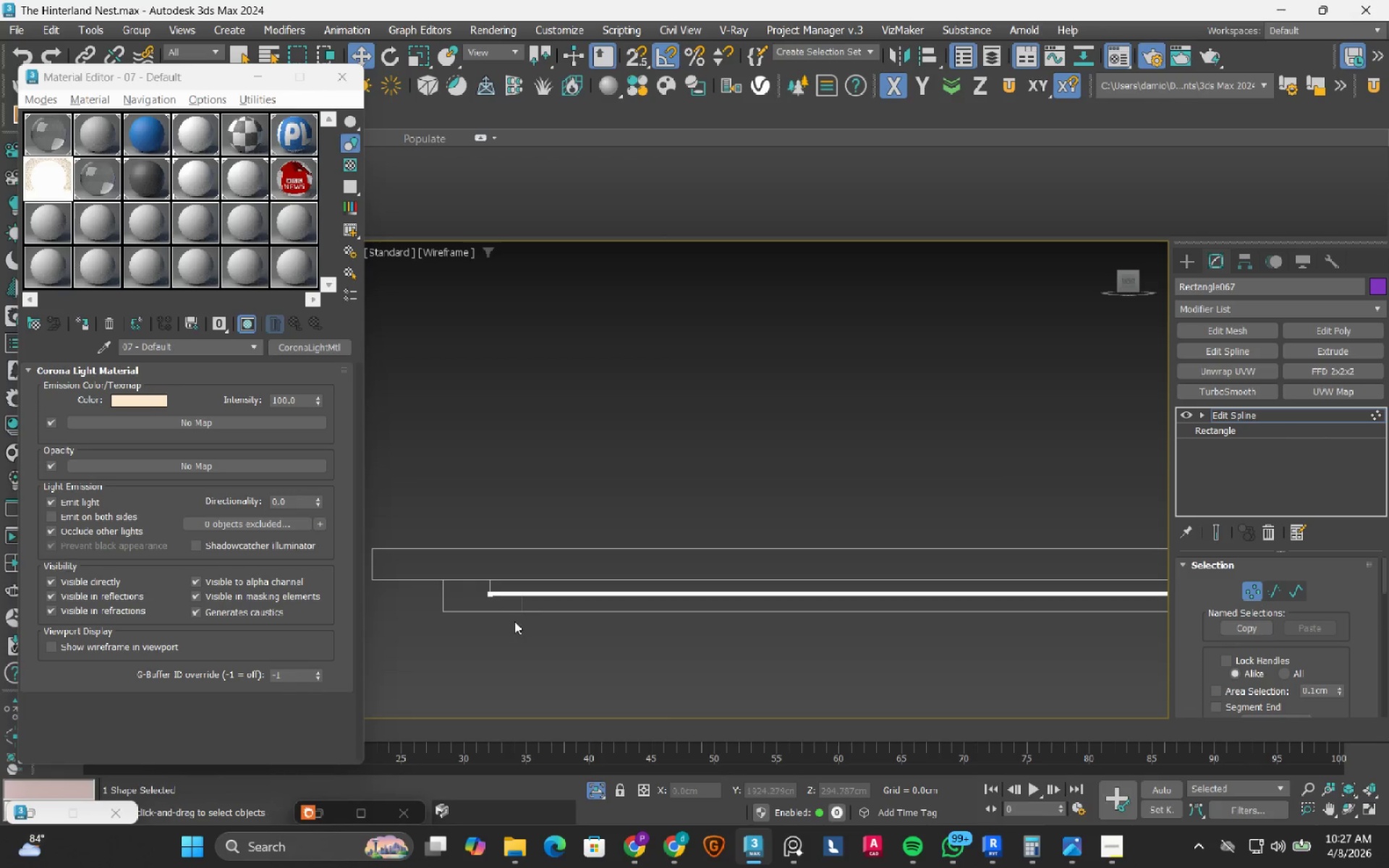 
left_click_drag(start_coordinate=[451, 544], to_coordinate=[575, 663])
 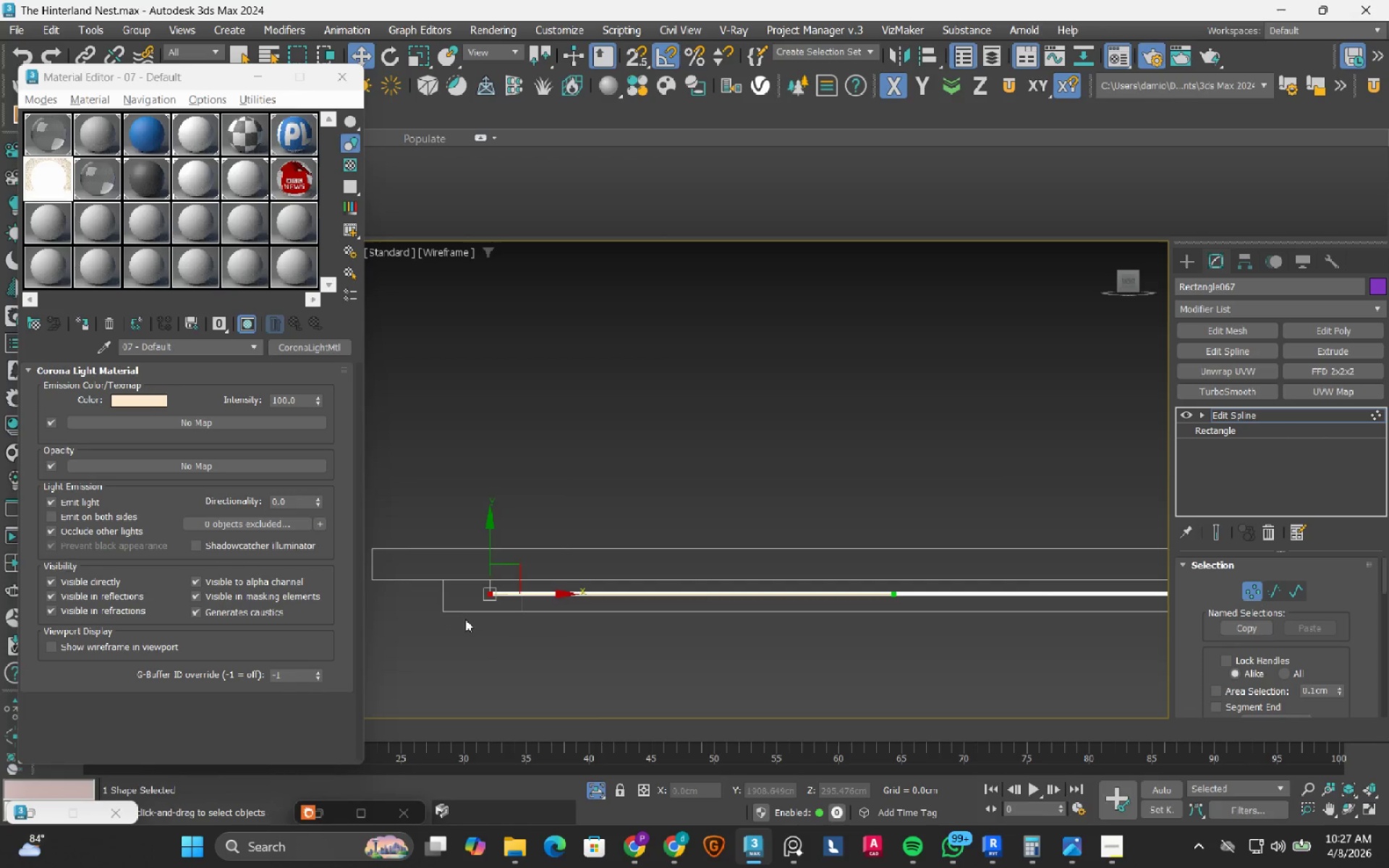 
scroll: coordinate [674, 513], scroll_direction: up, amount: 9.0
 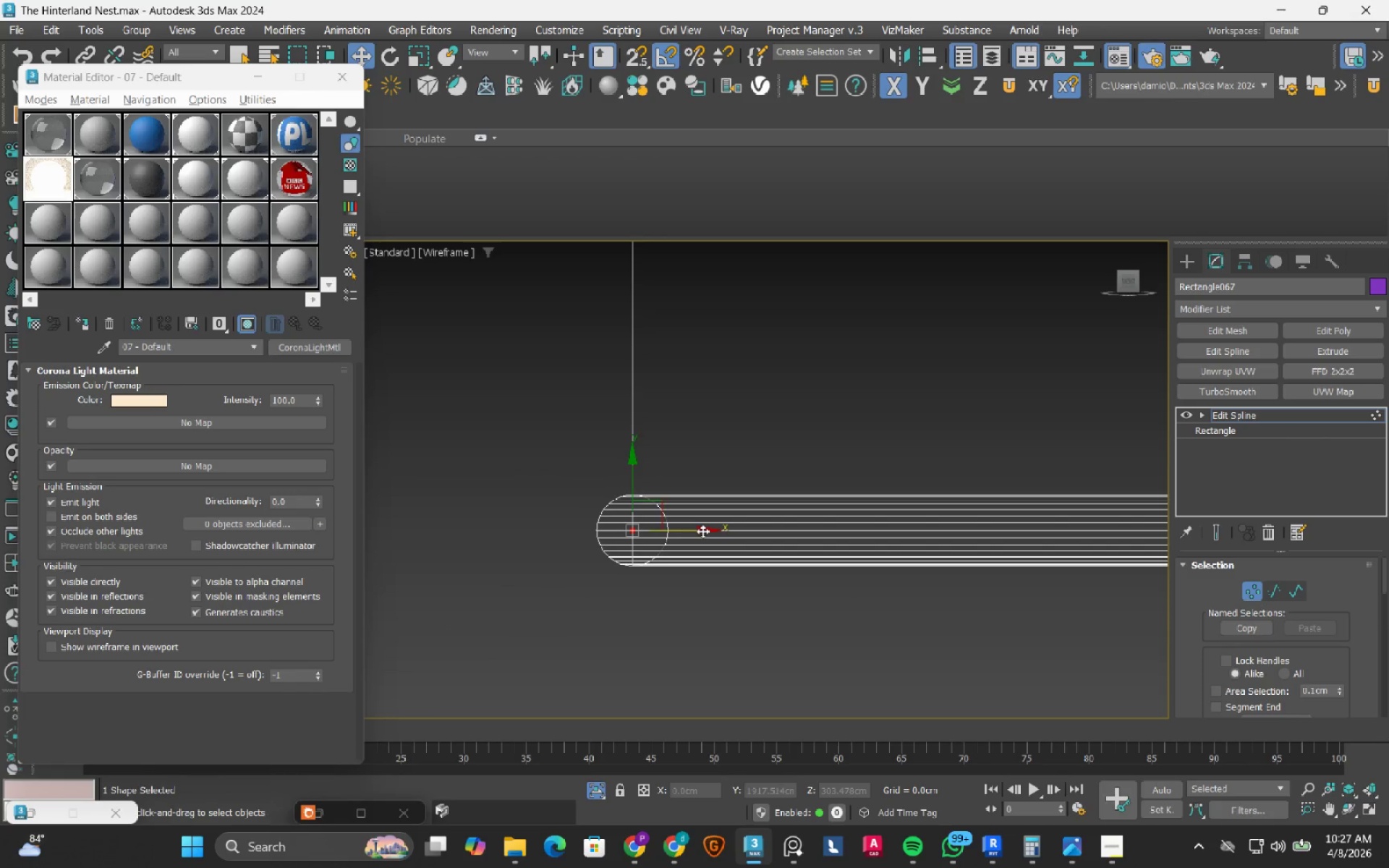 
left_click_drag(start_coordinate=[702, 531], to_coordinate=[736, 531])
 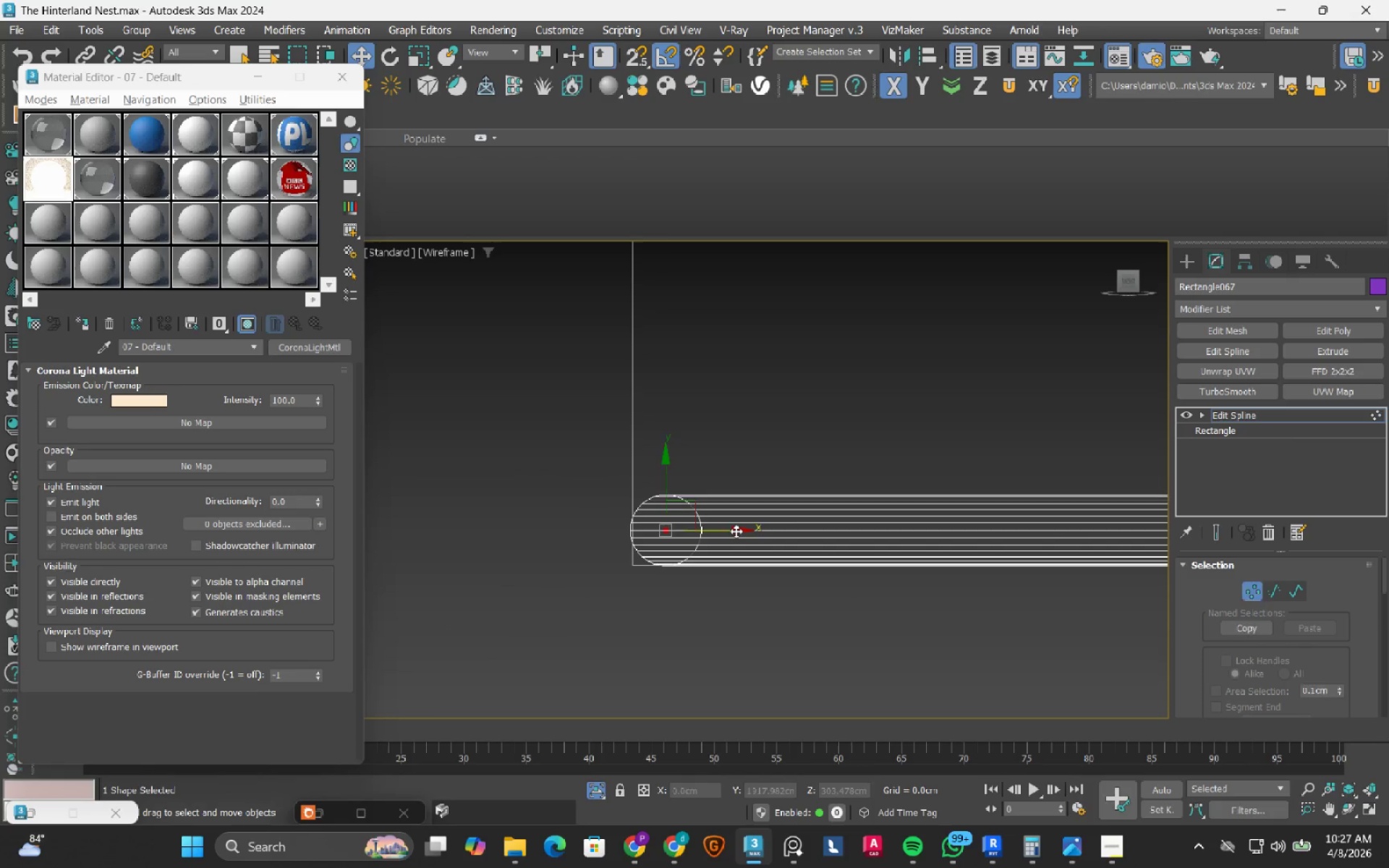 
key(1)
 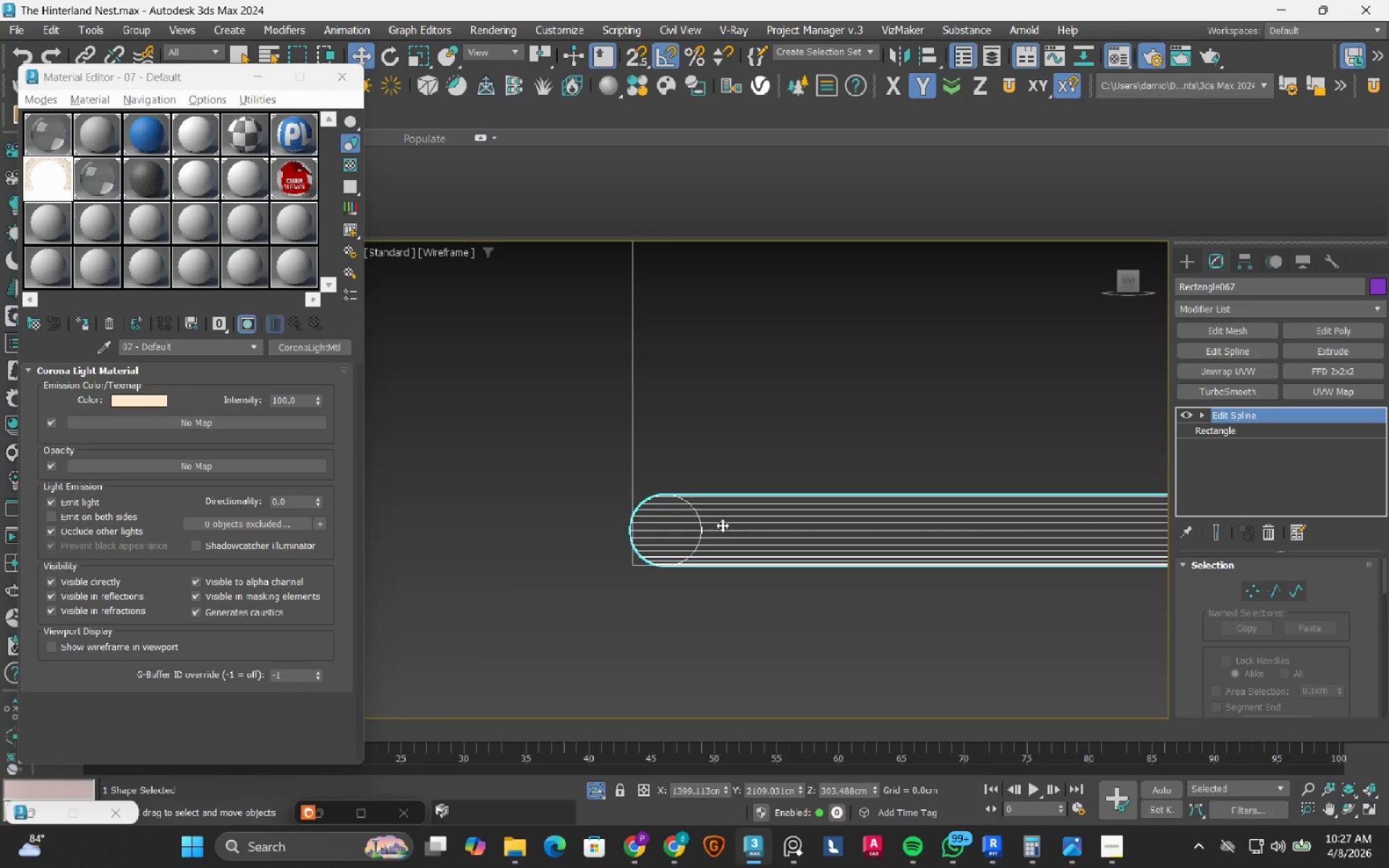 
hold_key(key=AltLeft, duration=0.72)
 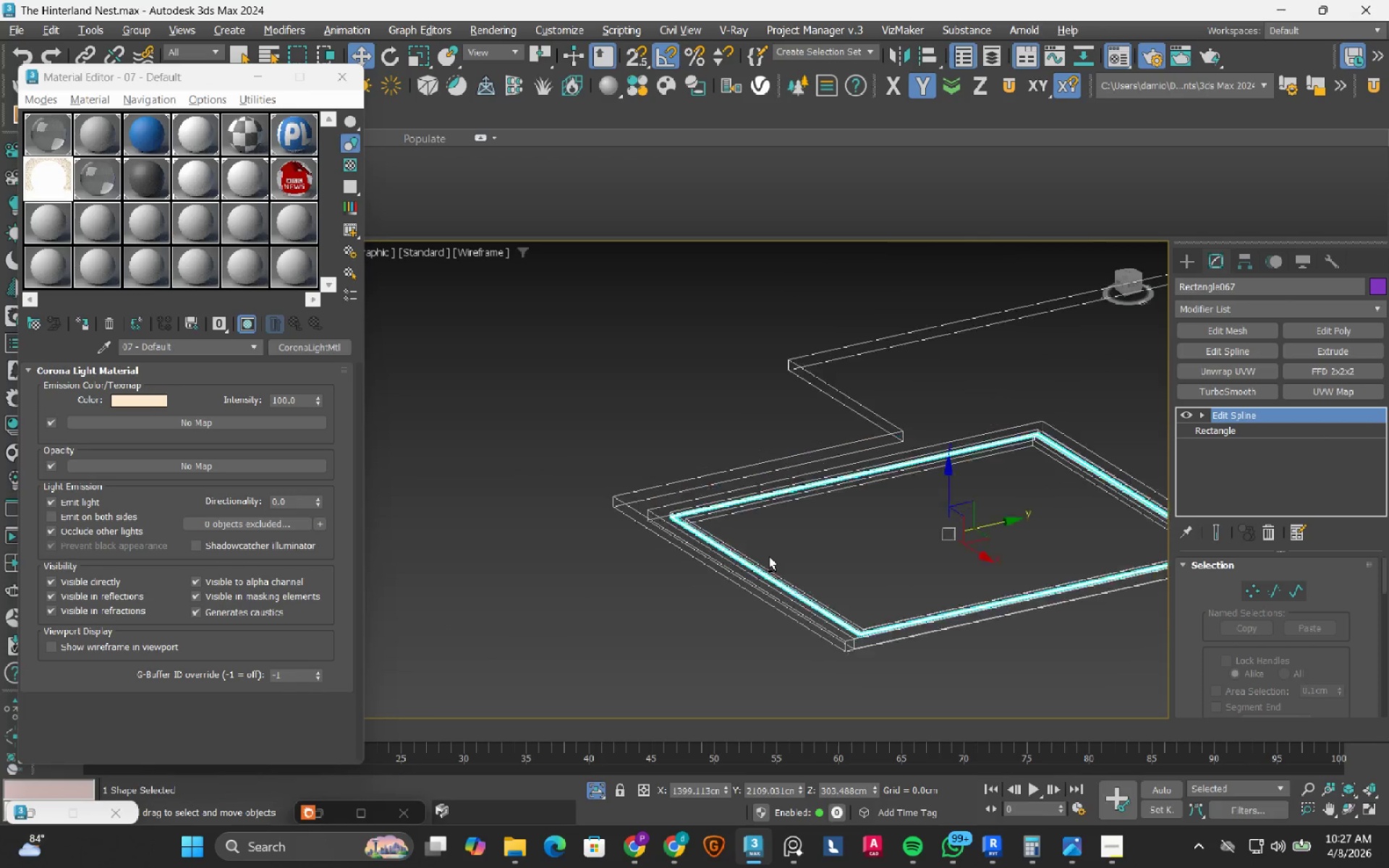 
scroll: coordinate [722, 525], scroll_direction: down, amount: 11.0
 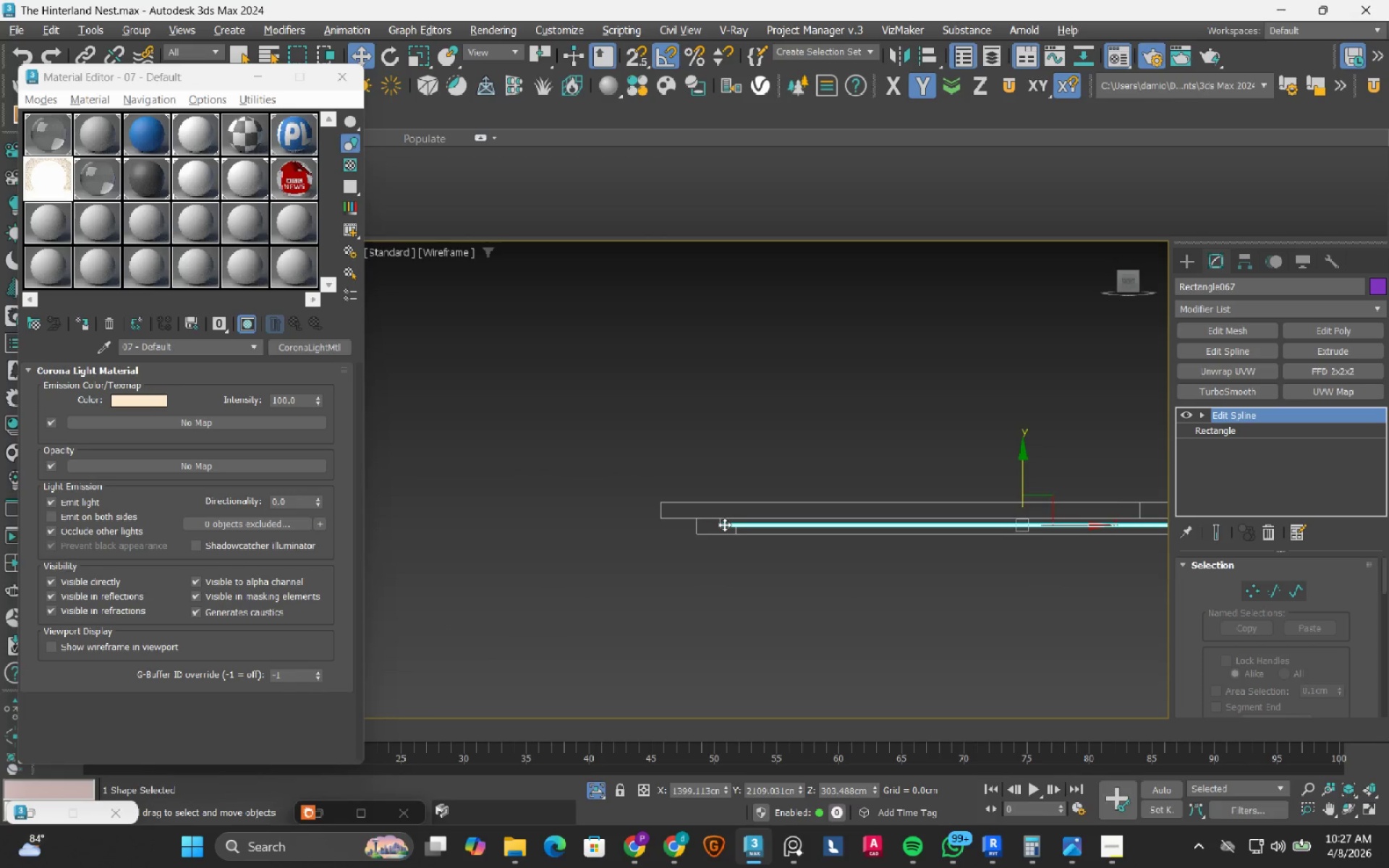 
hold_key(key=AltLeft, duration=0.47)
 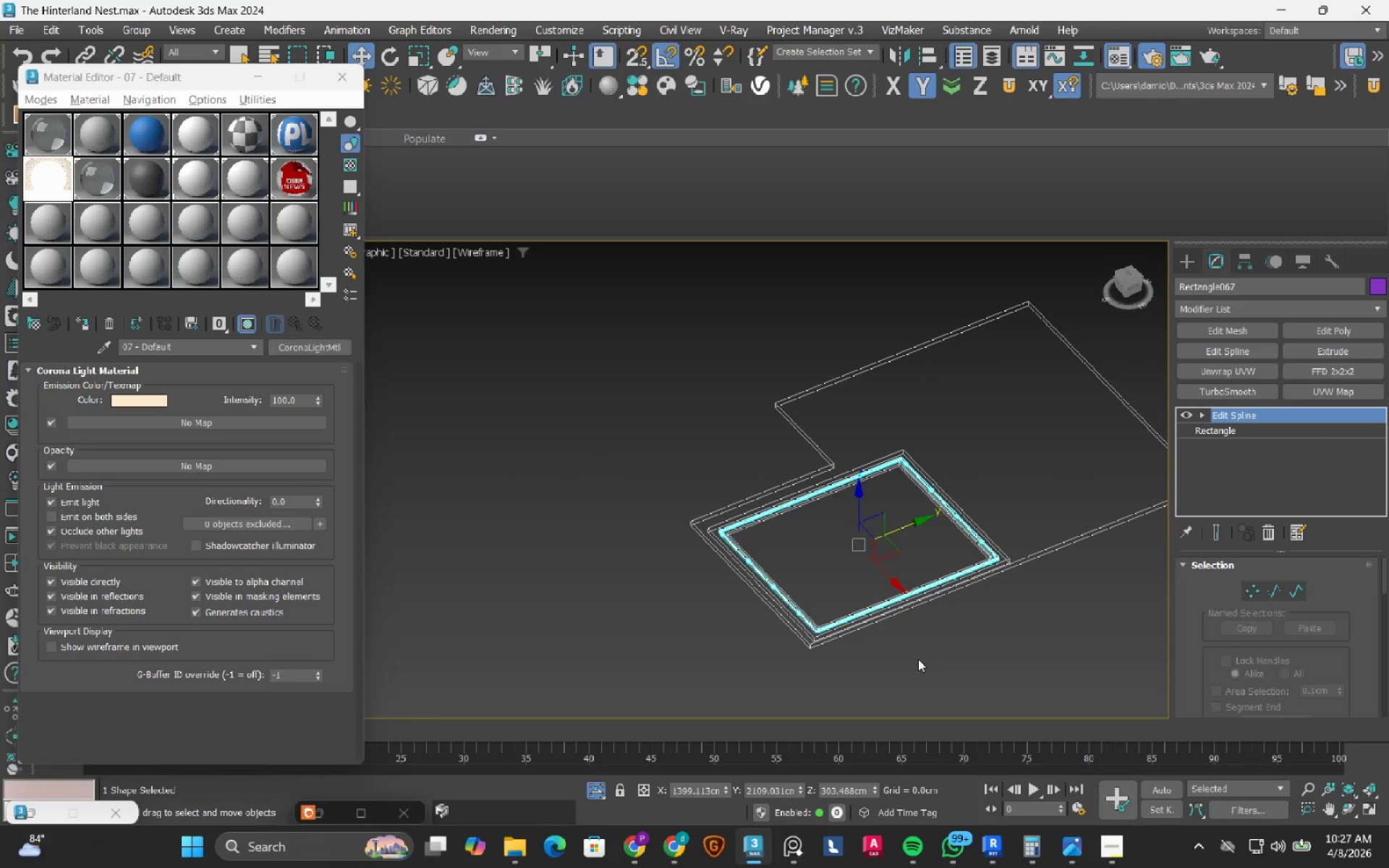 
scroll: coordinate [769, 556], scroll_direction: down, amount: 3.0
 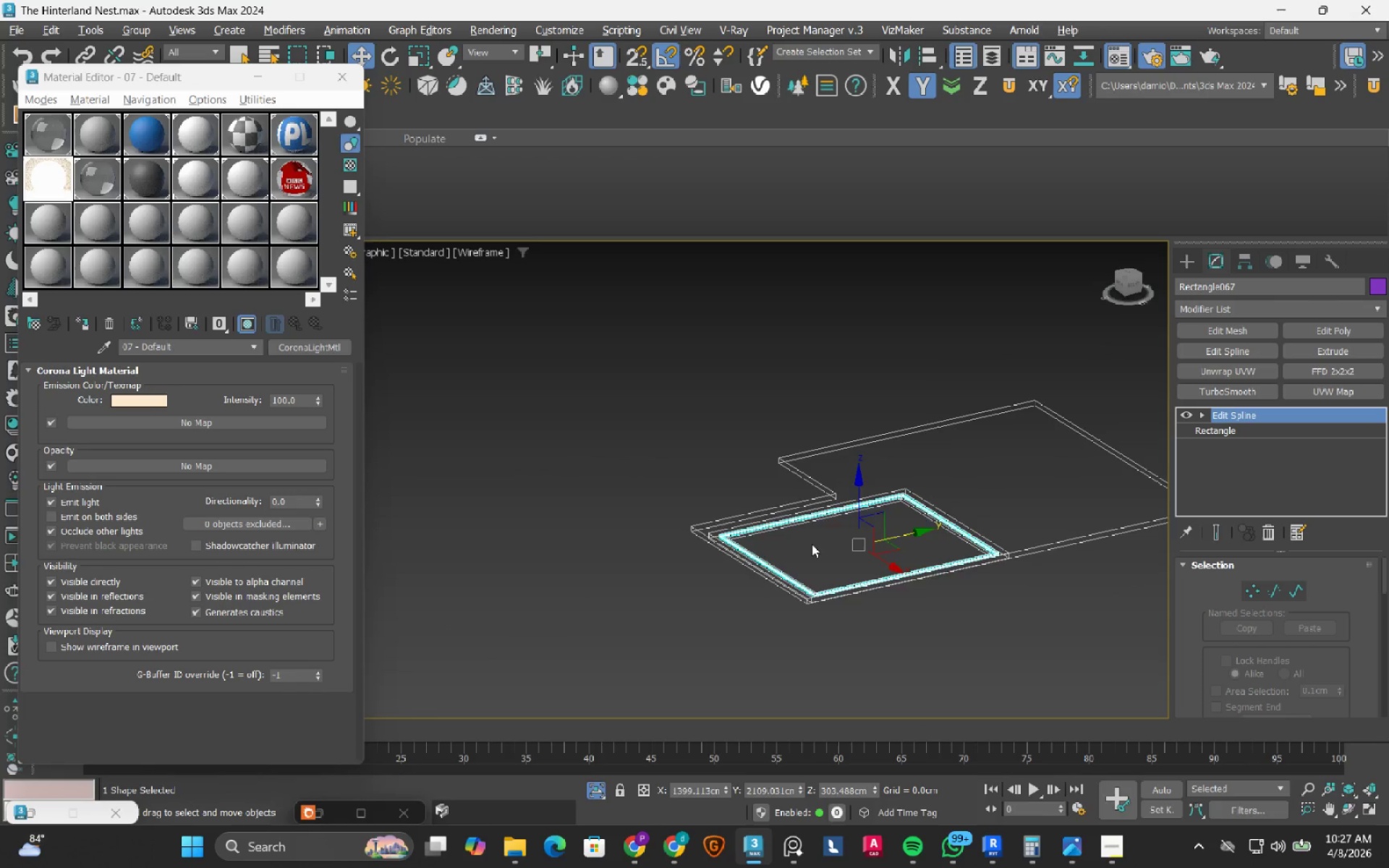 
left_click([918, 659])
 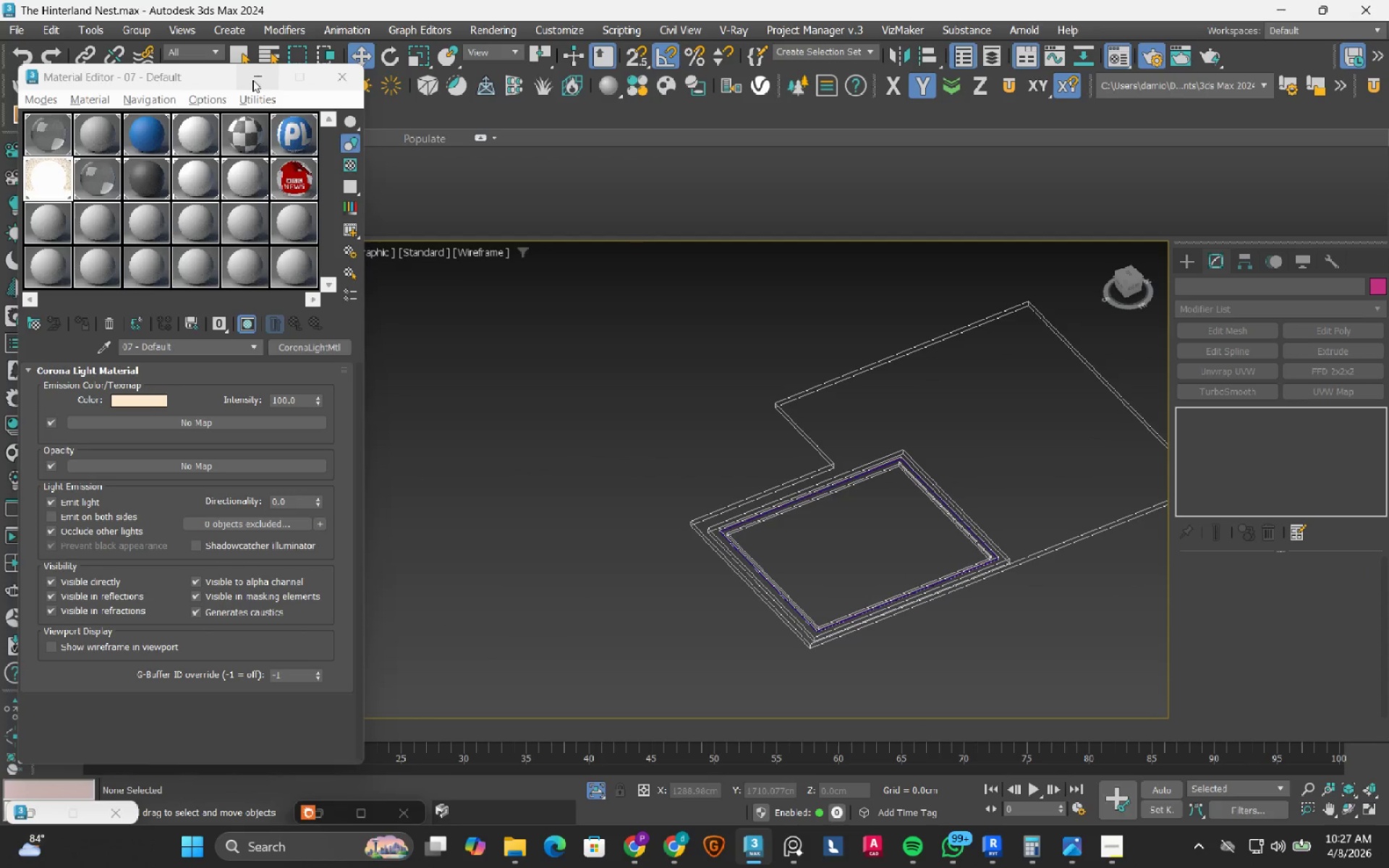 
double_click([473, 433])
 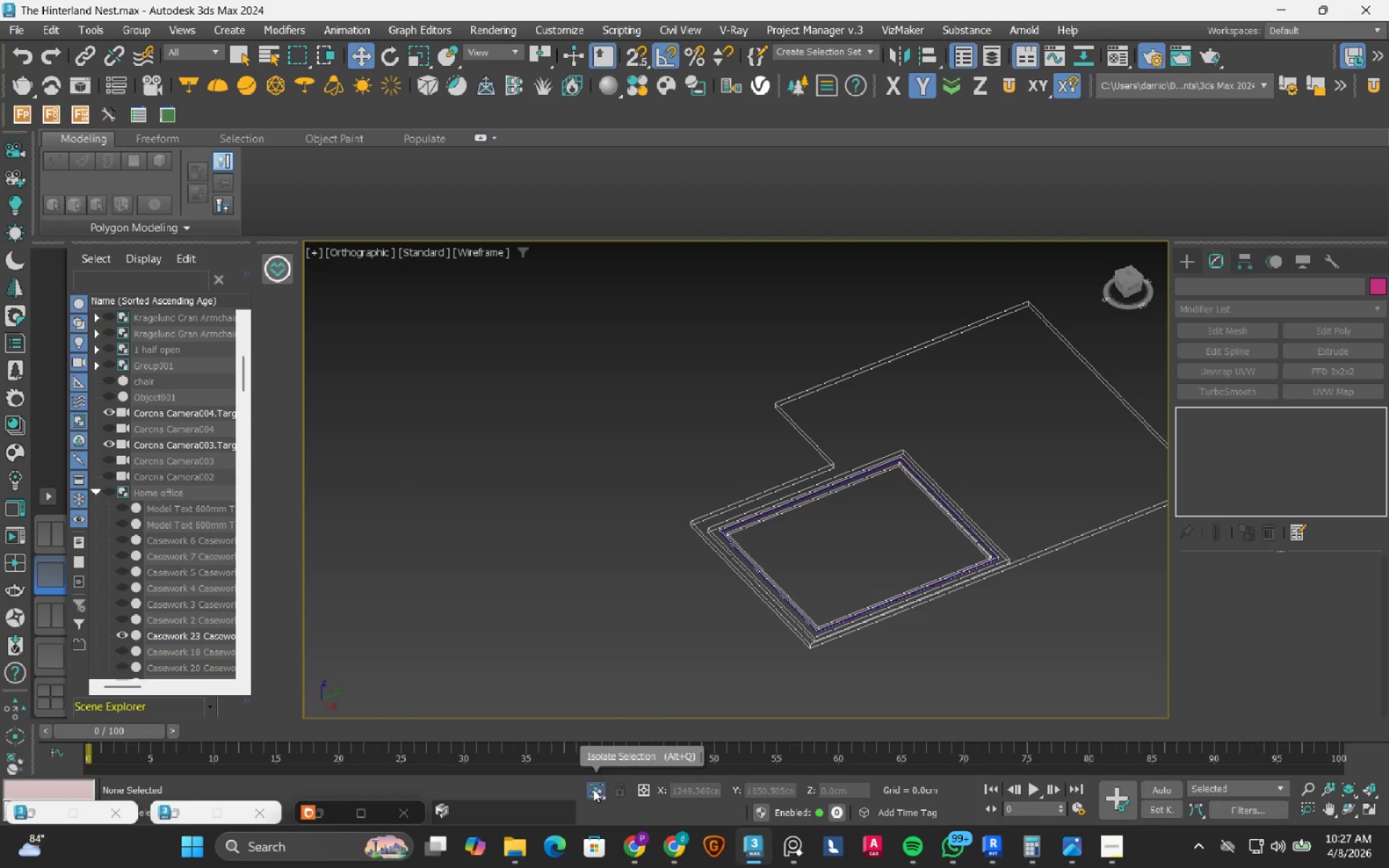 
left_click([593, 789])
 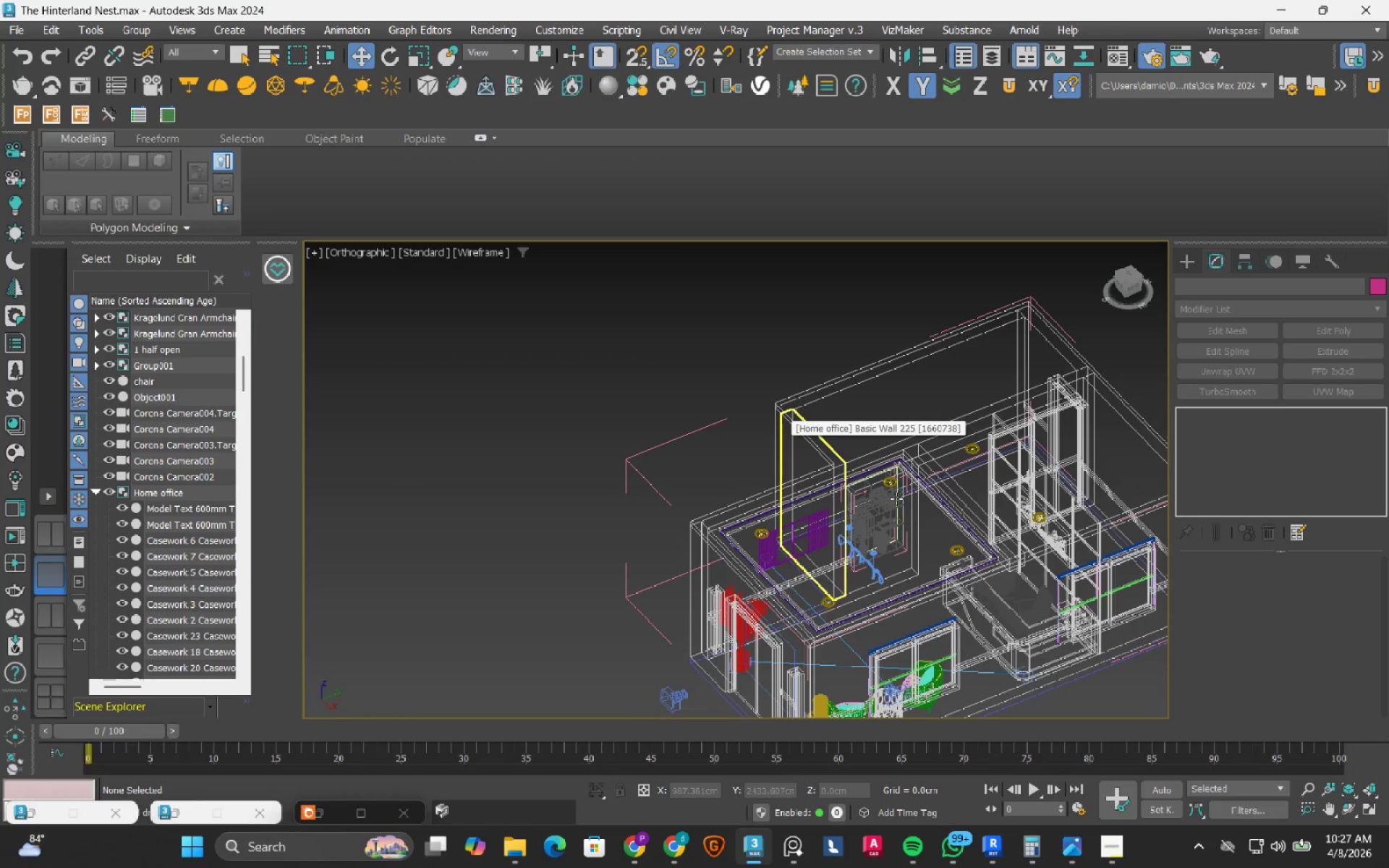 
scroll: coordinate [886, 563], scroll_direction: up, amount: 3.0
 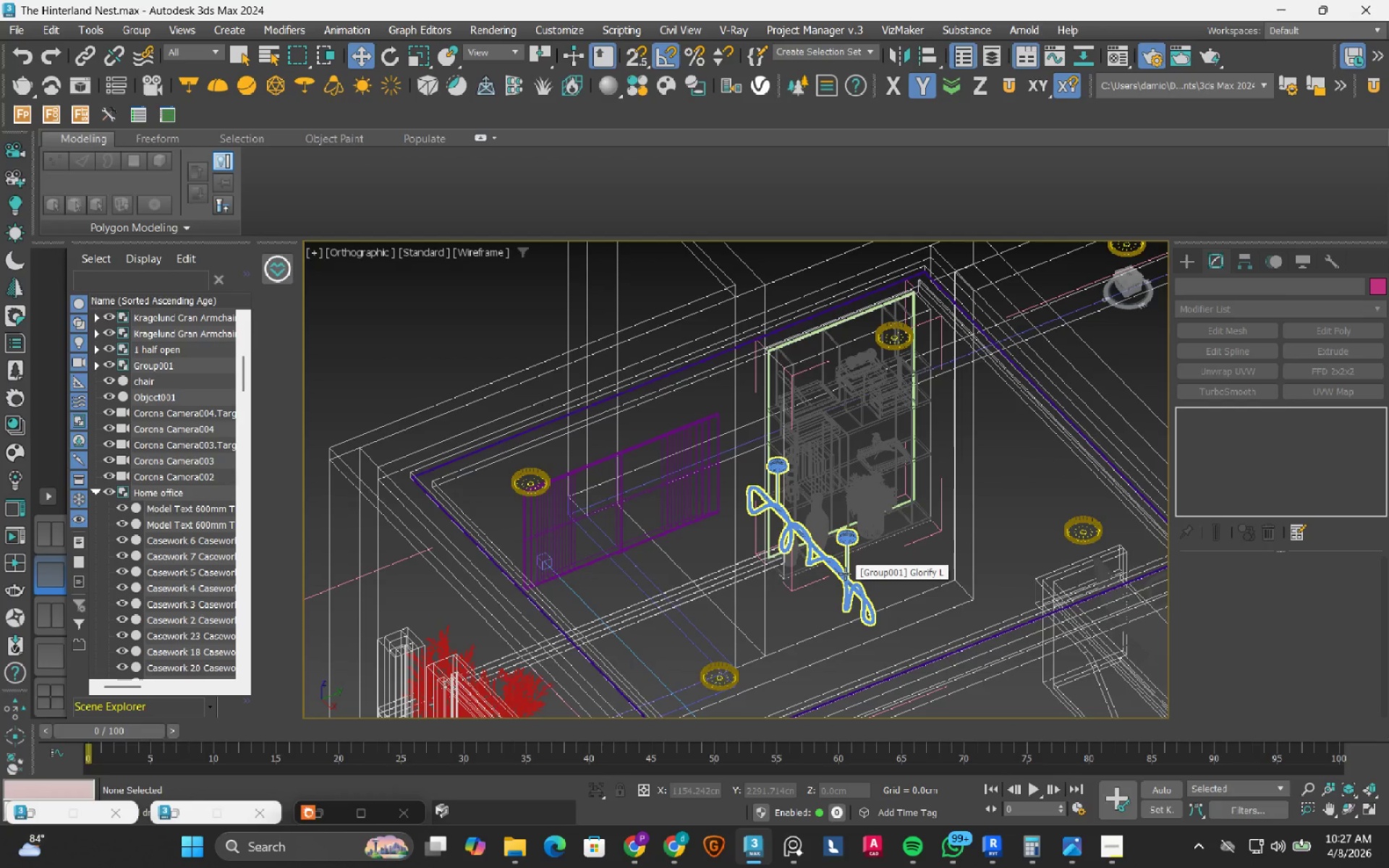 
left_click([845, 574])
 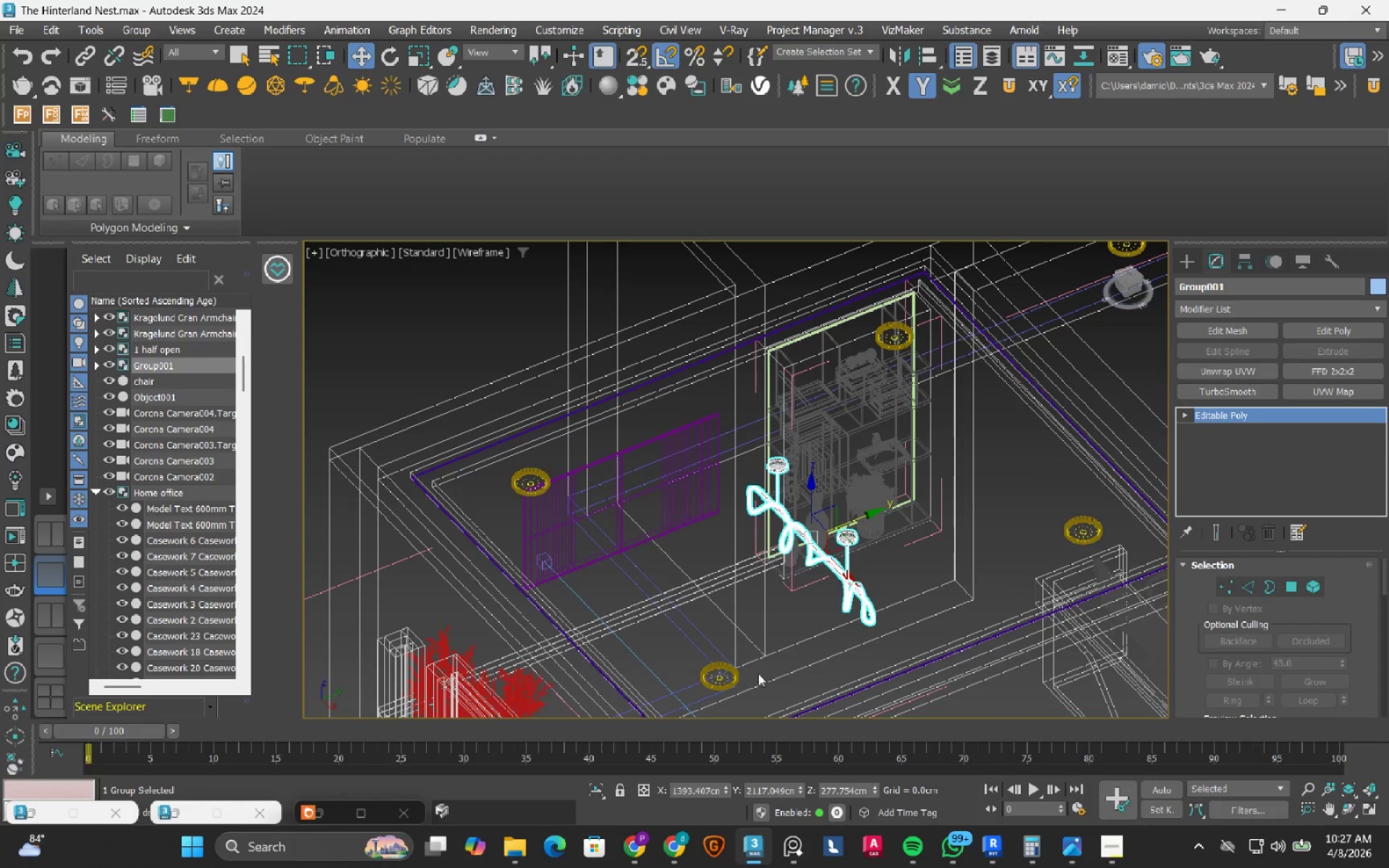 
hold_key(key=ControlLeft, duration=1.51)
left_click([725, 679])
 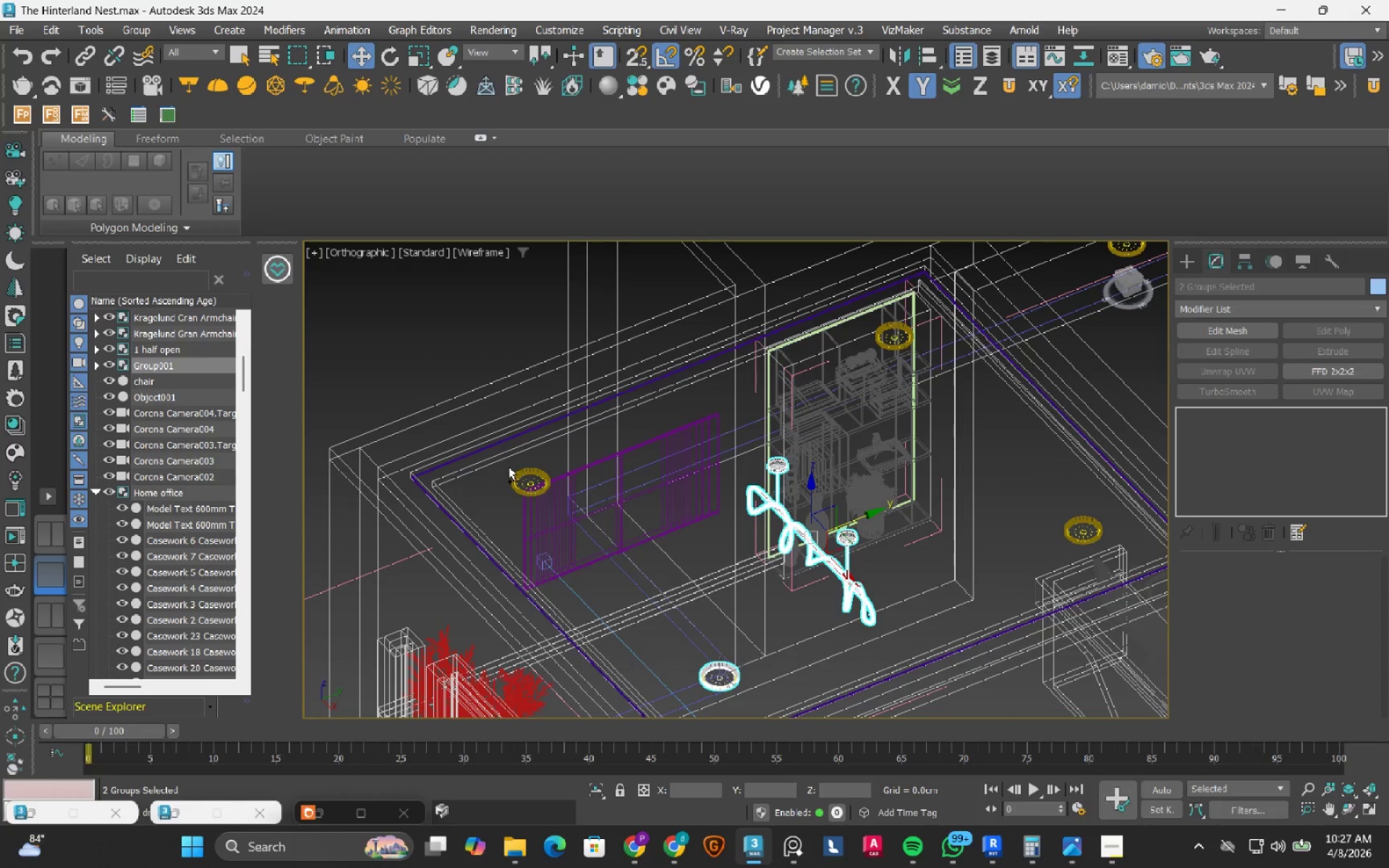 
hold_key(key=ControlLeft, duration=1.52)
left_click([525, 482])
 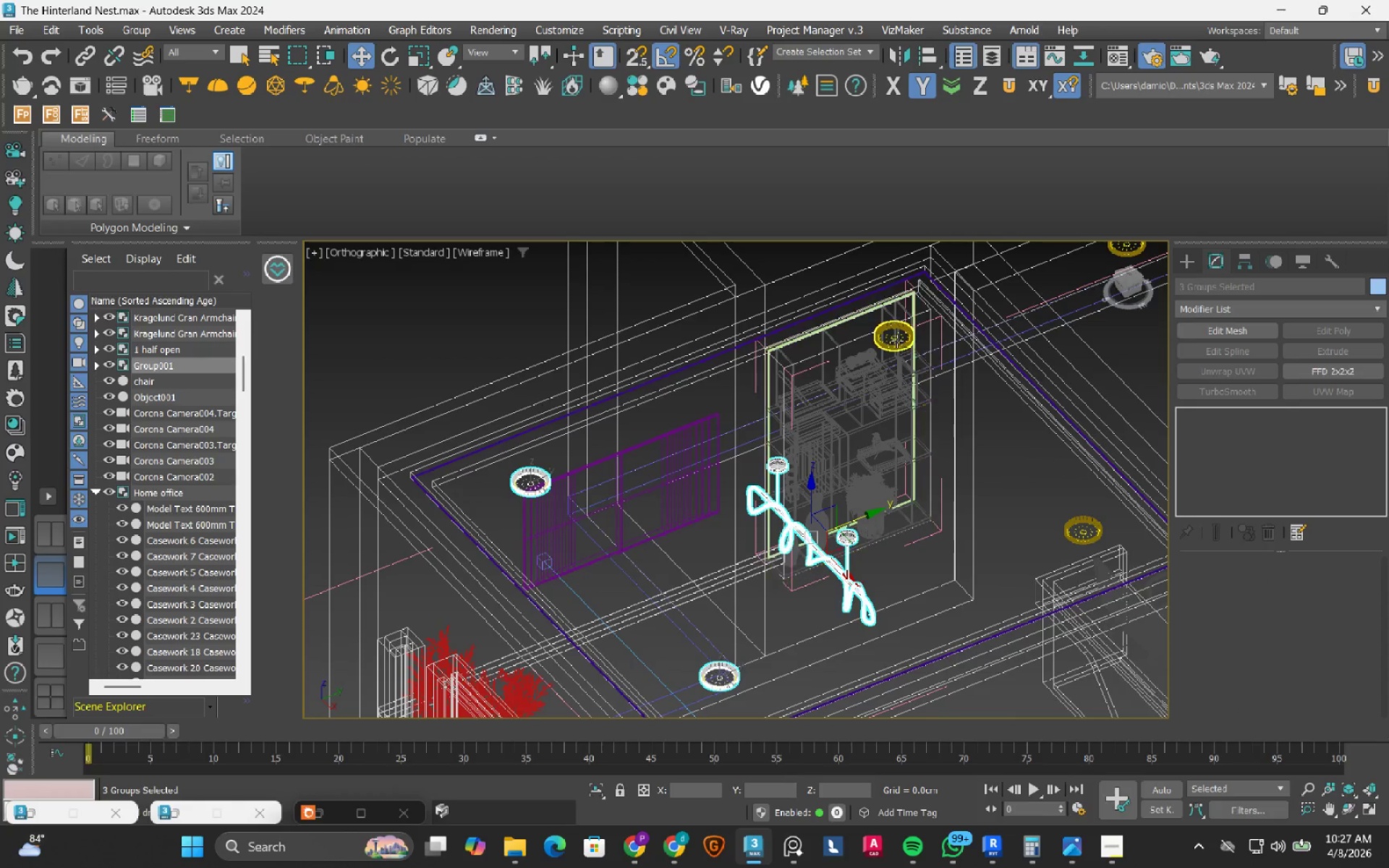 
left_click([895, 336])
 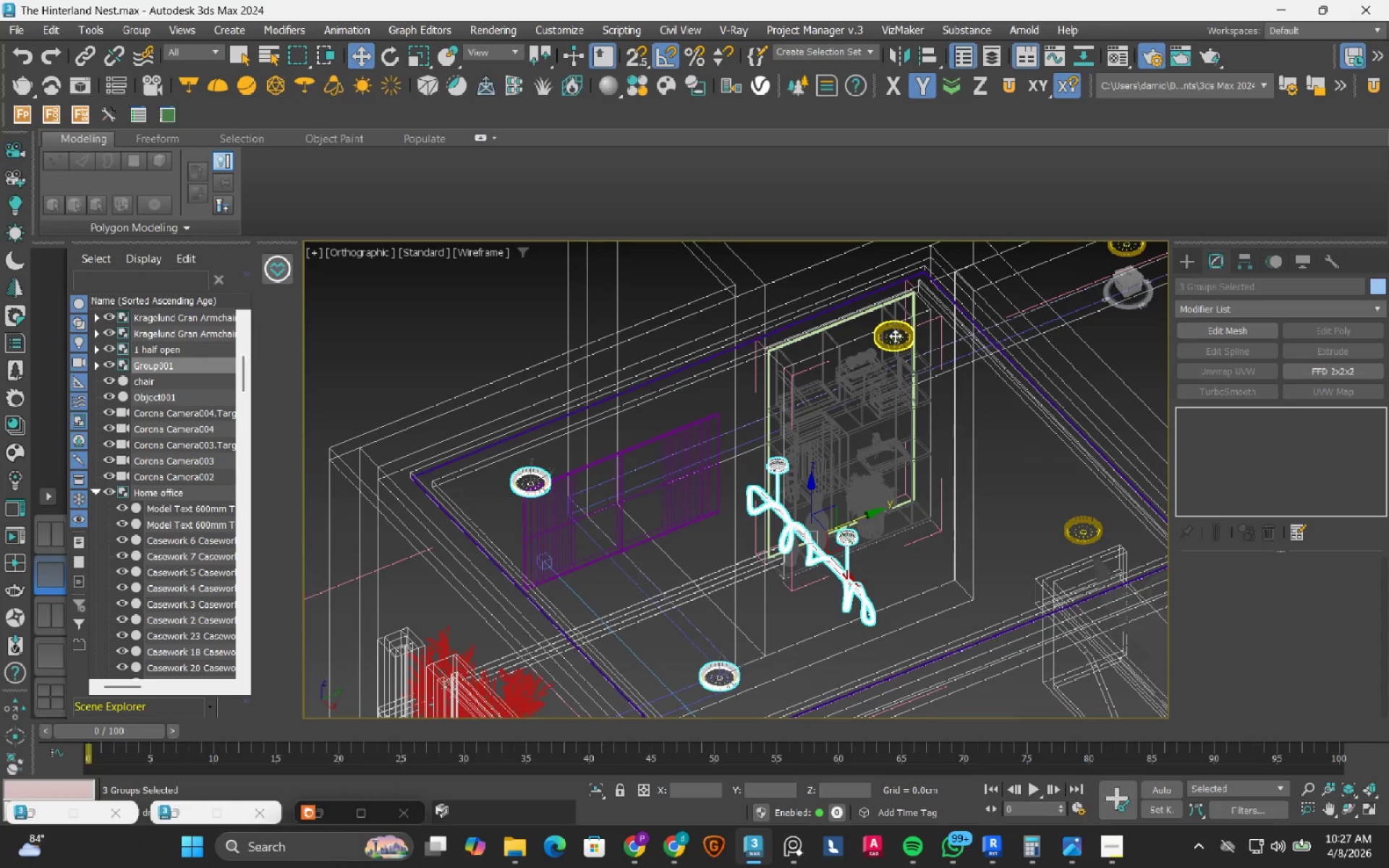 
hold_key(key=ControlLeft, duration=0.92)
left_click([1091, 529])
 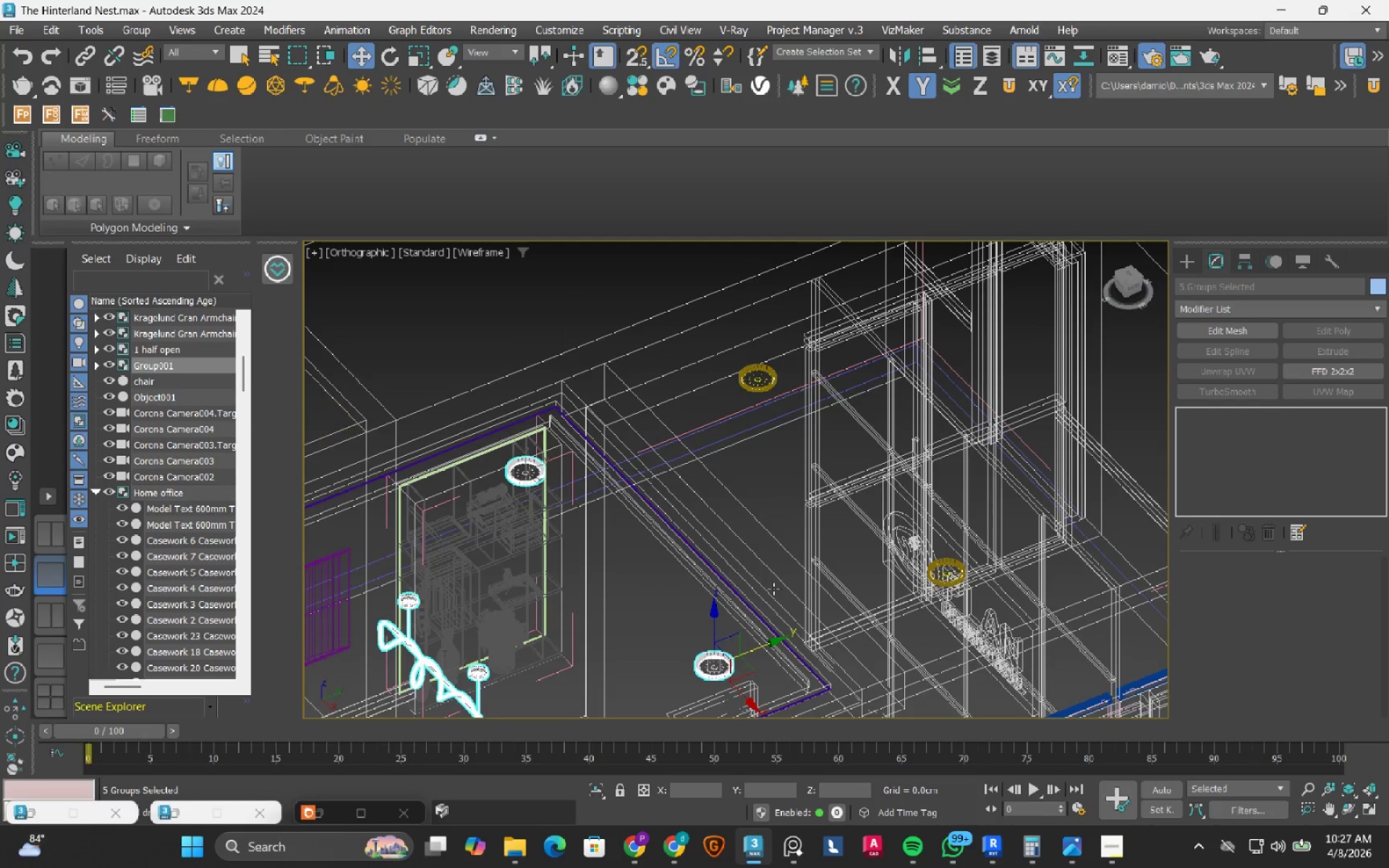 
hold_key(key=ControlLeft, duration=1.5)
left_click([946, 569])
 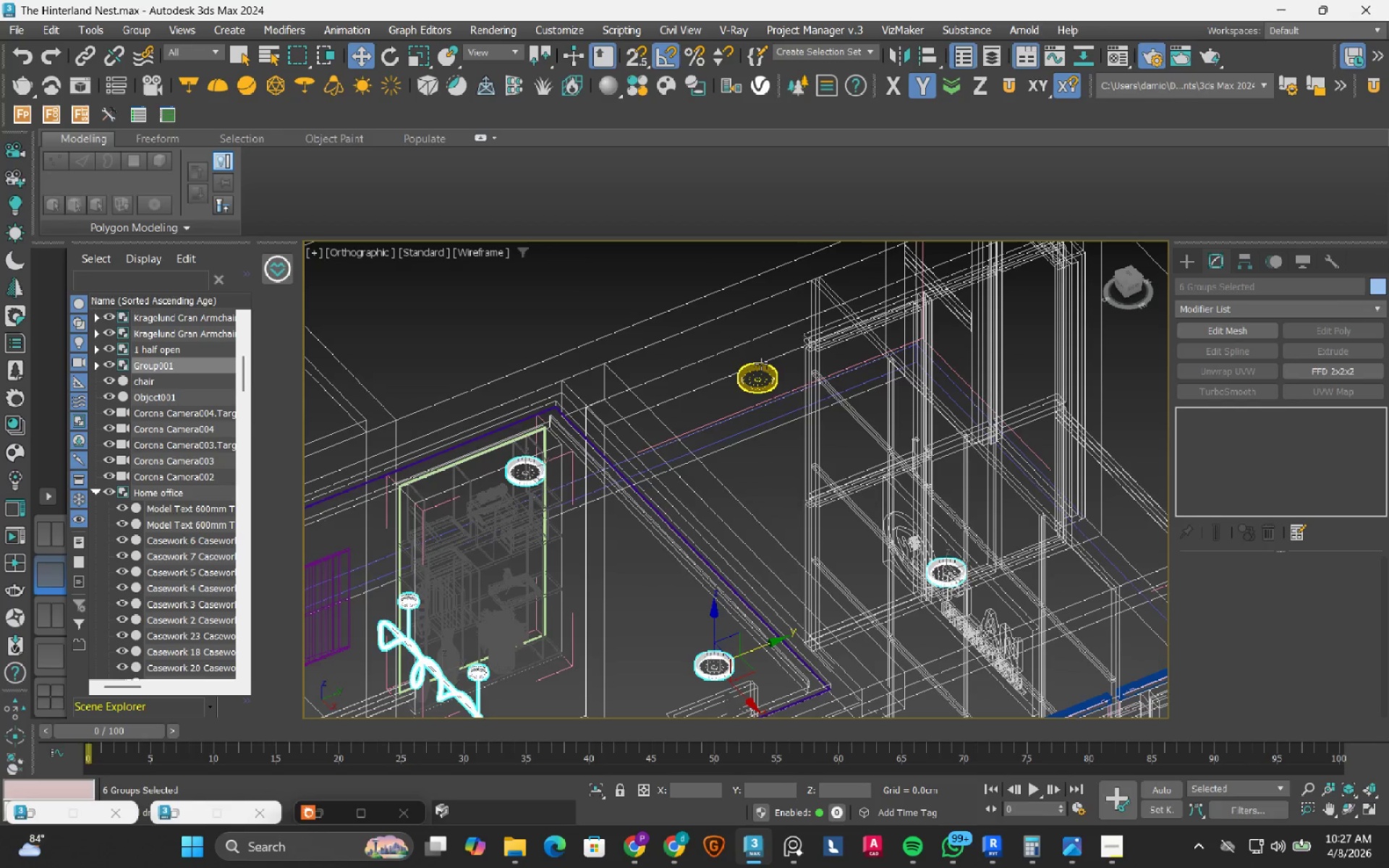 
hold_key(key=ControlLeft, duration=1.31)
left_click([761, 364])
 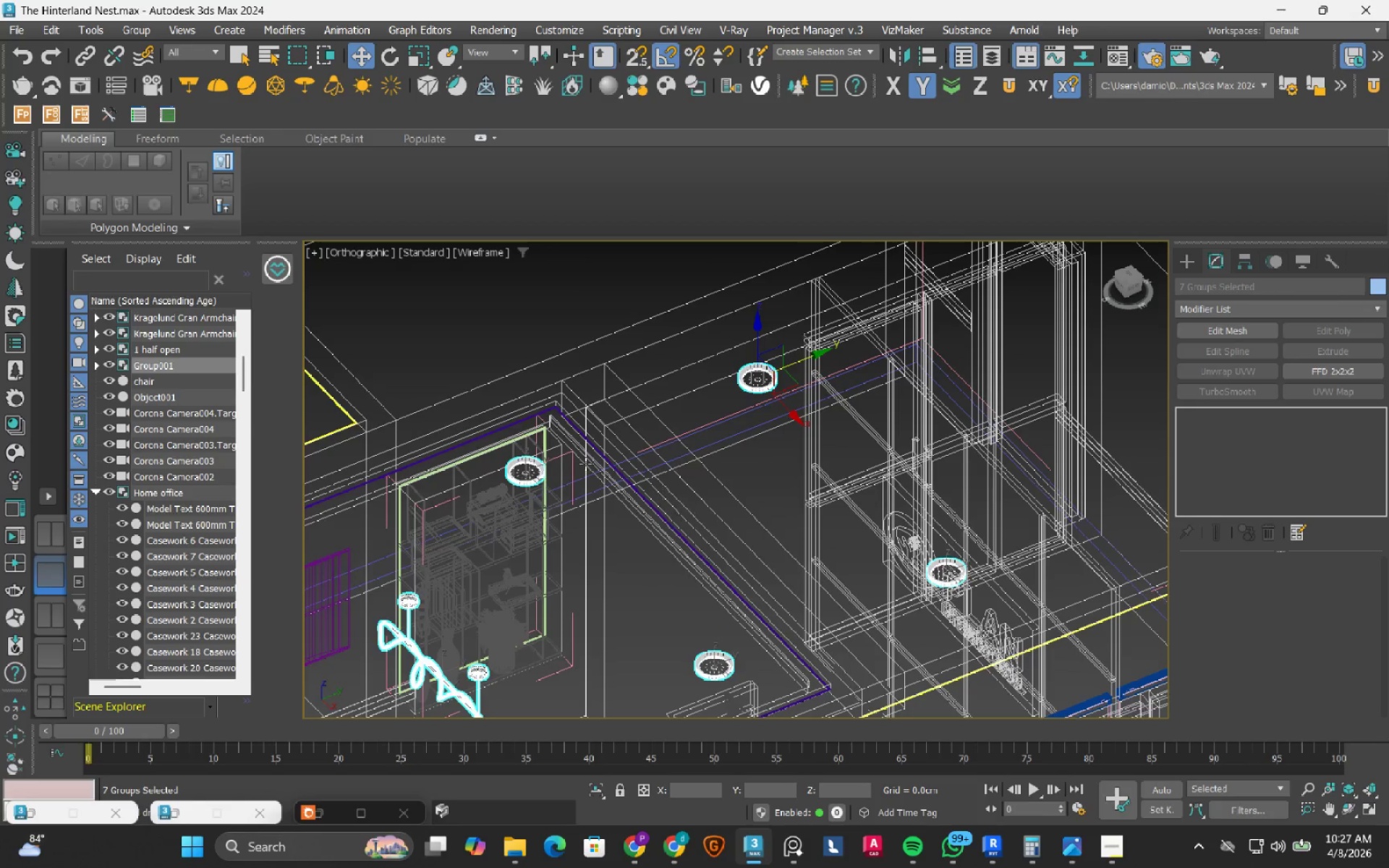 
scroll: coordinate [585, 464], scroll_direction: down, amount: 1.0
 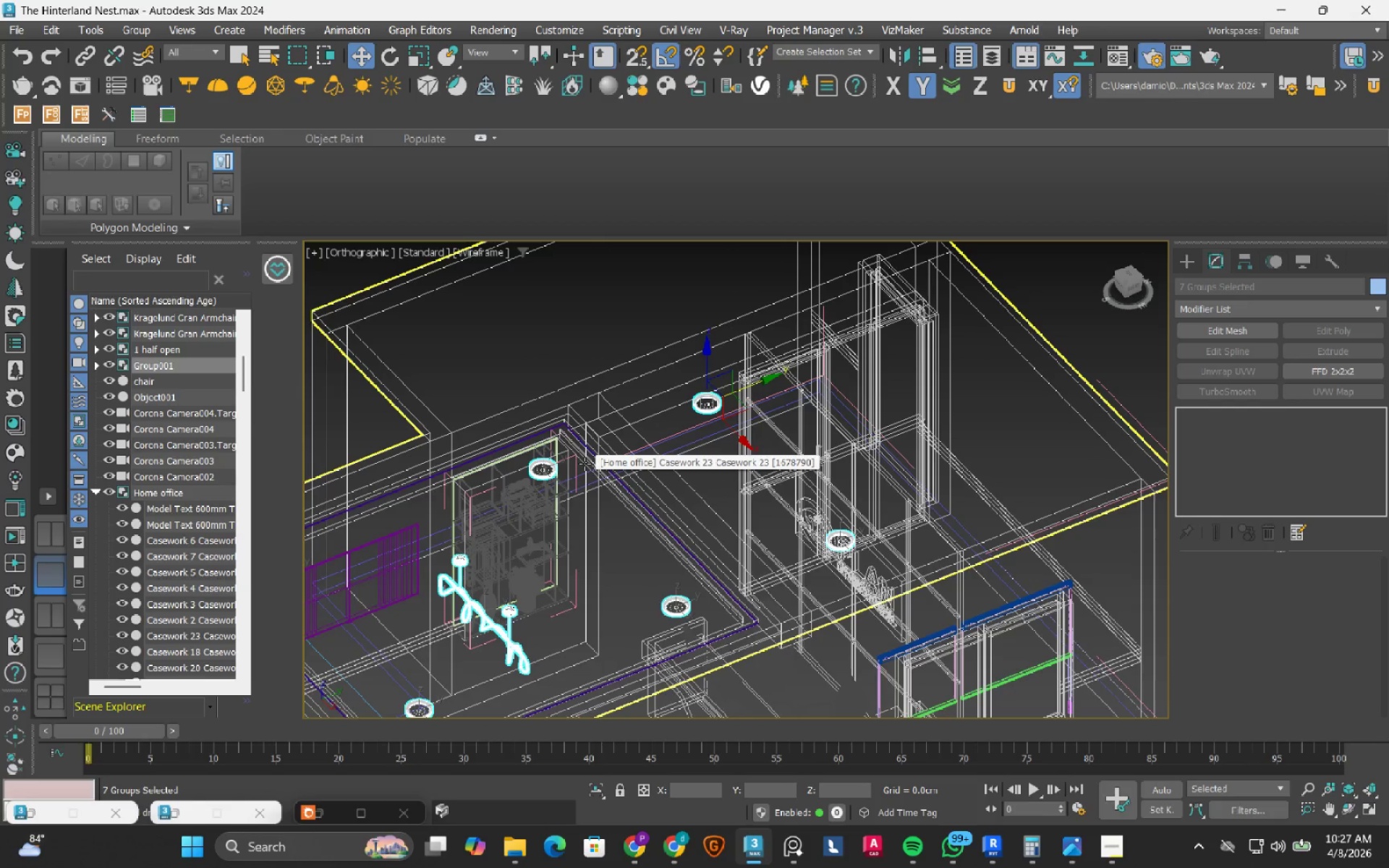 
key(F3)
 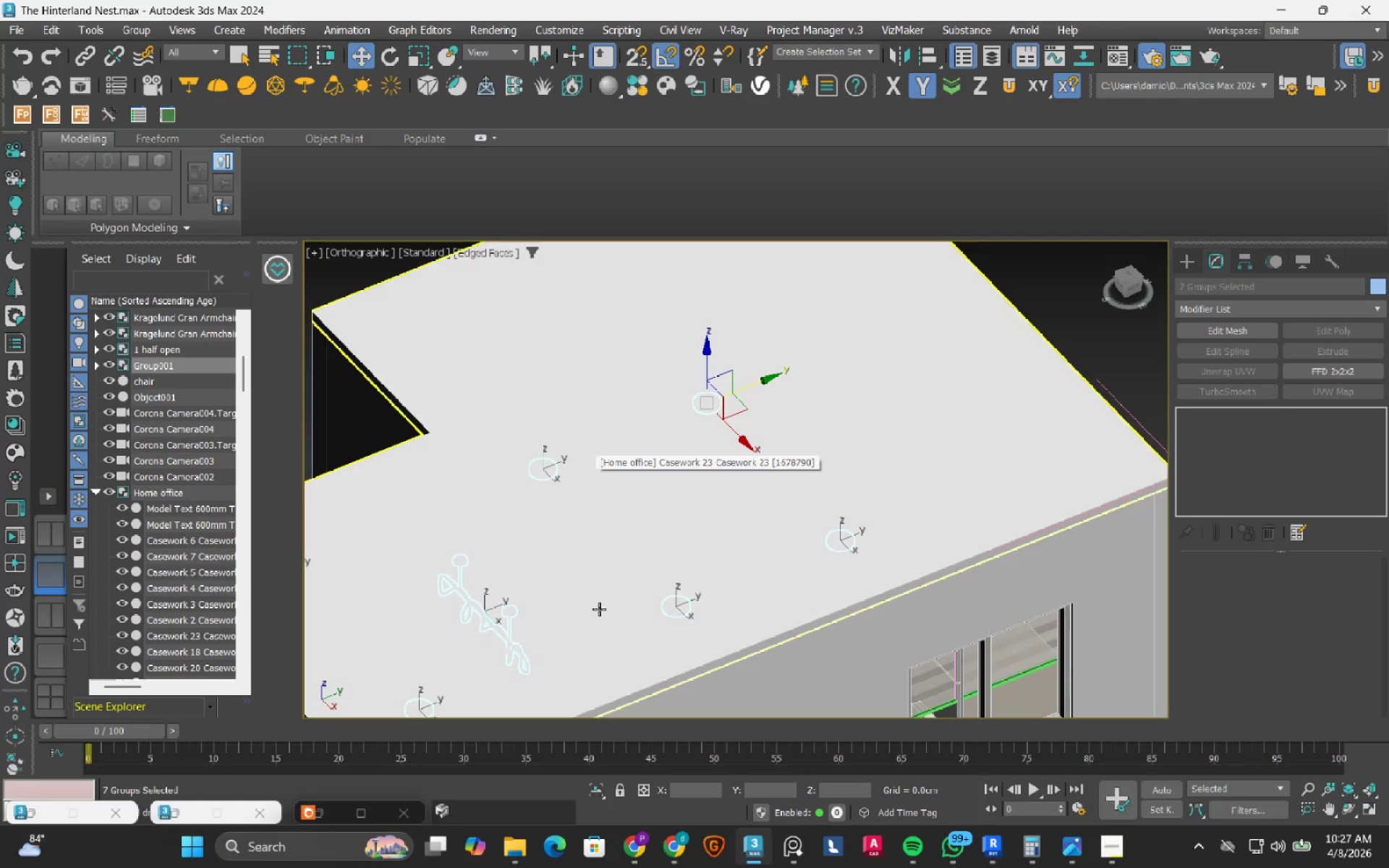 
hold_key(key=ControlLeft, duration=0.5)
left_click([600, 601])
 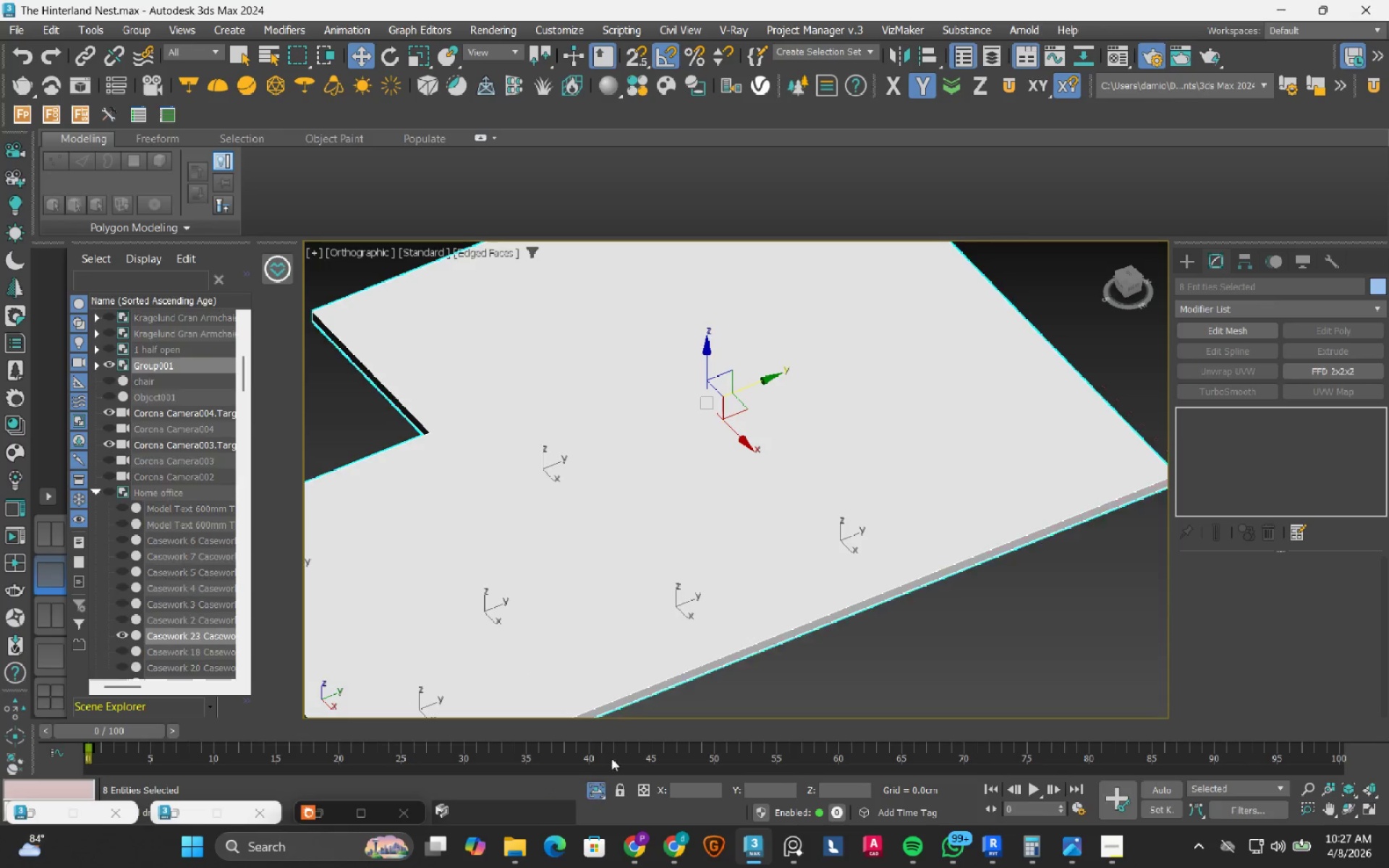 
key(F)
 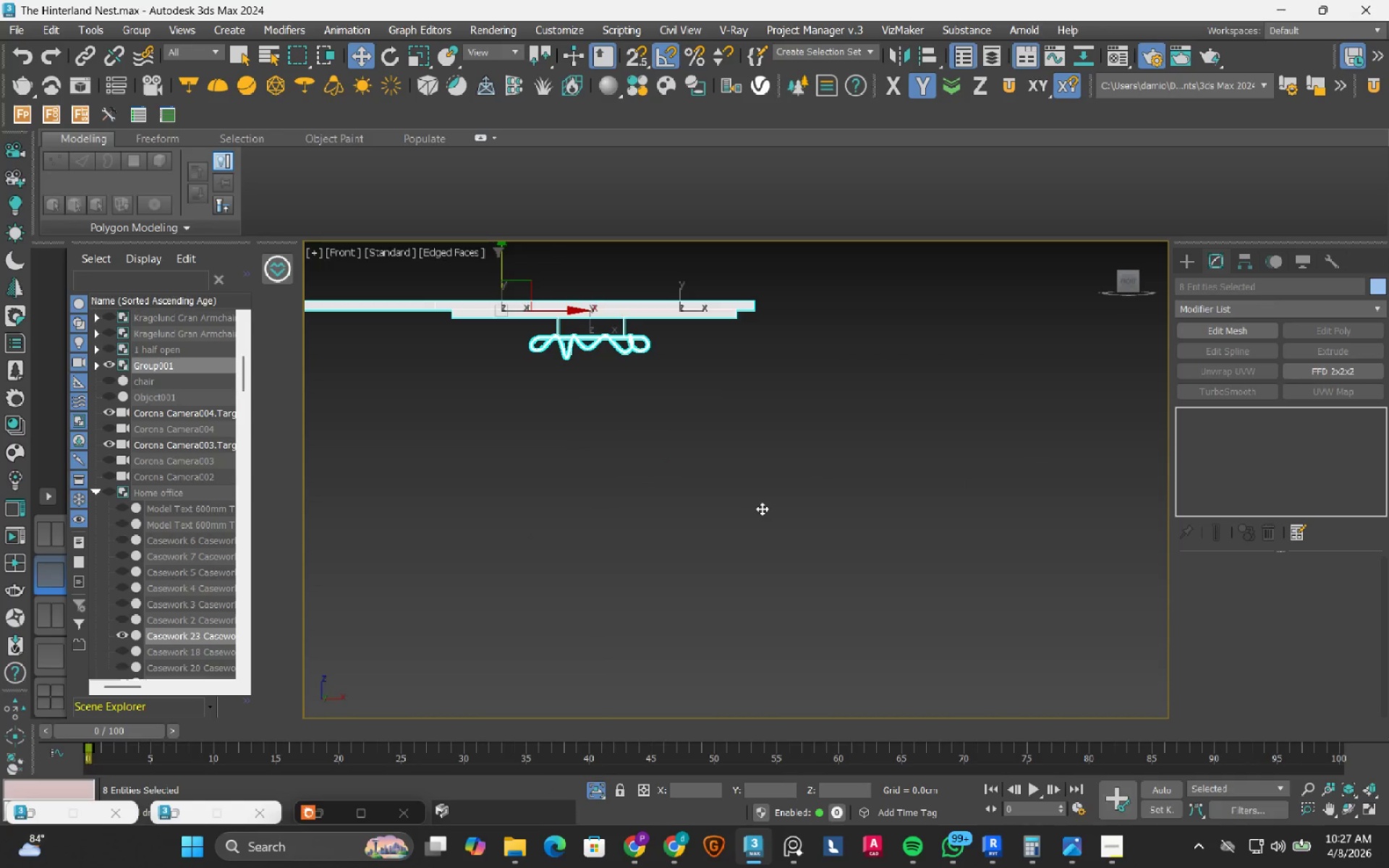 
scroll: coordinate [762, 509], scroll_direction: down, amount: 4.0
 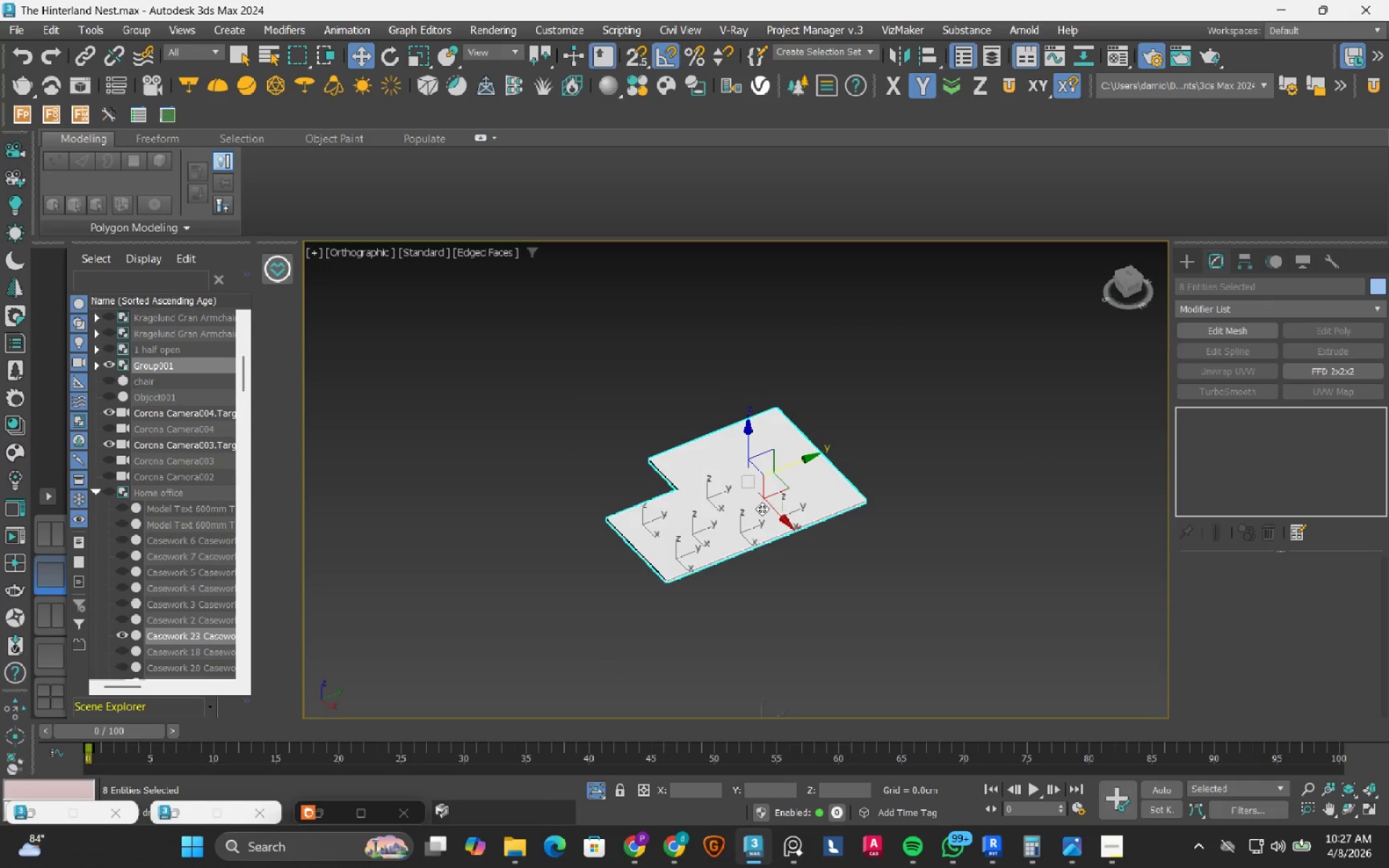 
key(Z)
 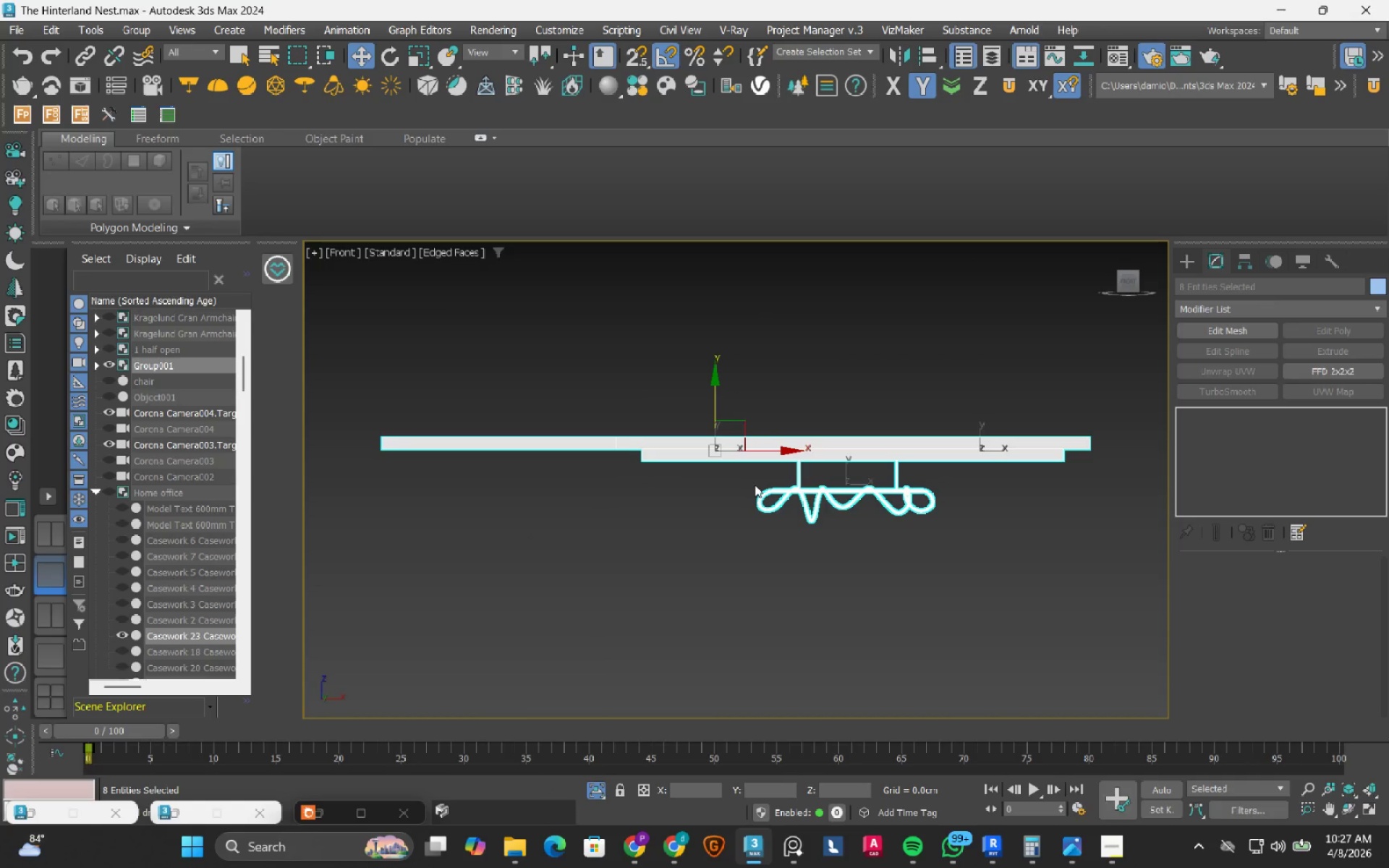 
key(F3)
 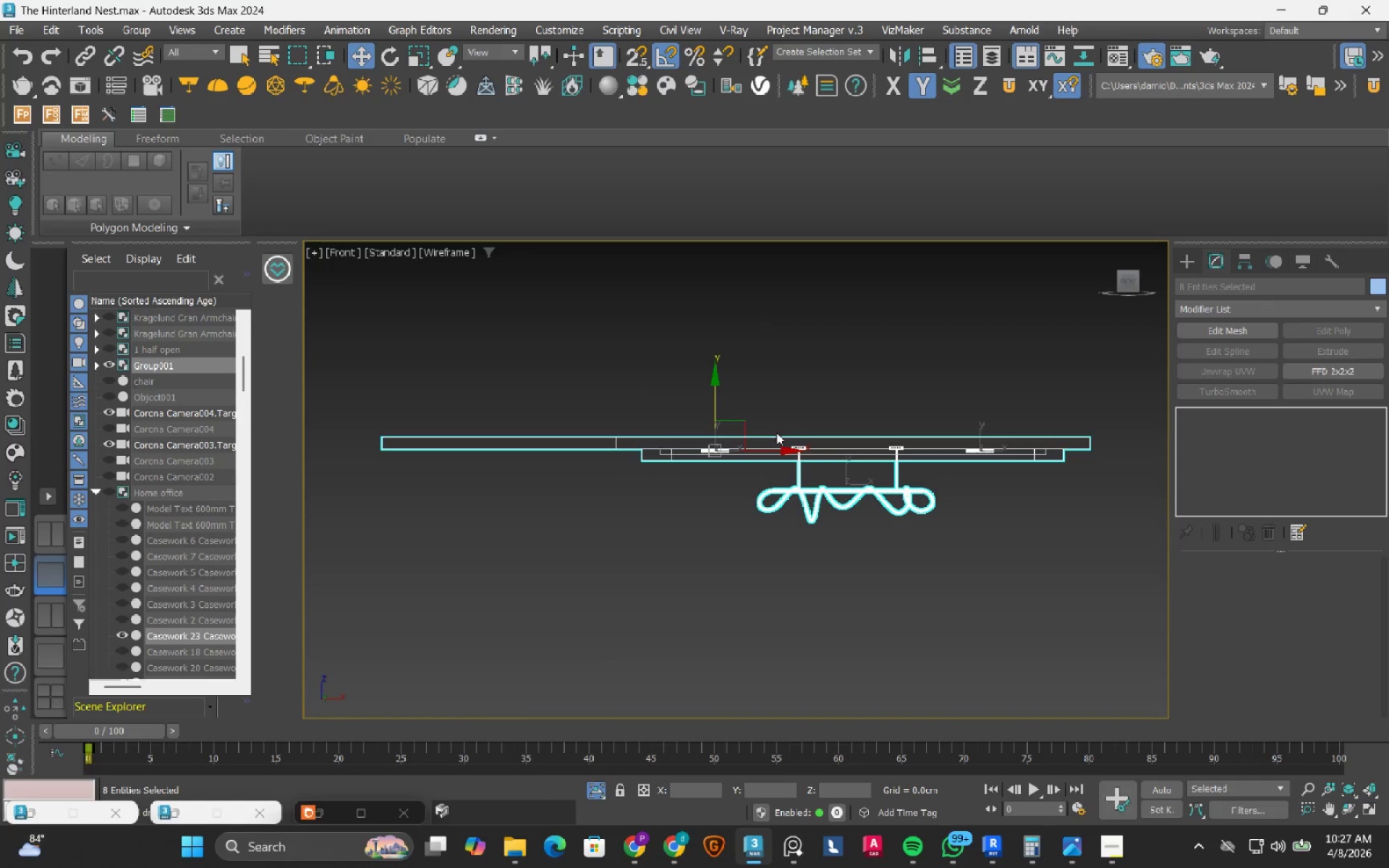 
scroll: coordinate [776, 433], scroll_direction: up, amount: 3.0
 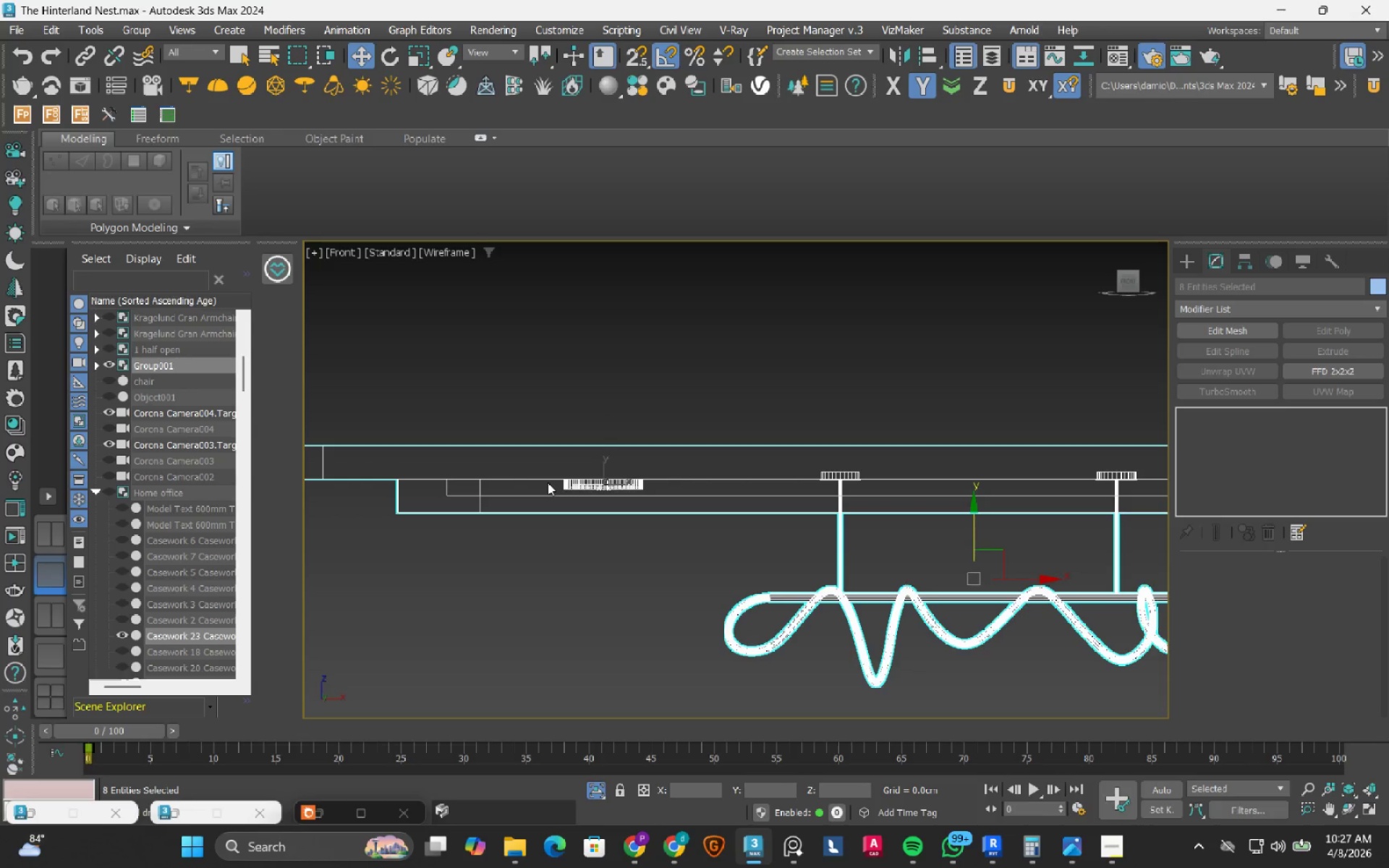 
hold_key(key=AltLeft, duration=0.48)
 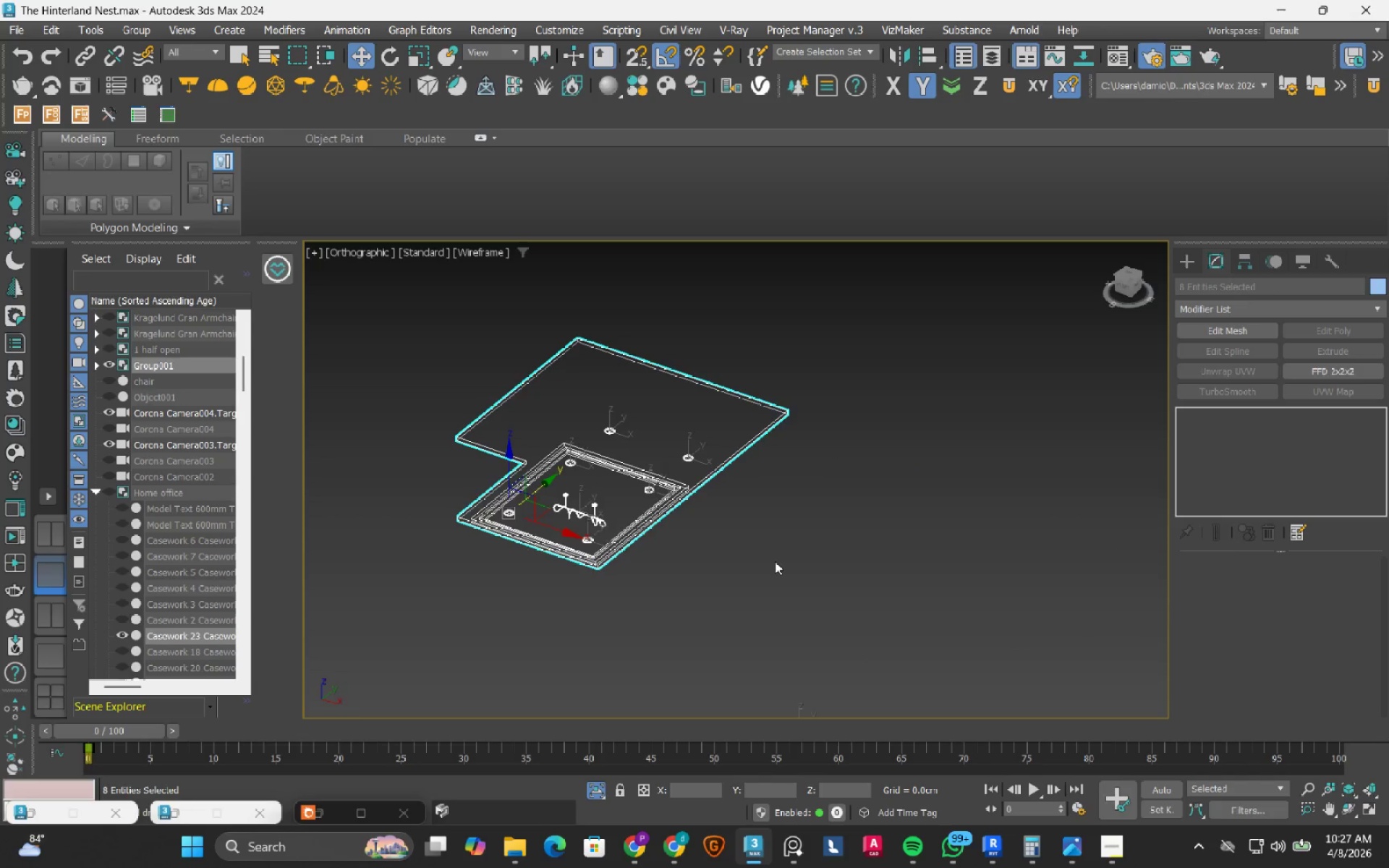 
scroll: coordinate [548, 482], scroll_direction: down, amount: 6.0
 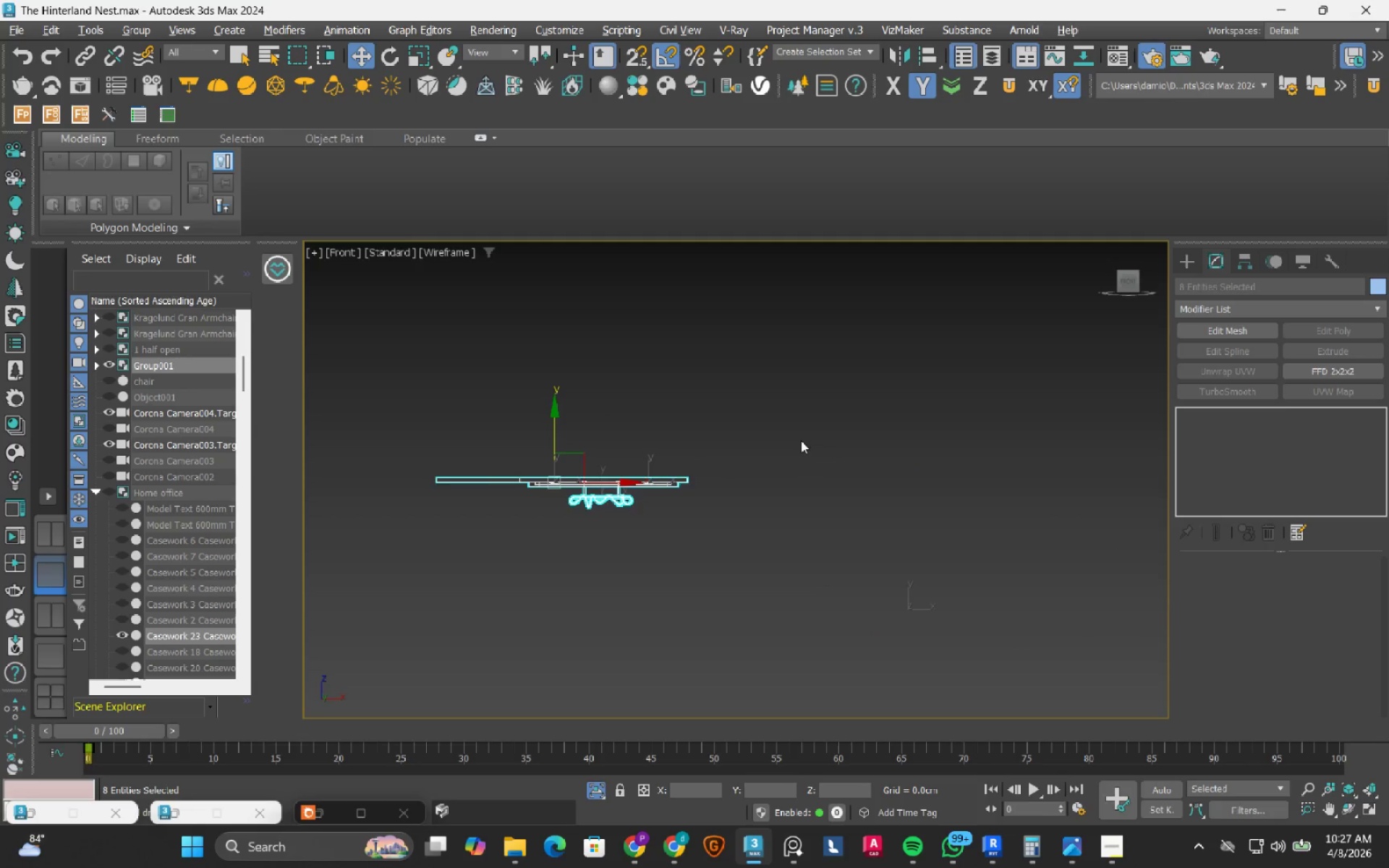 
left_click([775, 561])
 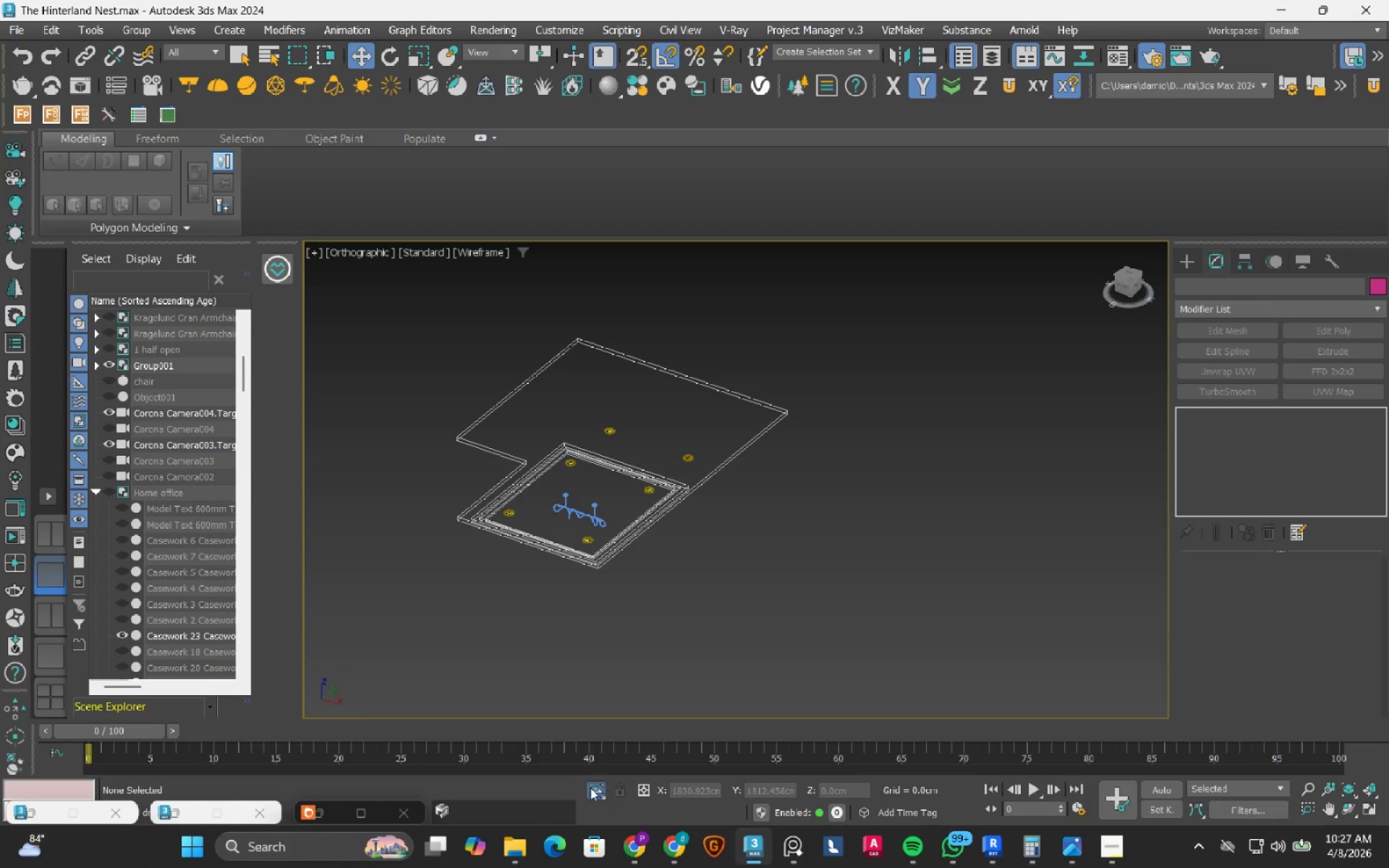 
left_click([592, 793])
 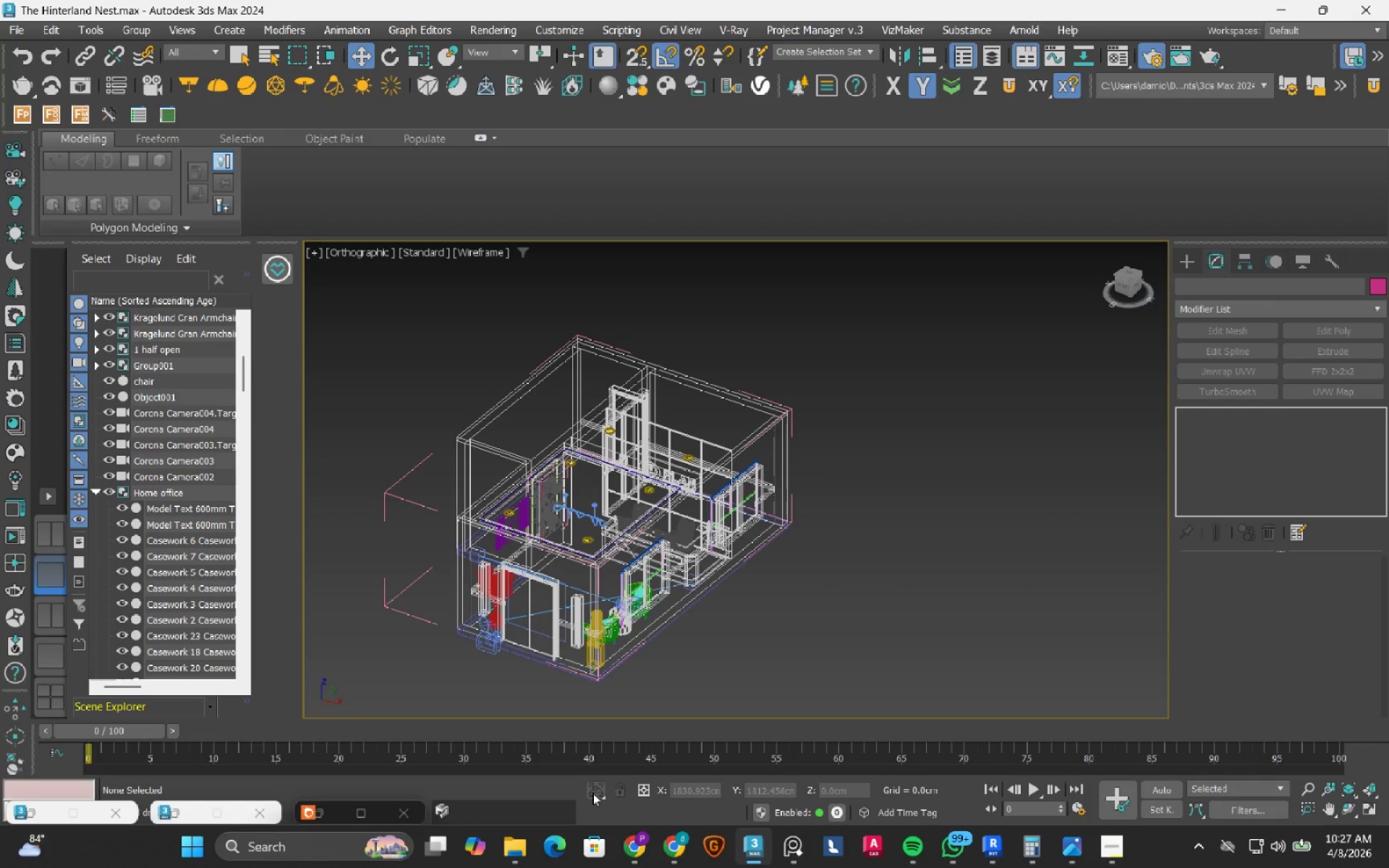 
key(Control+S)
 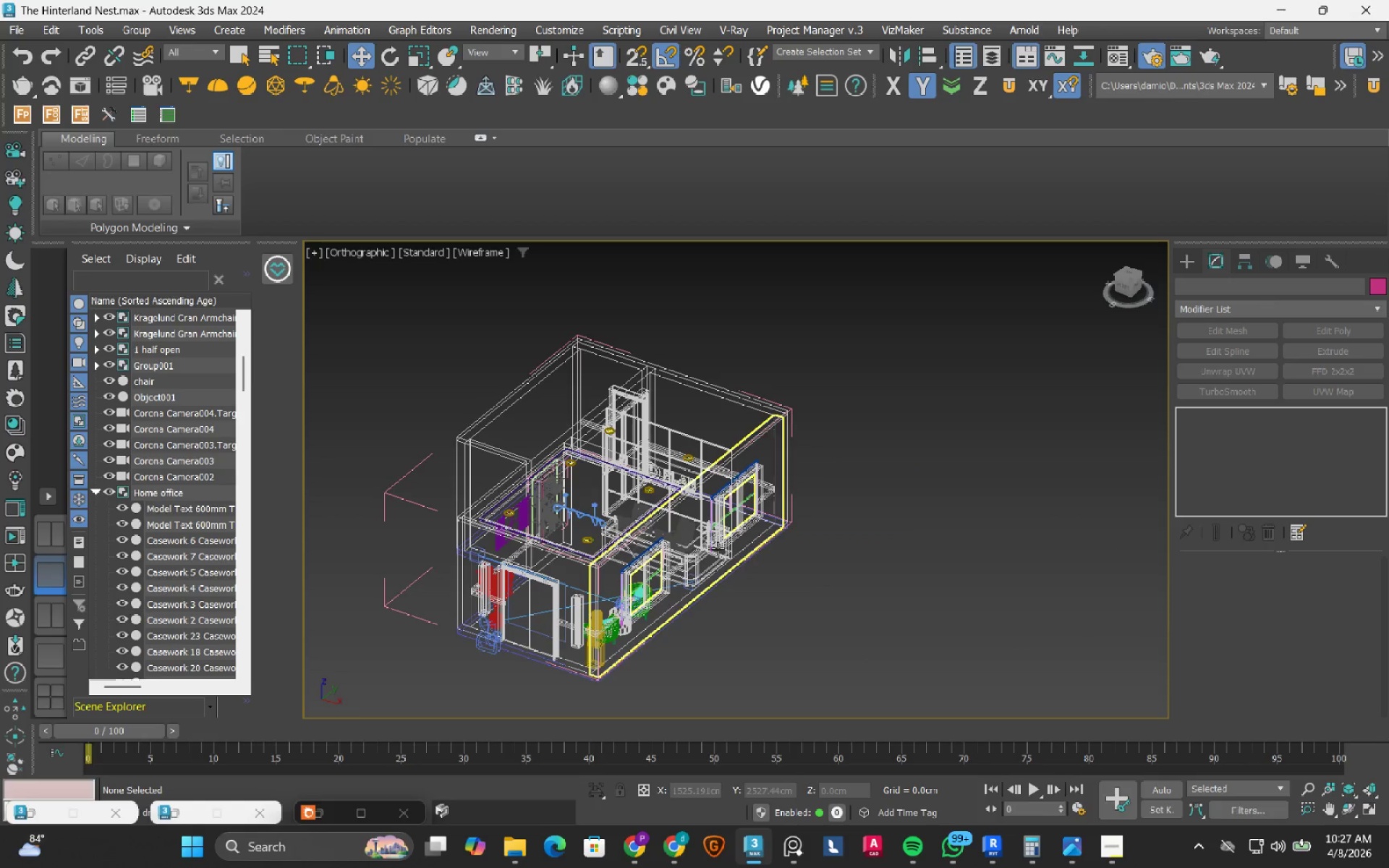 
wait(6.0)
 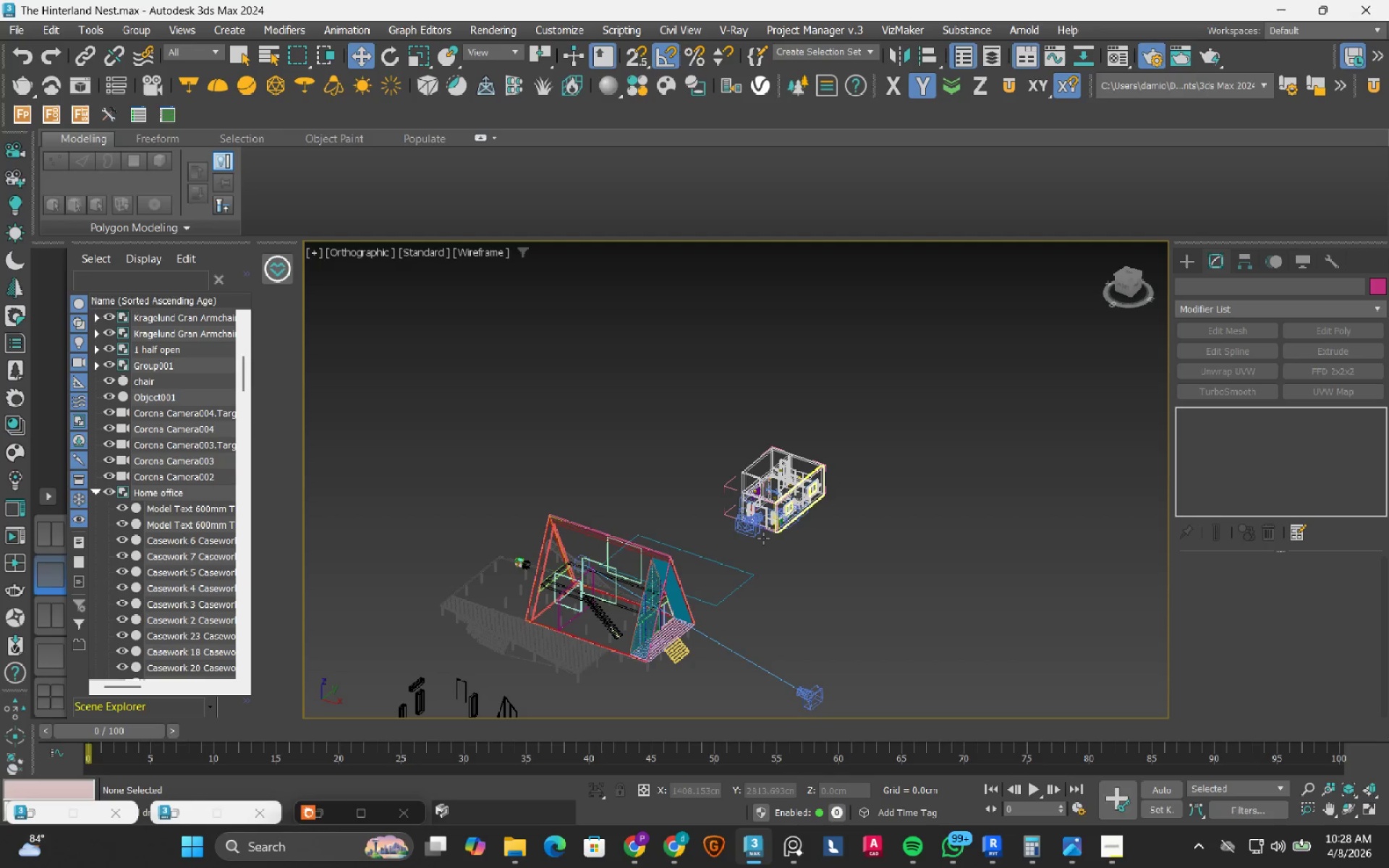 
hold_key(key=AltLeft, duration=0.69)
 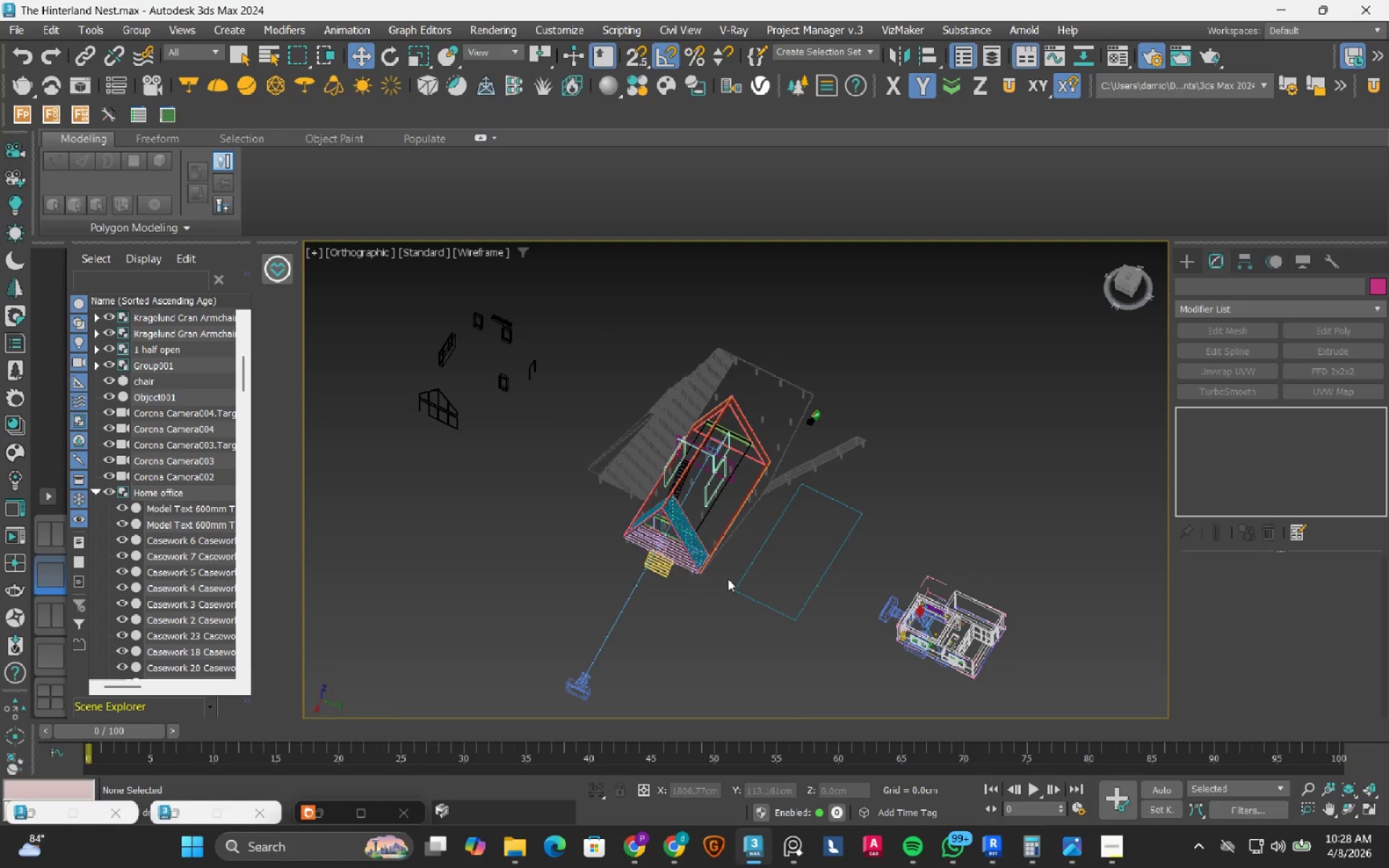 
scroll: coordinate [813, 482], scroll_direction: down, amount: 4.0
 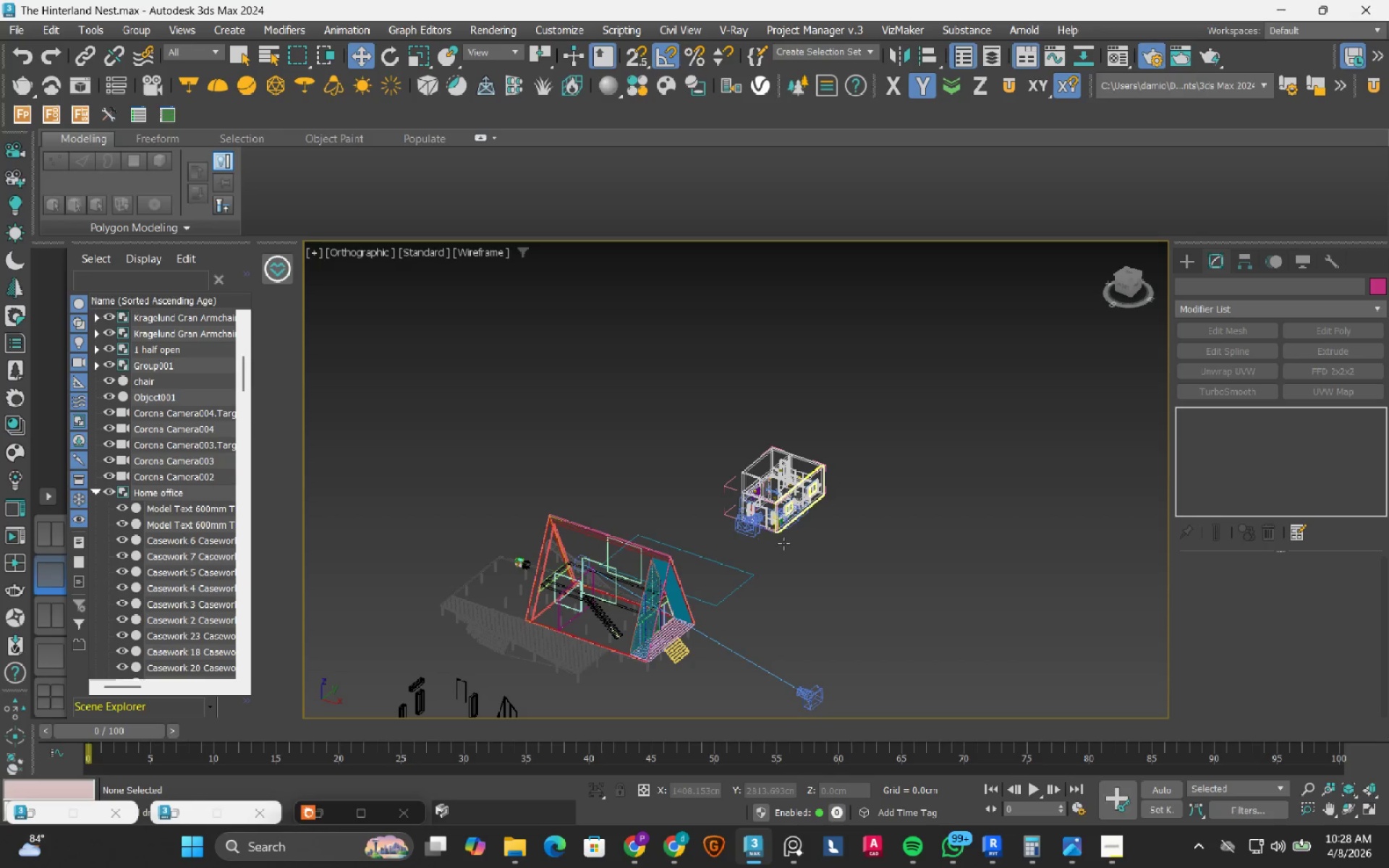 
key(F3)
 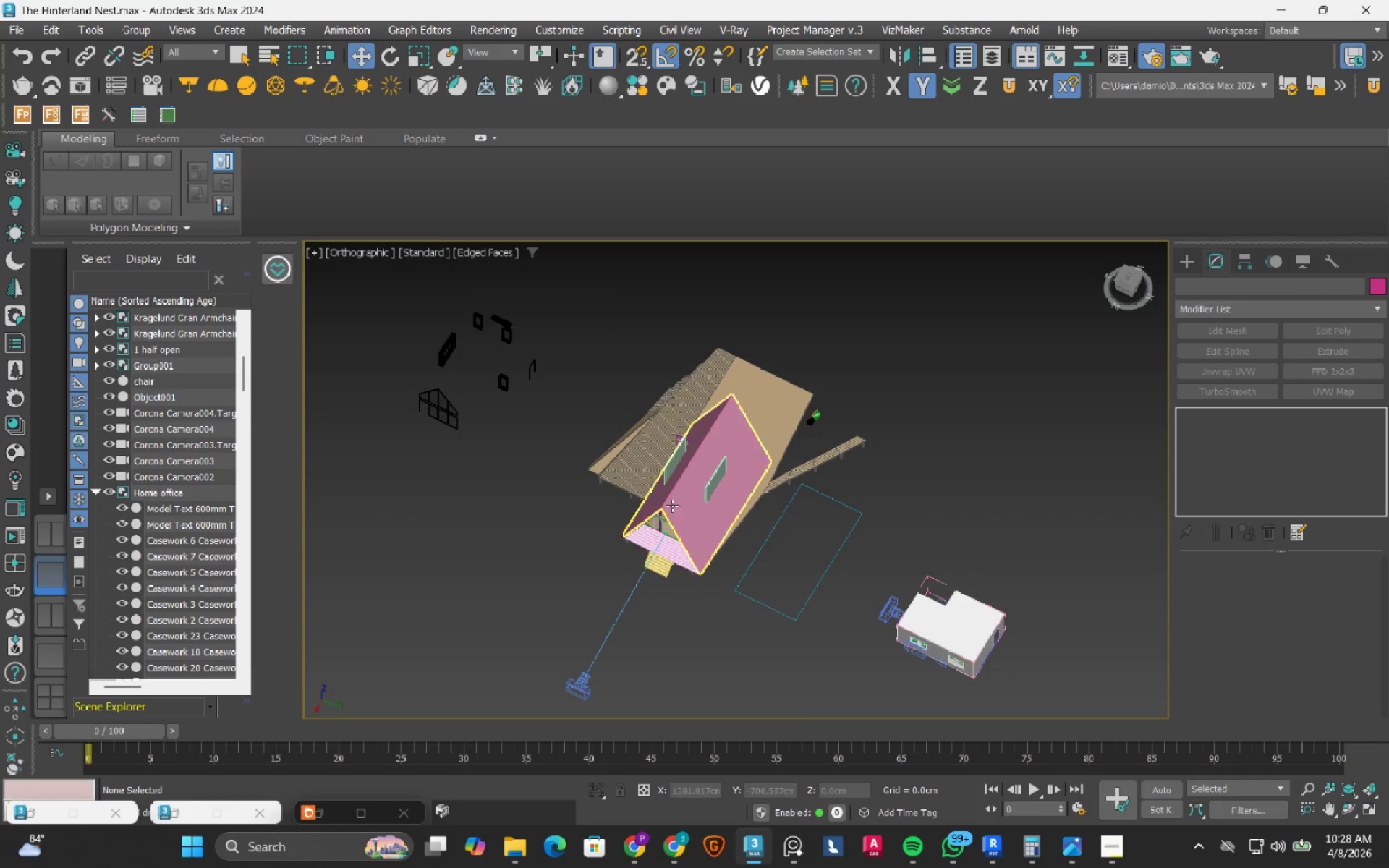 
left_click([694, 490])
 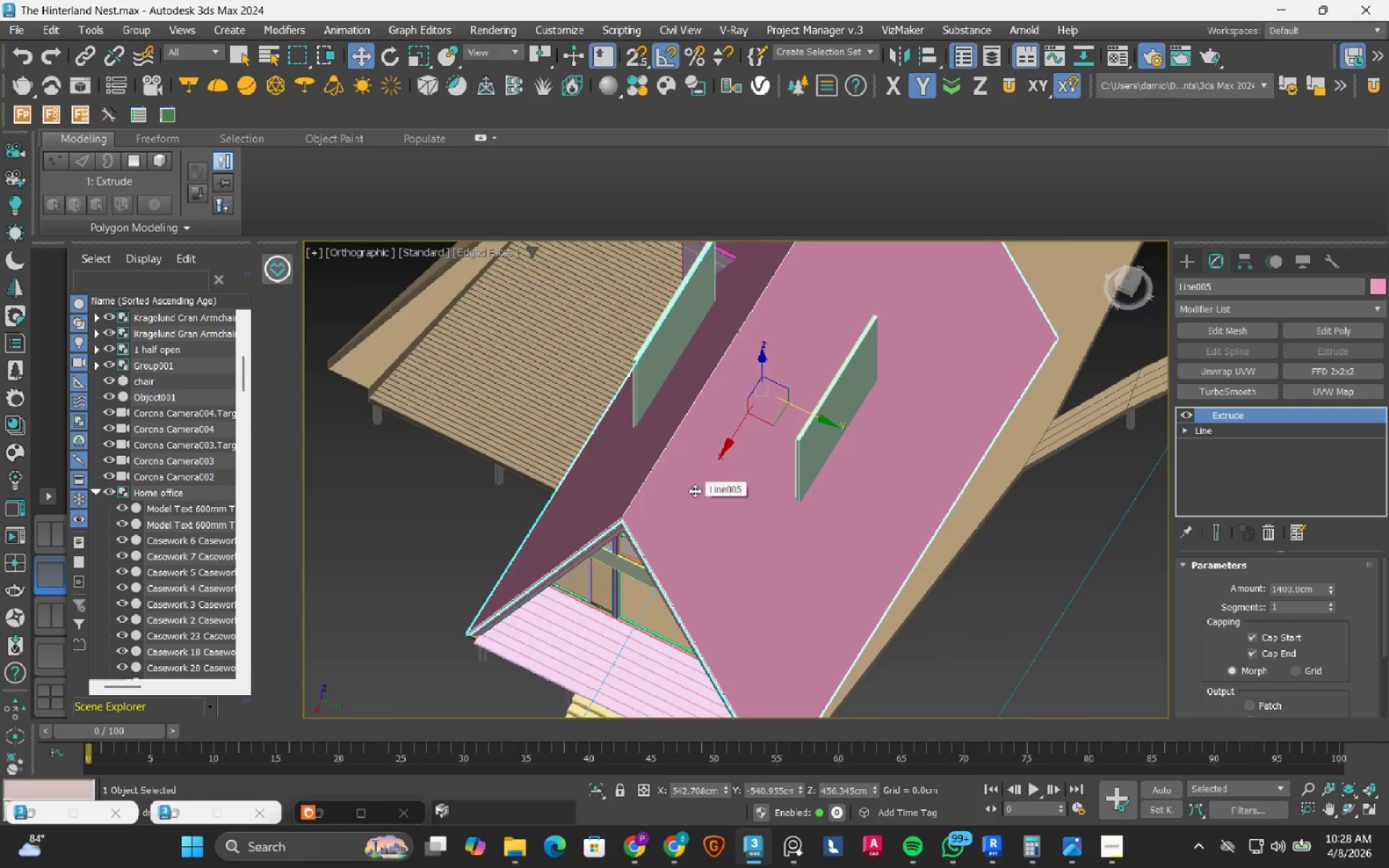 
scroll: coordinate [694, 490], scroll_direction: up, amount: 4.0
 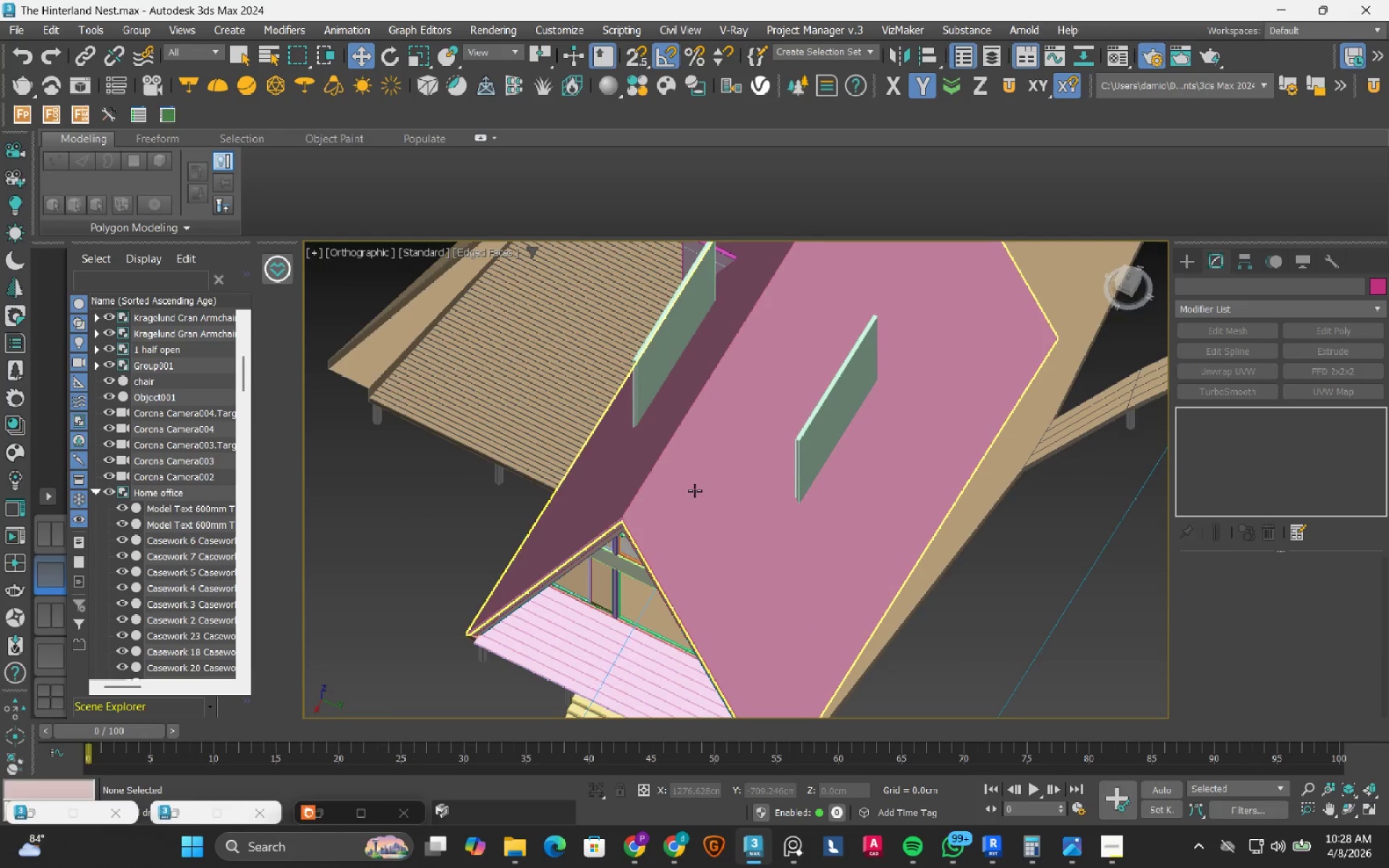 
hold_key(key=AltLeft, duration=0.8)
 